 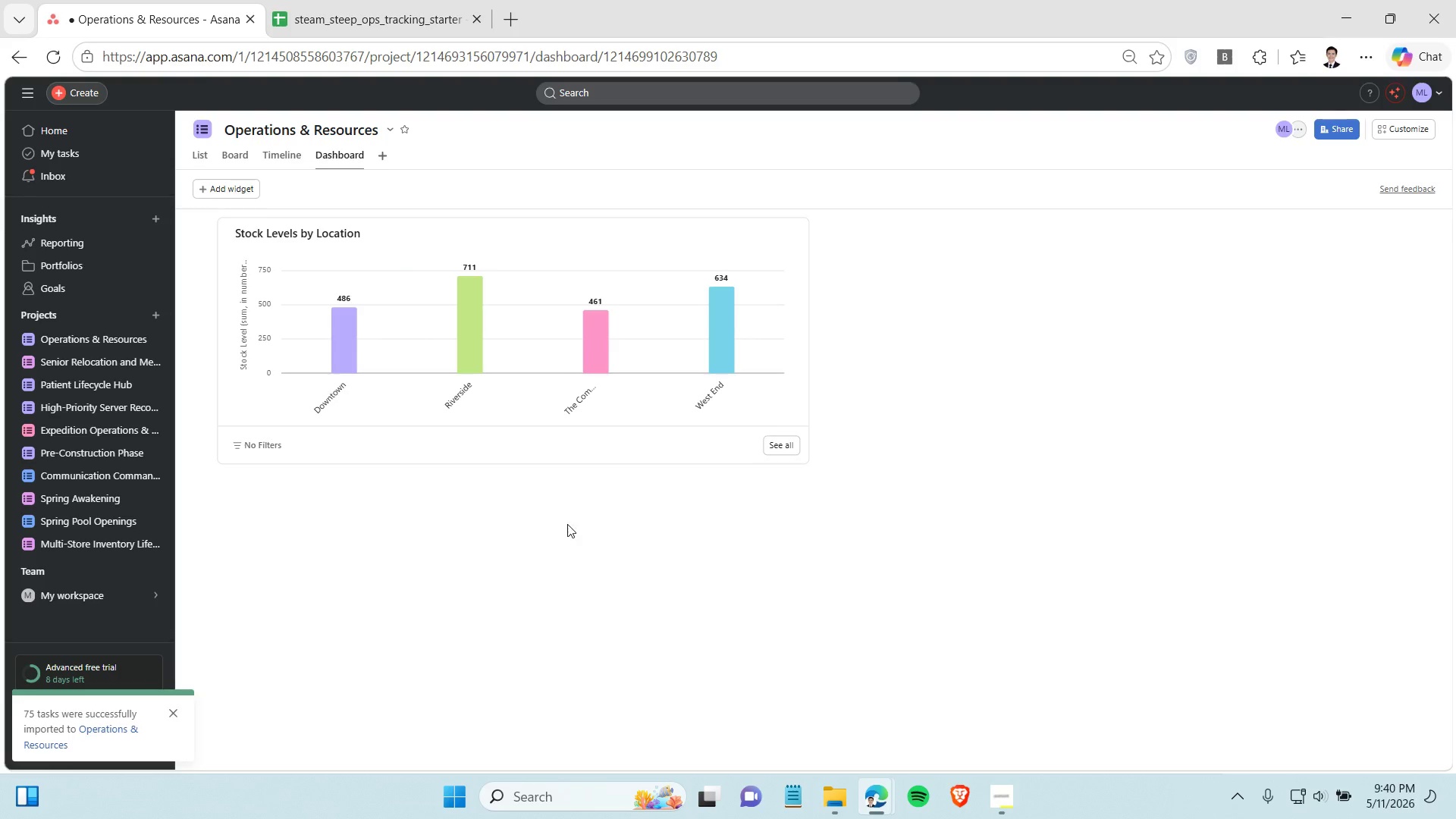 
left_click([247, 156])
 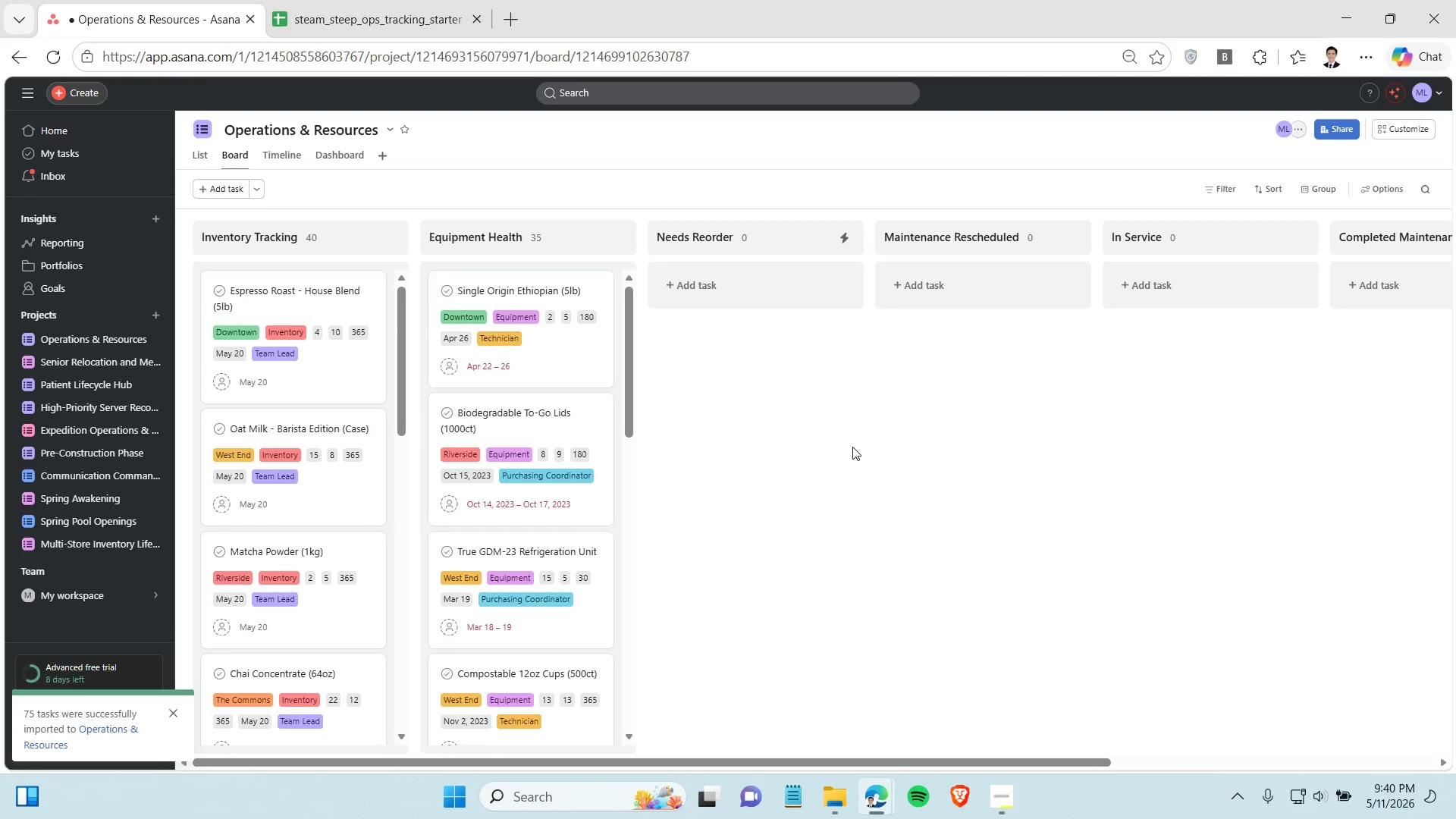 
left_click([1395, 129])
 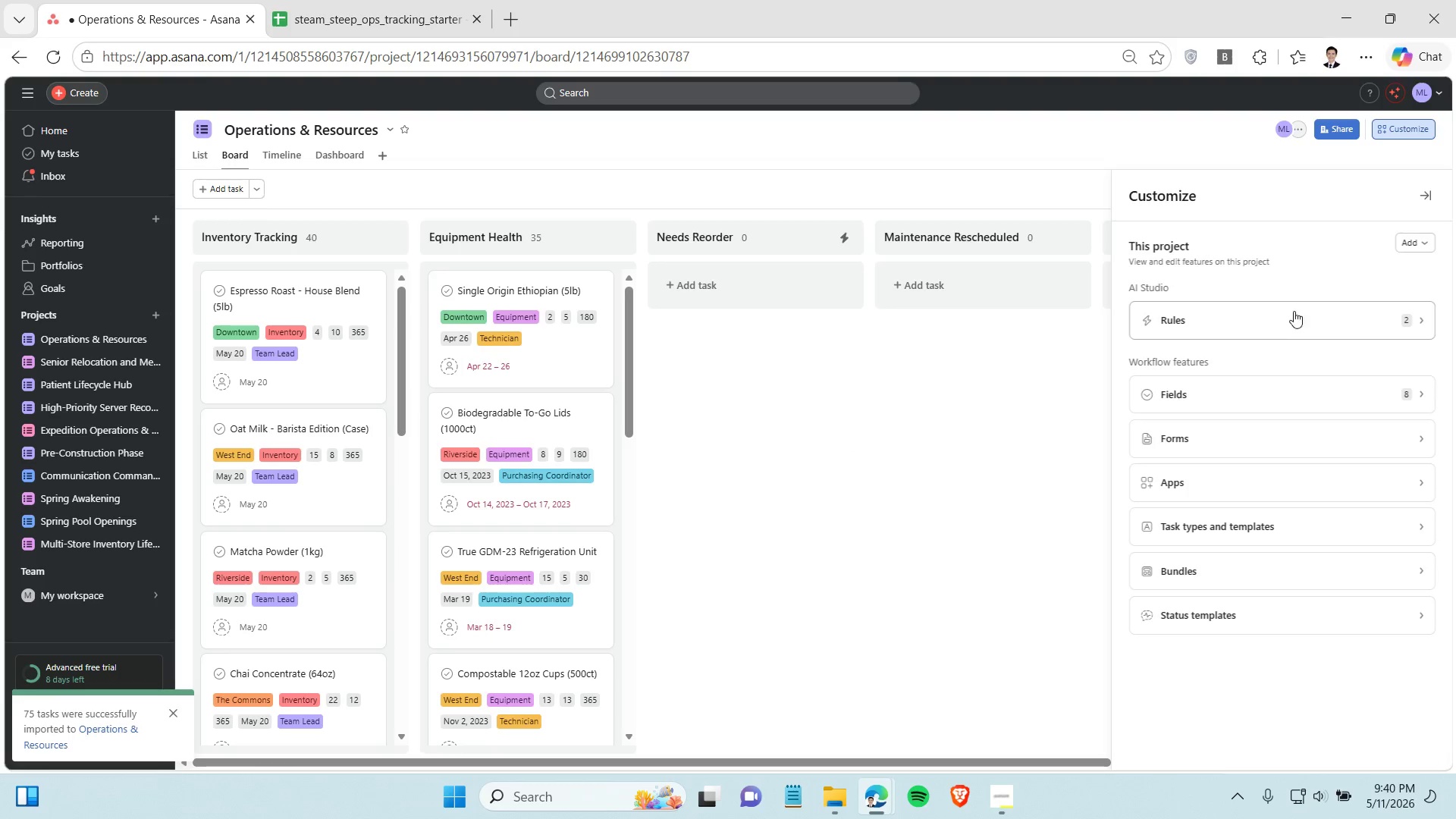 
left_click([1326, 390])
 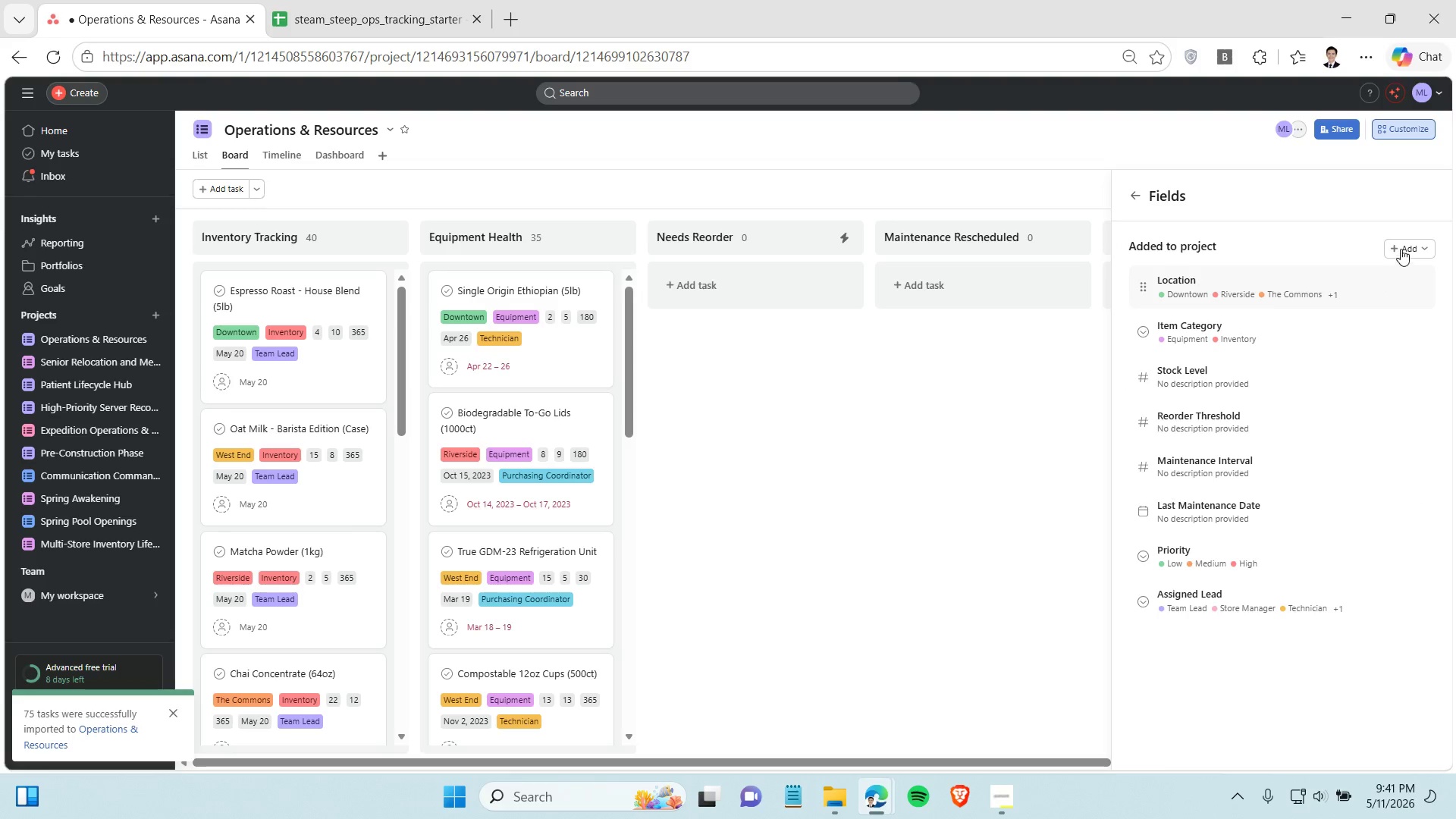 
left_click([1401, 248])
 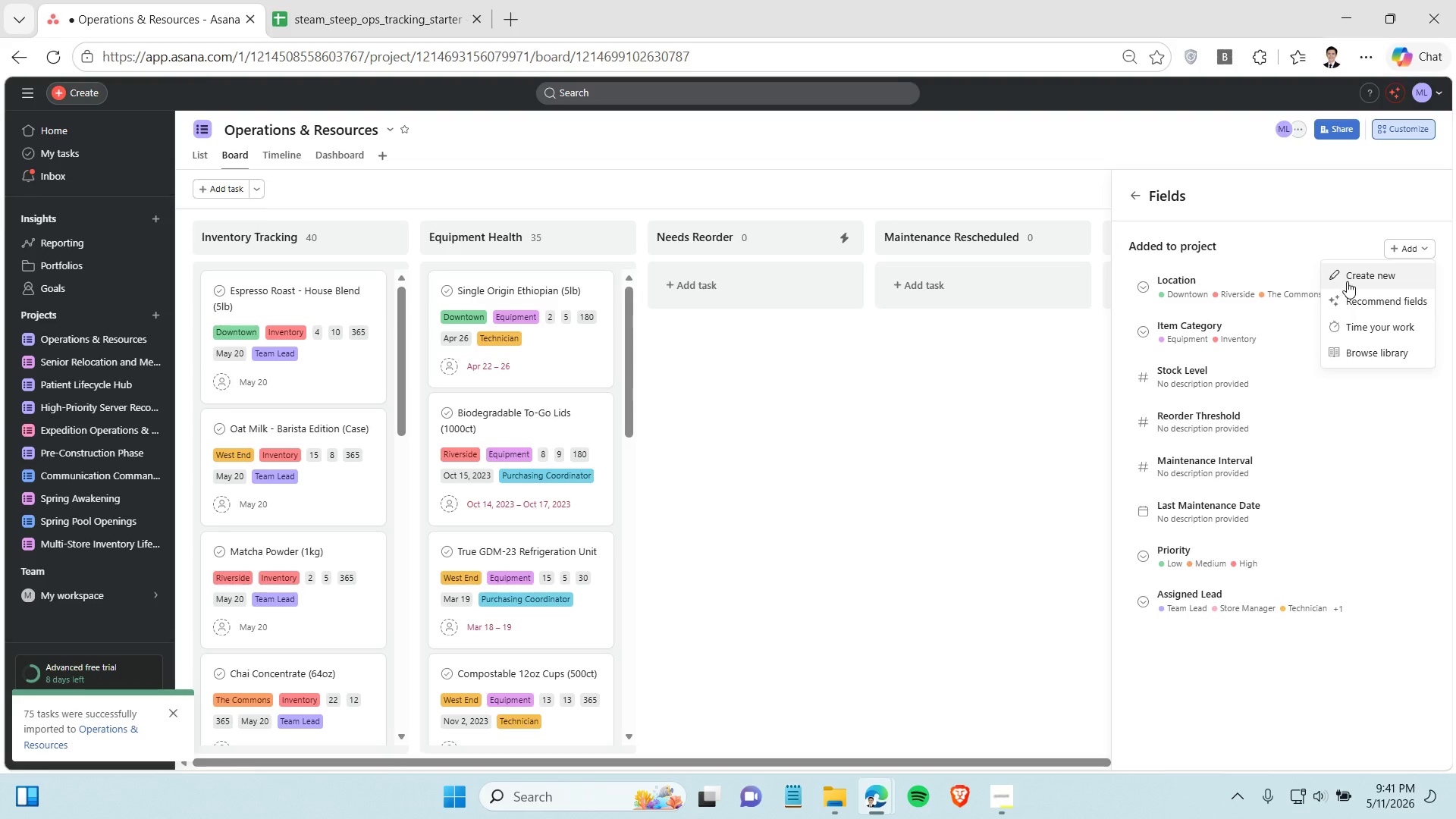 
left_click([1362, 278])
 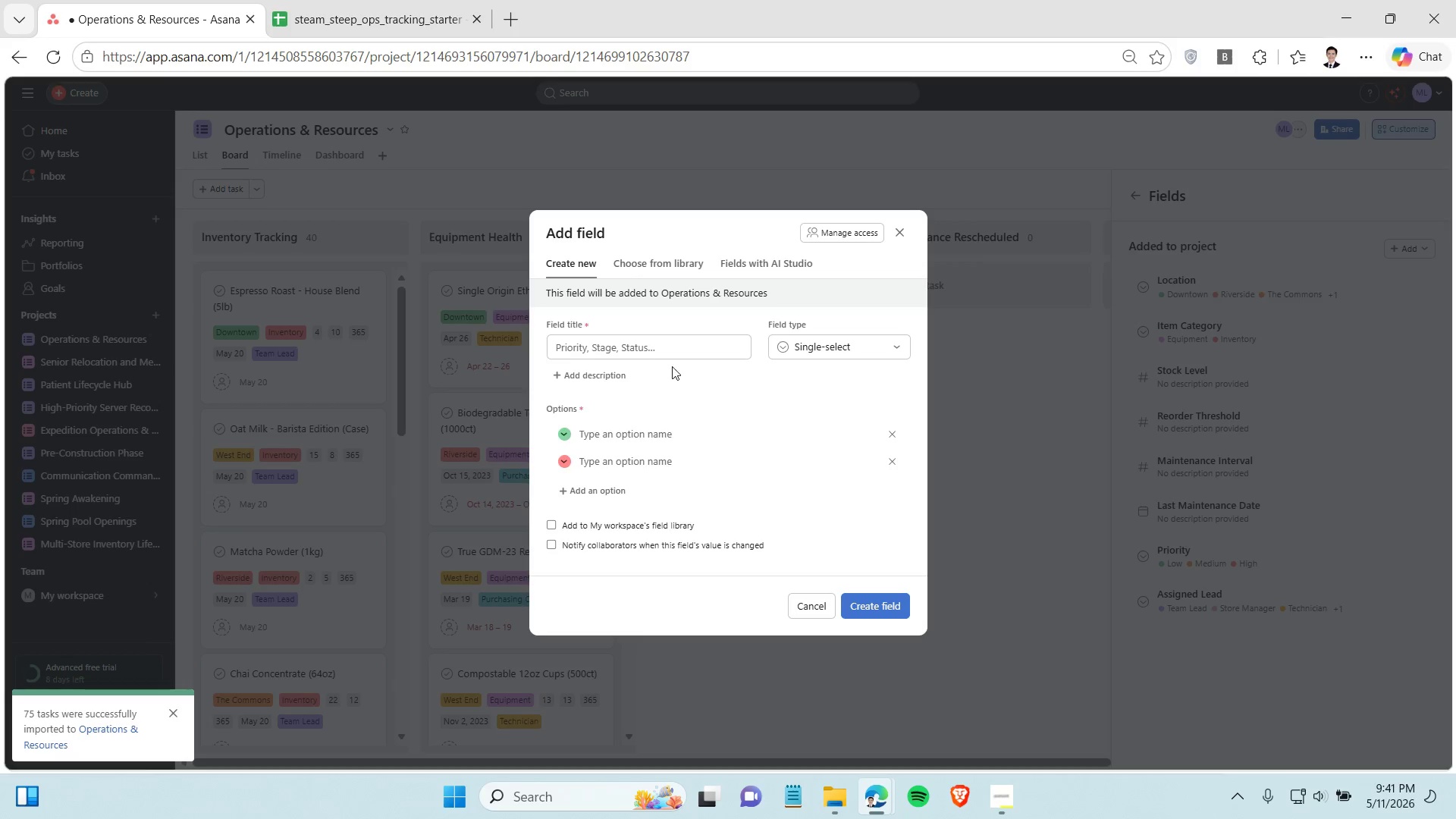 
left_click([652, 344])
 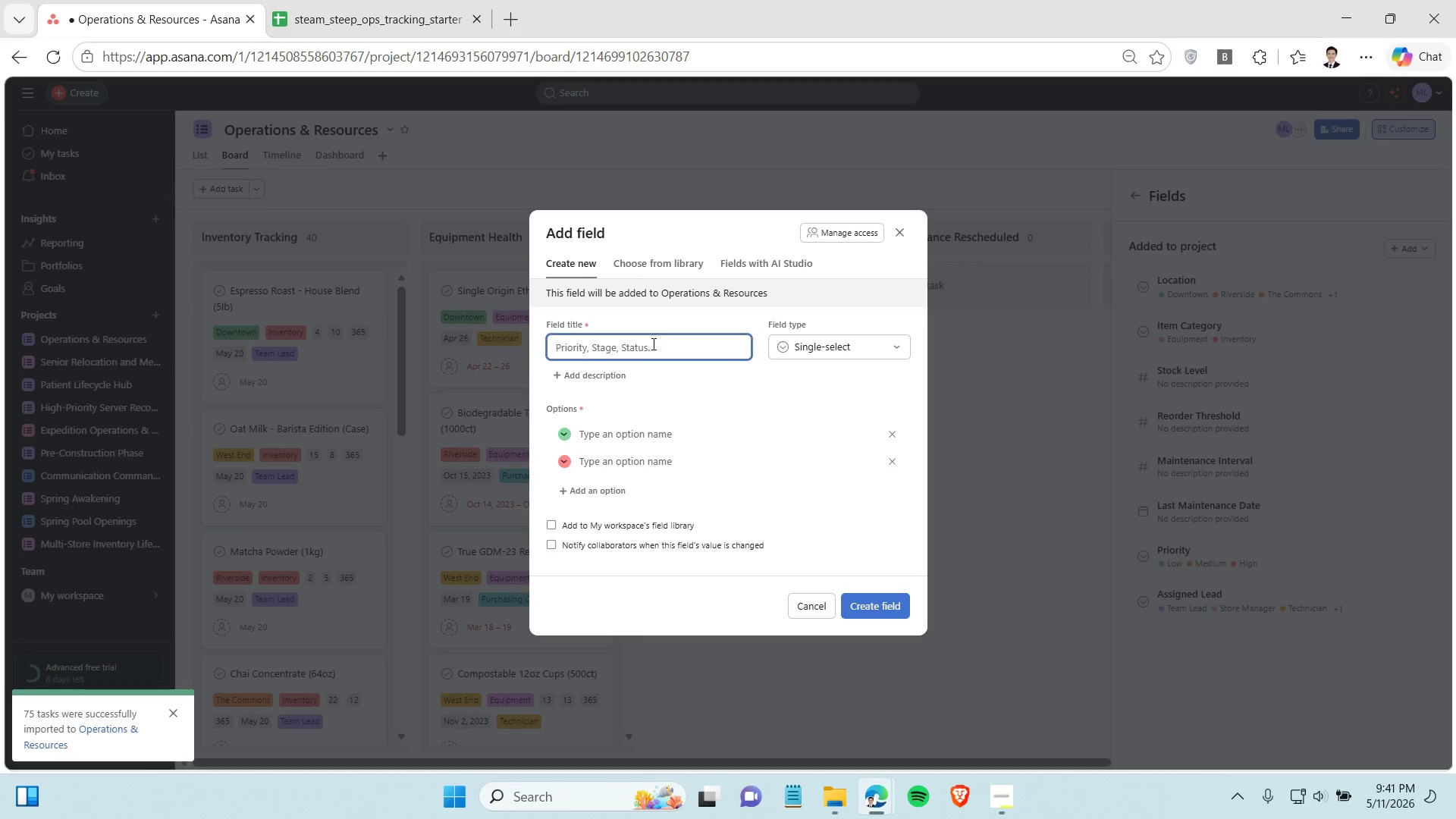 
type(Equipment Health Status)
 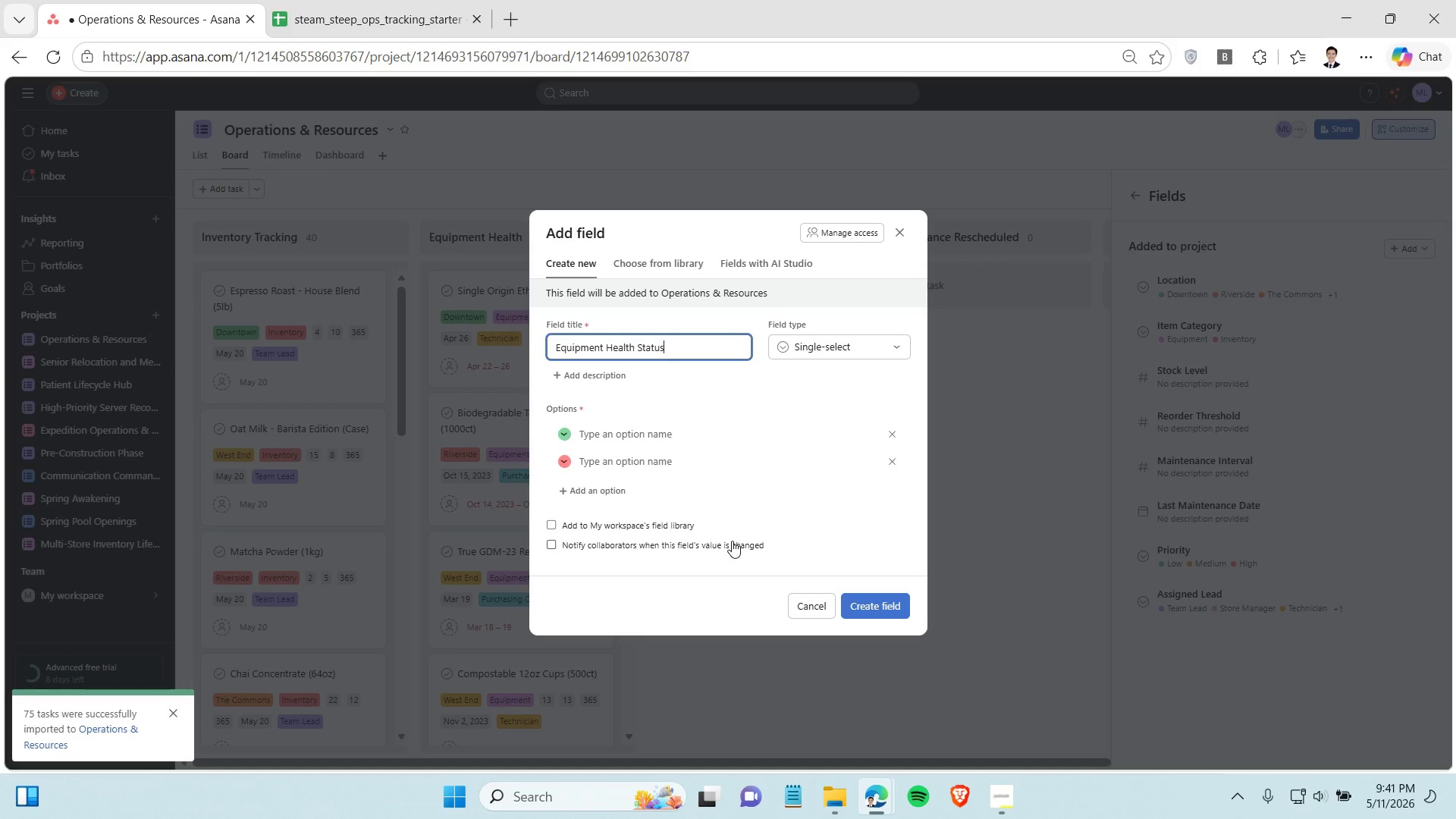 
wait(7.12)
 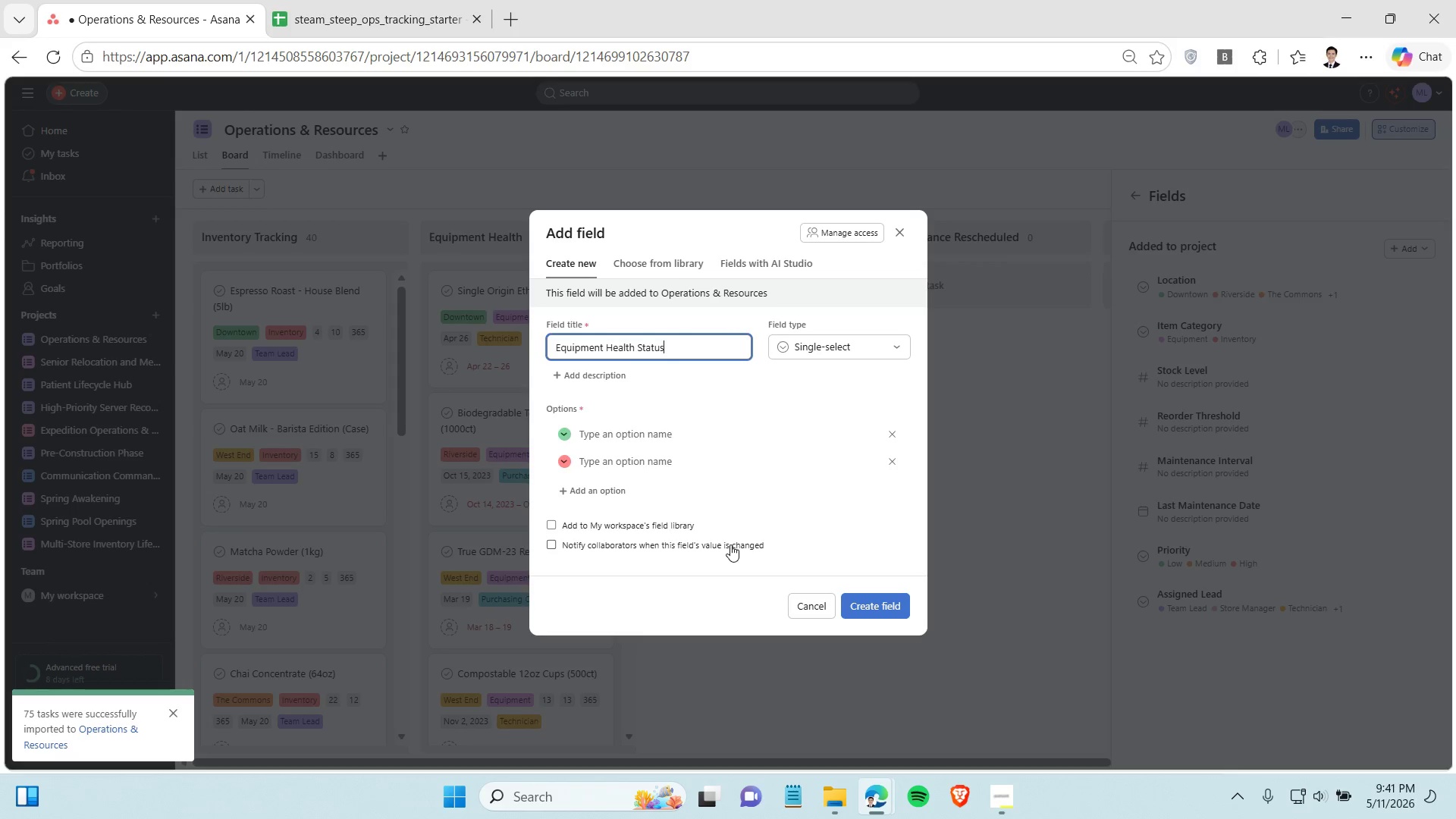 
left_click([648, 441])
 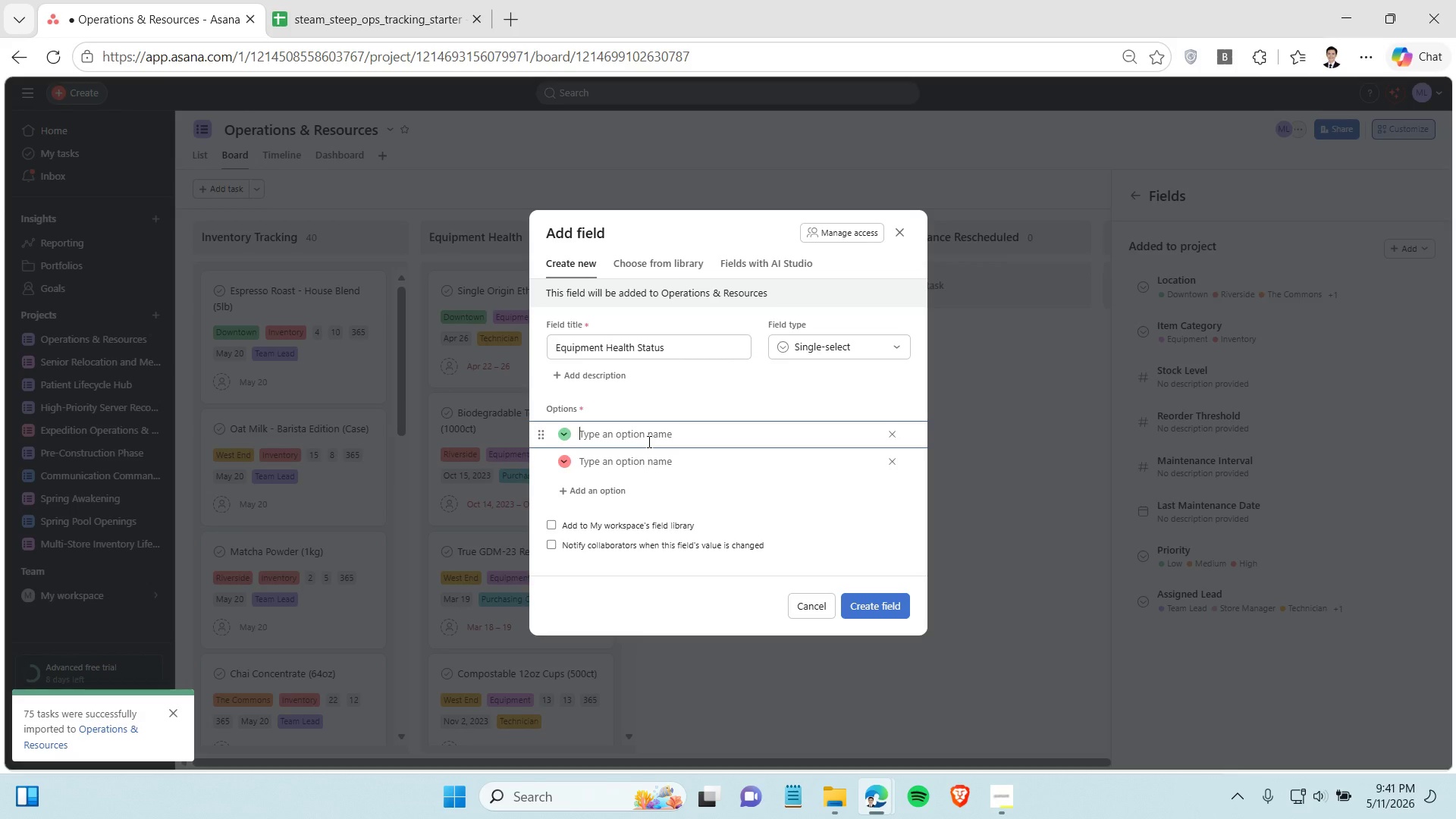 
type(Operar)
key(Backspace)
type(tional)
 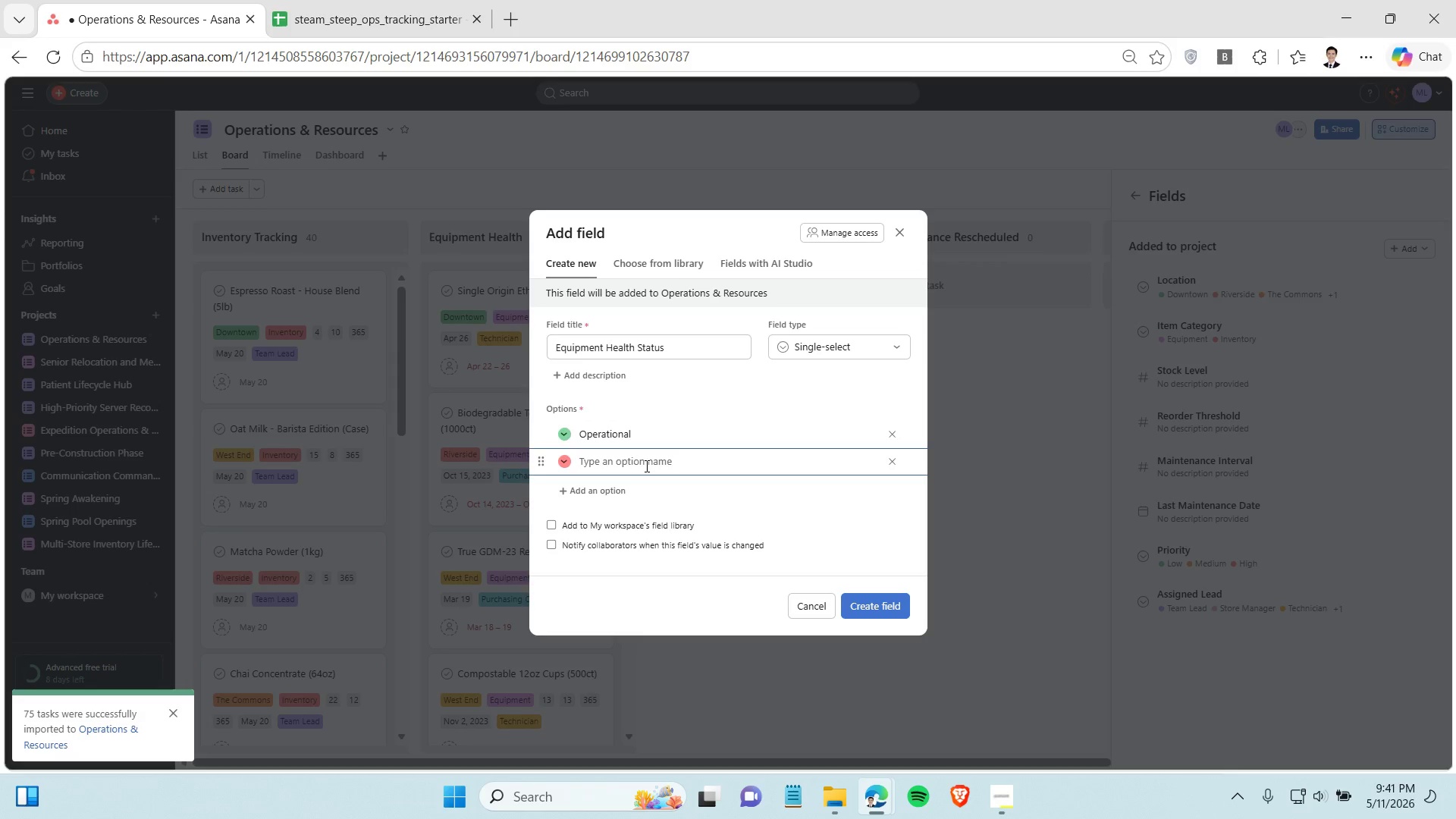 
key(CapsLock)
 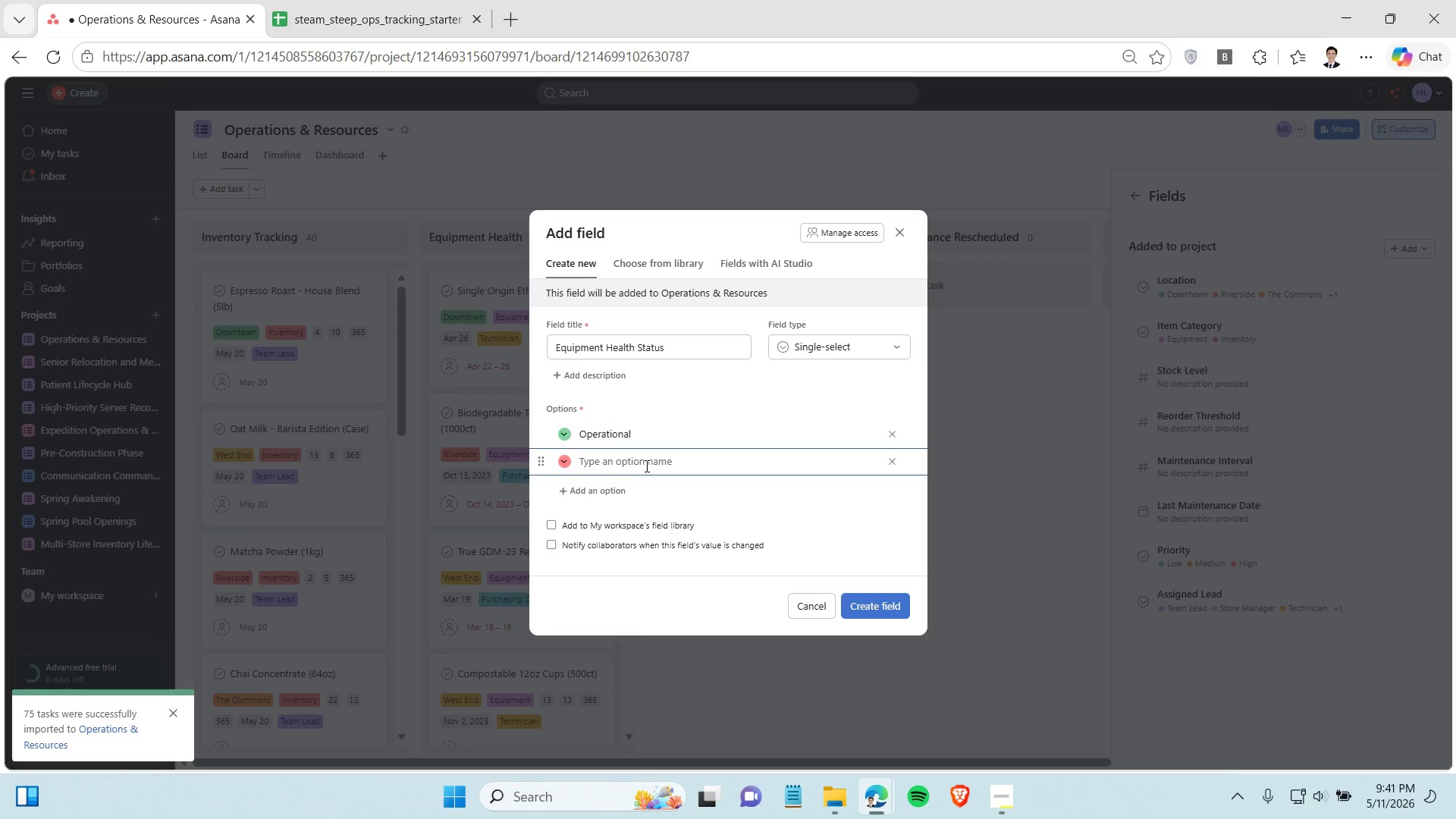 
type(in Service)
key(Backspace)
key(Backspace)
key(Backspace)
key(Backspace)
key(Backspace)
key(Backspace)
key(Backspace)
key(Backspace)
key(Backspace)
key(Backspace)
type(In Service)
 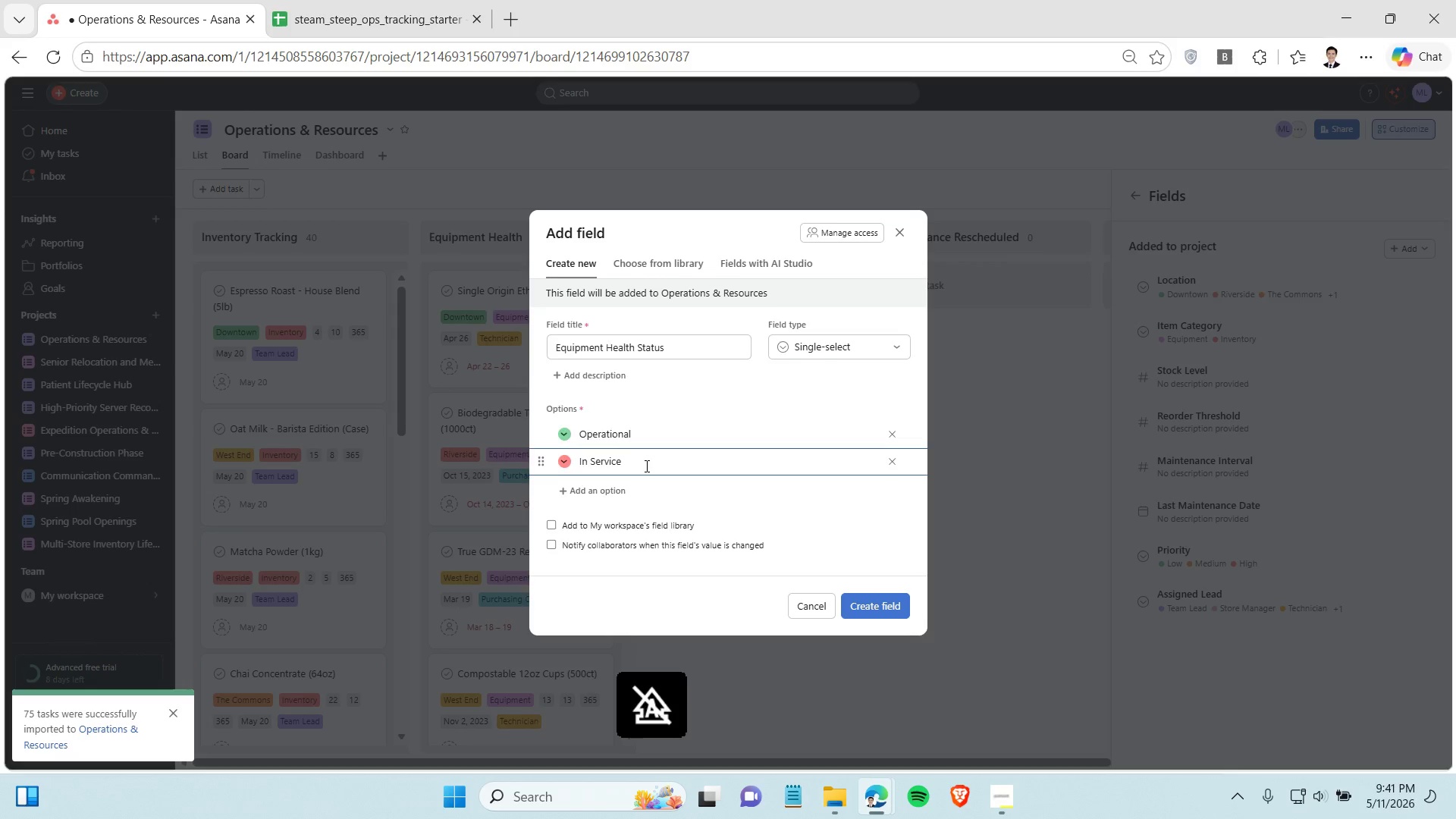 
key(Enter)
 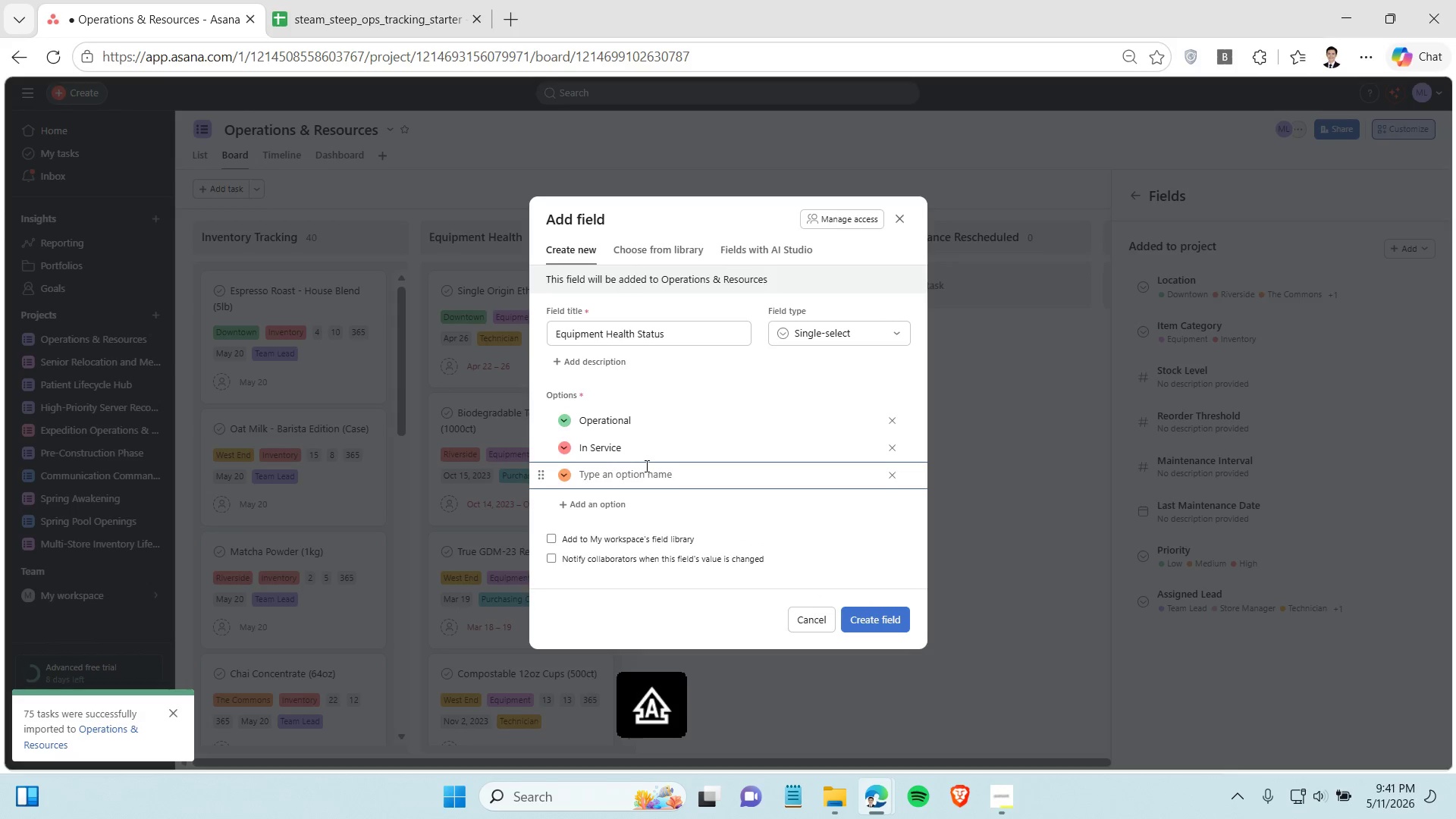 
type(Out of Order)
 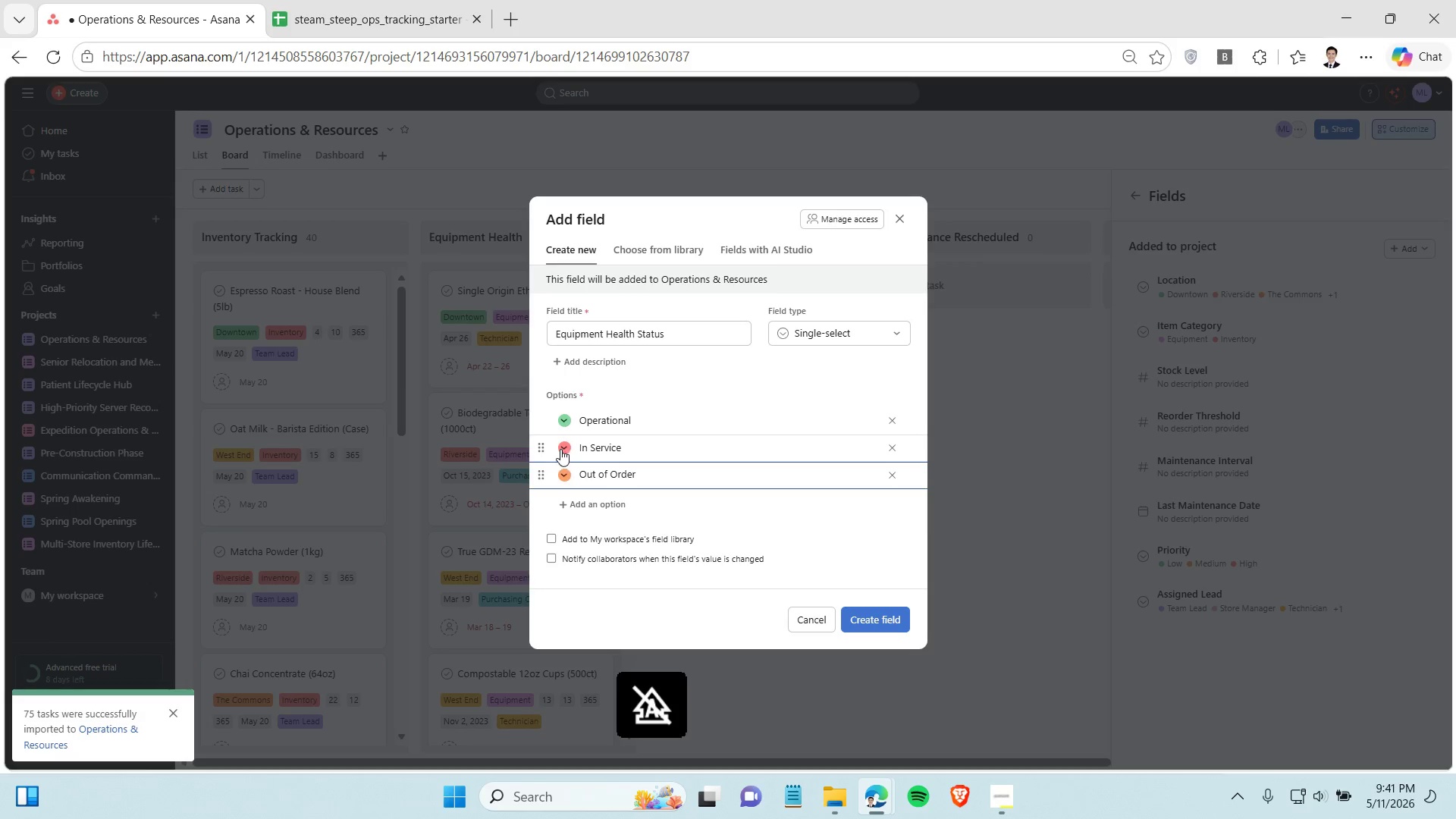 
left_click([563, 446])
 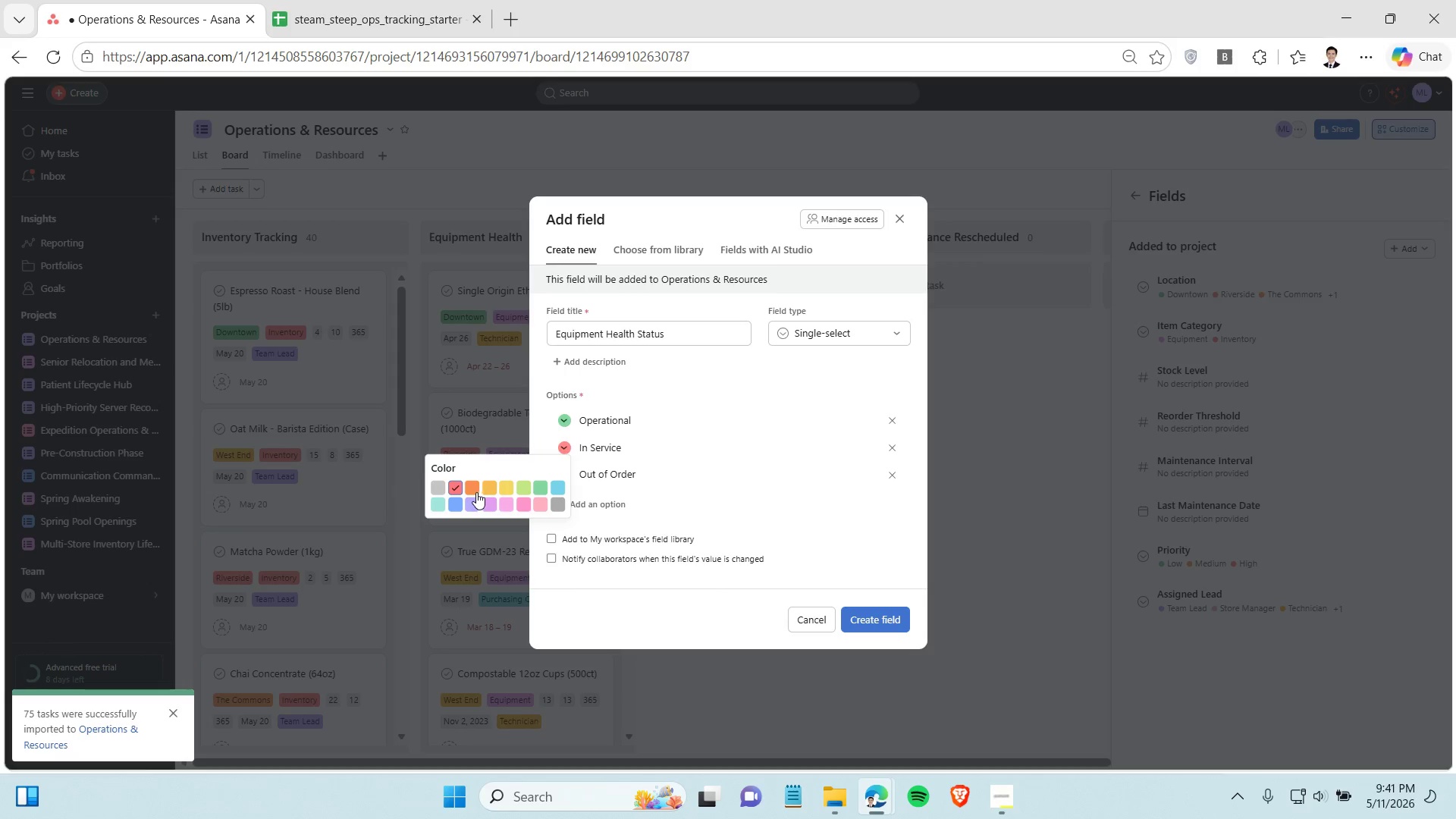 
left_click([485, 488])
 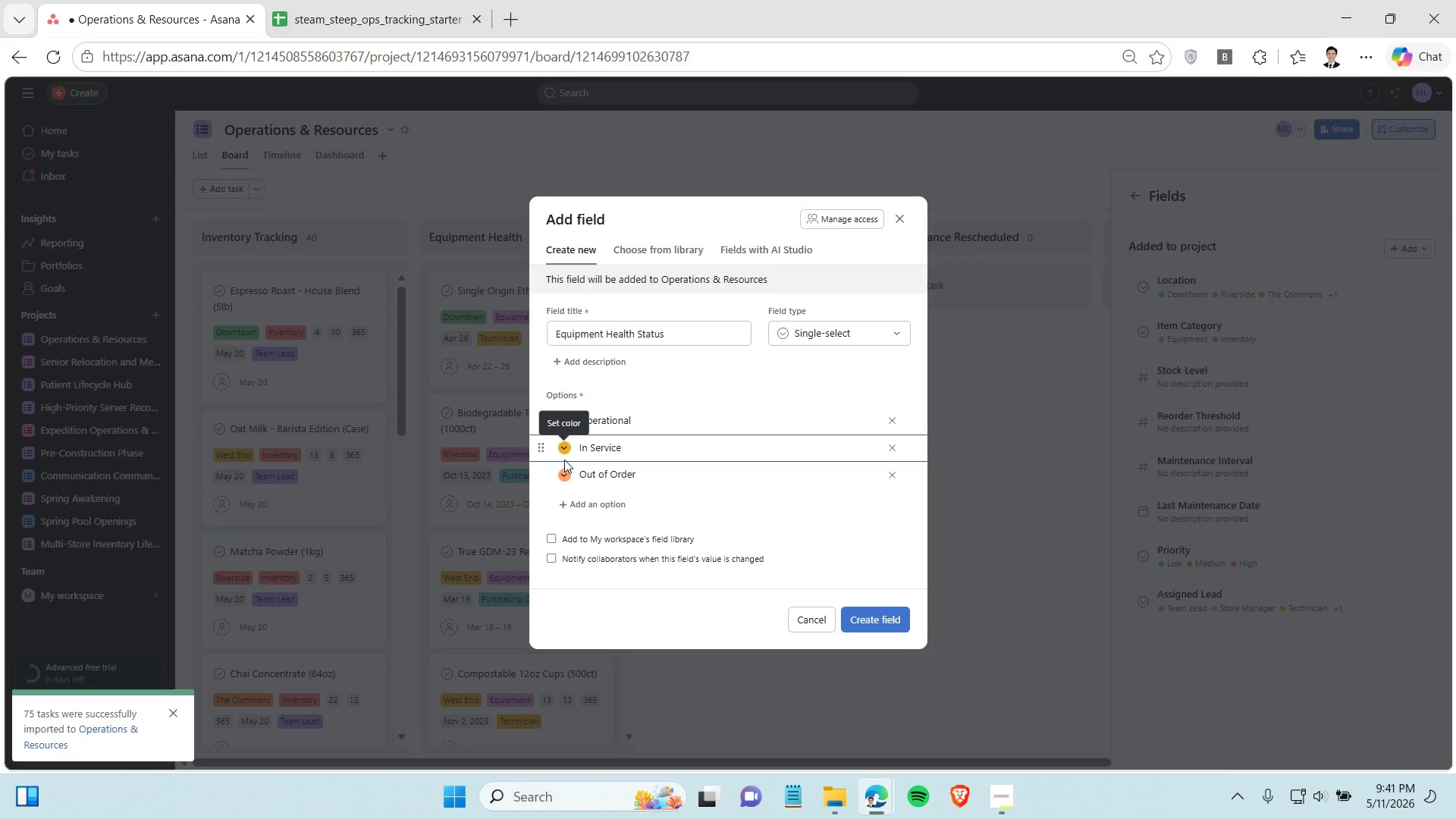 
left_click([566, 469])
 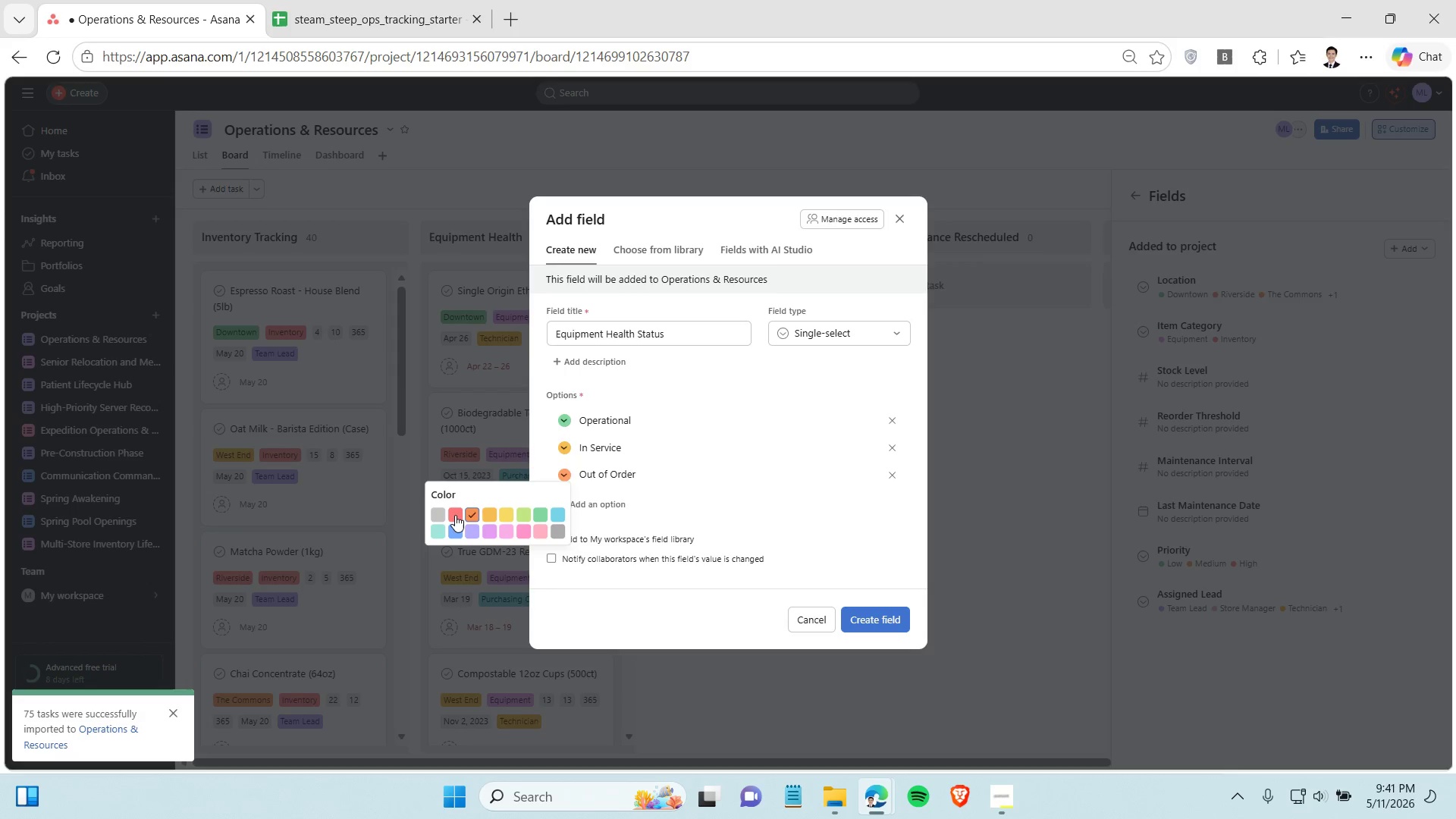 
left_click([454, 515])
 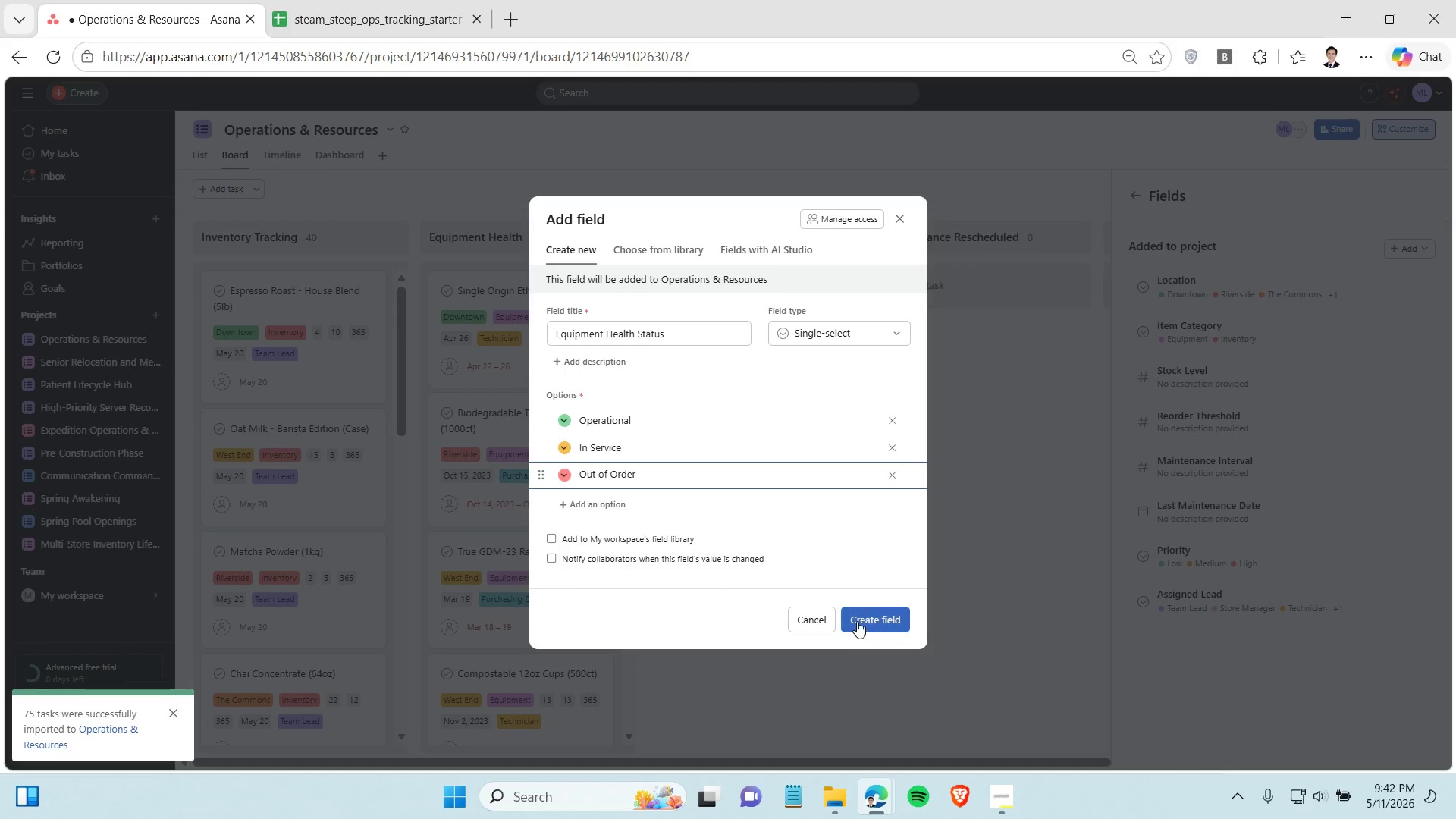 
left_click([857, 613])
 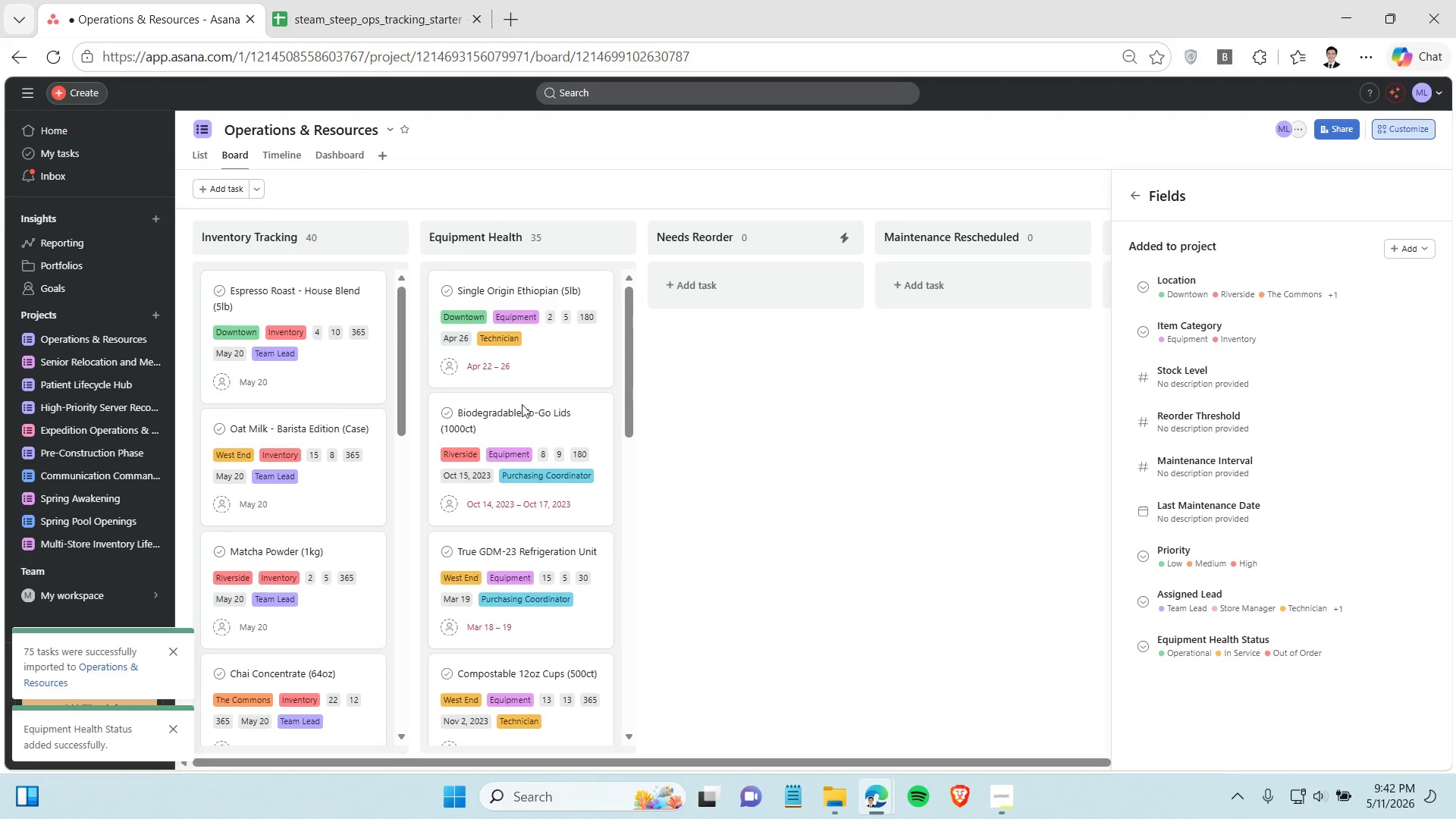 
scroll: coordinate [512, 386], scroll_direction: up, amount: 3.0
 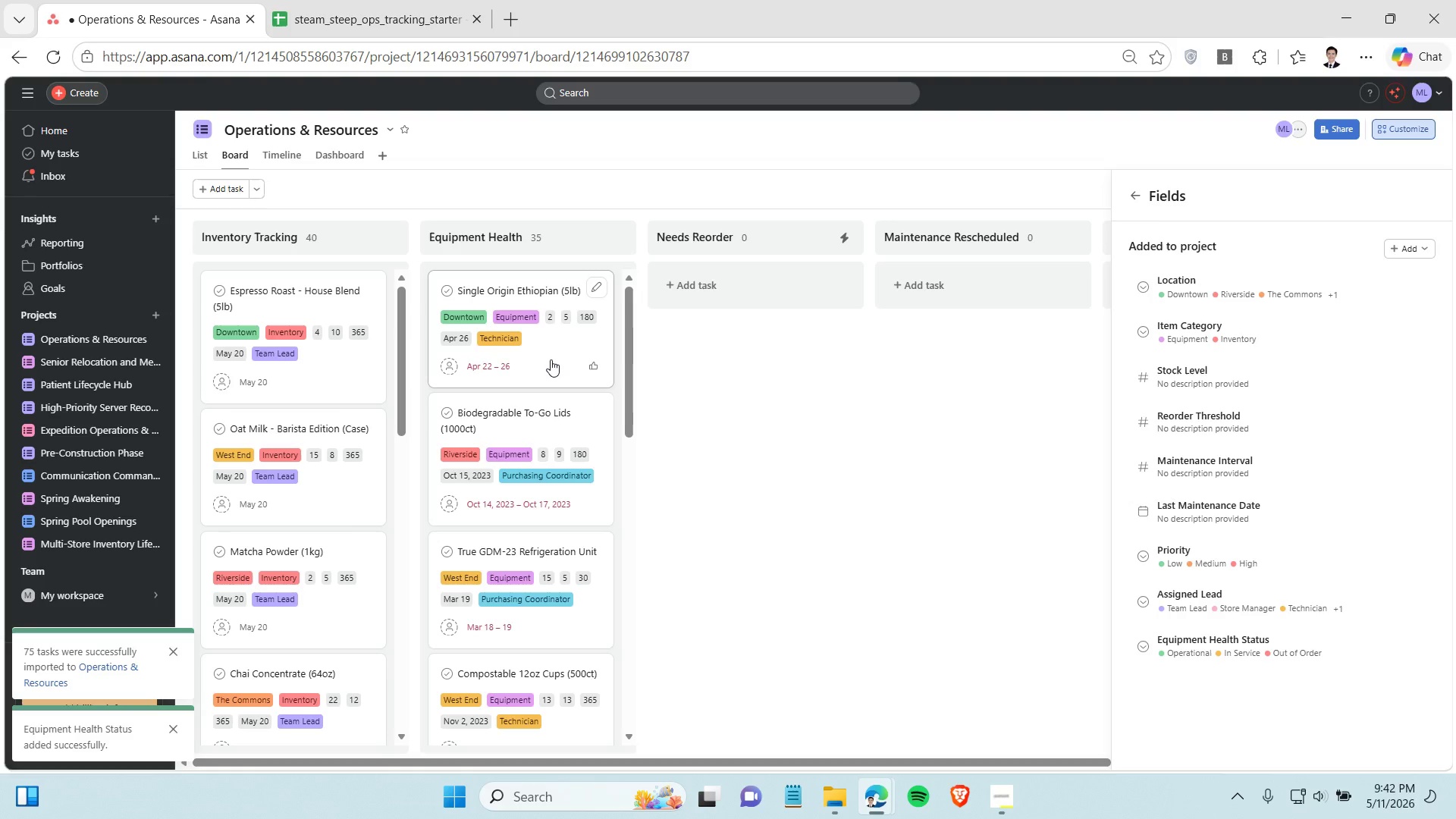 
left_click([551, 359])
 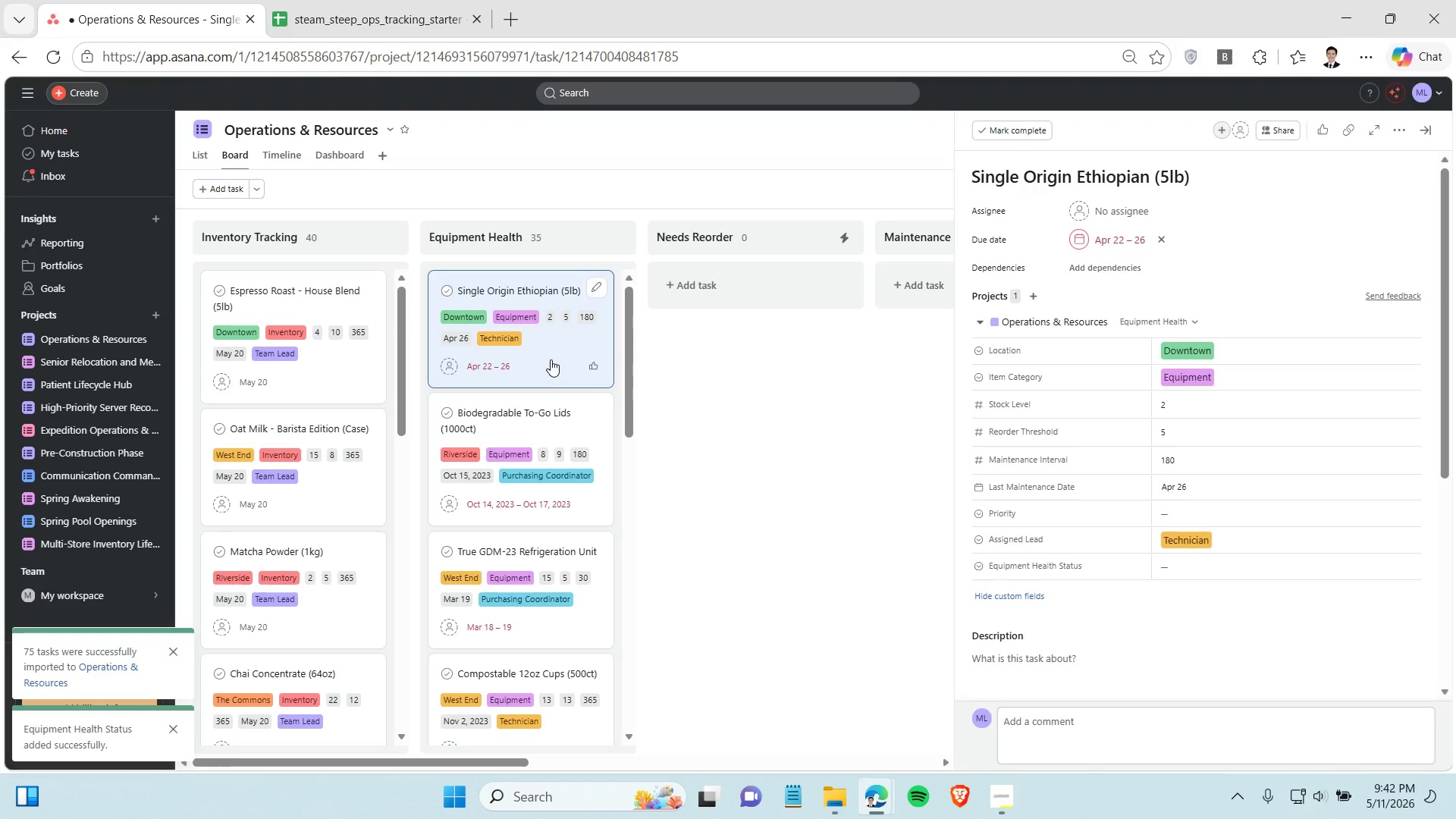 
wait(6.42)
 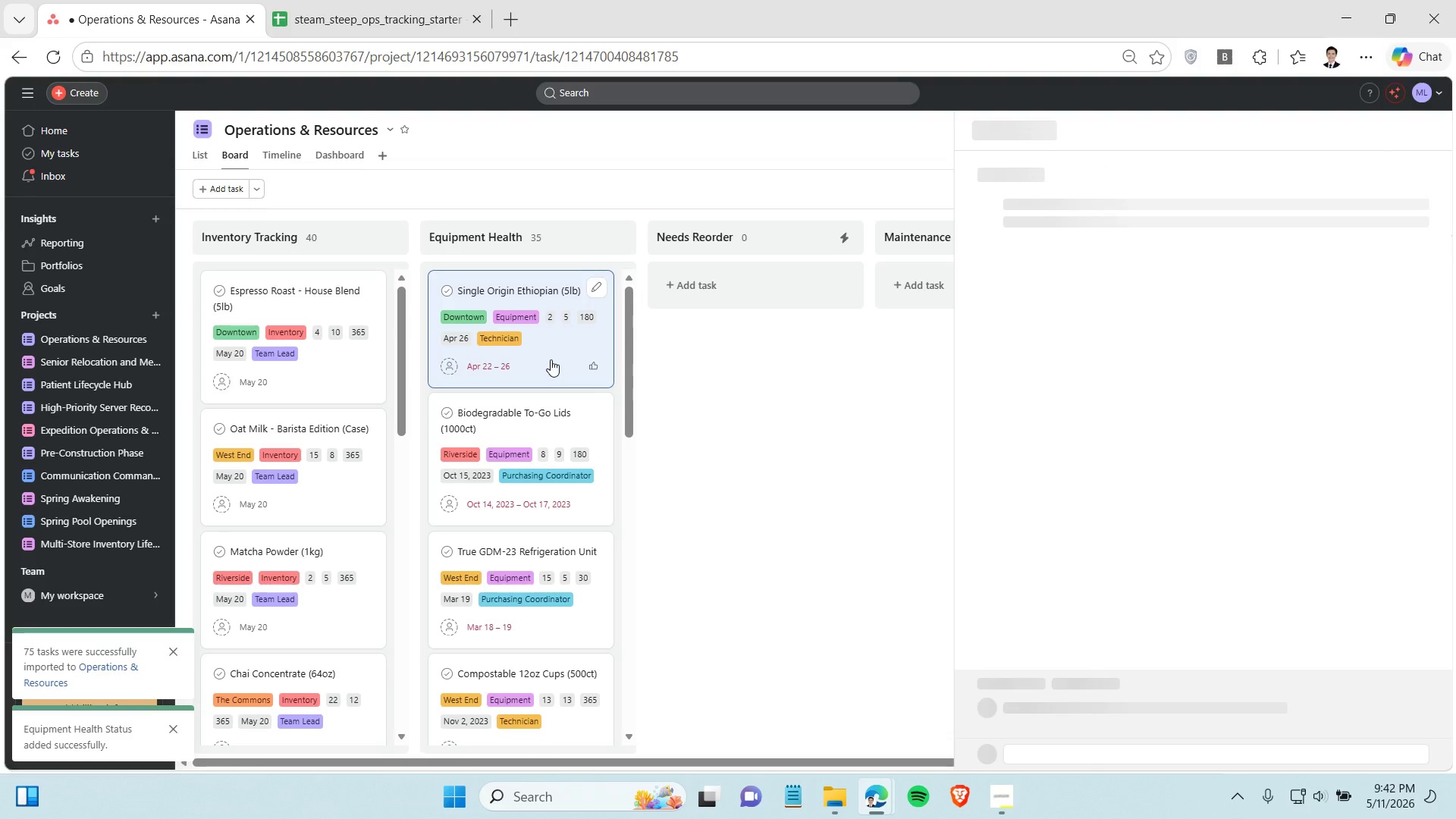 
left_click([1276, 563])
 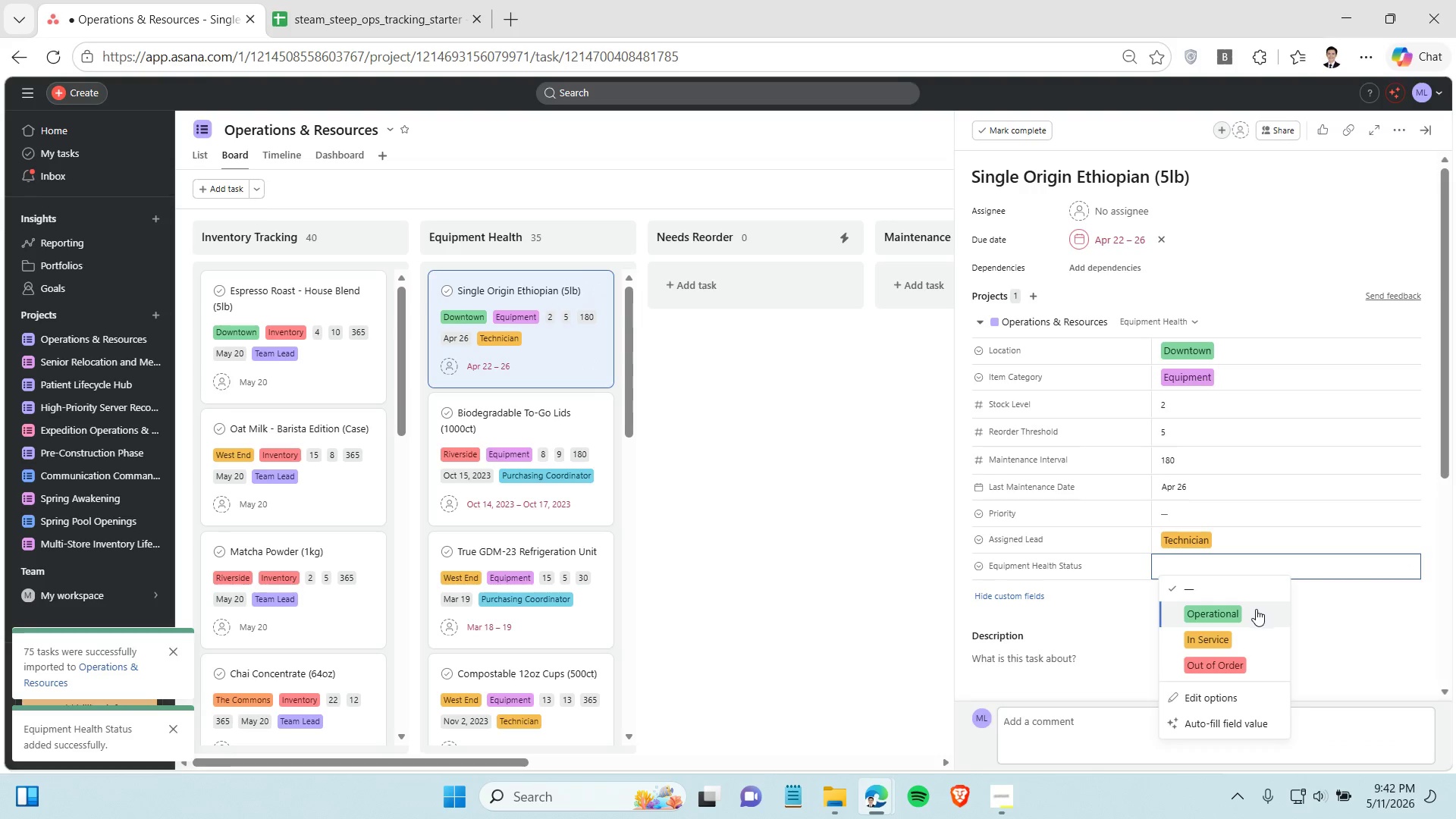 
left_click([1256, 609])
 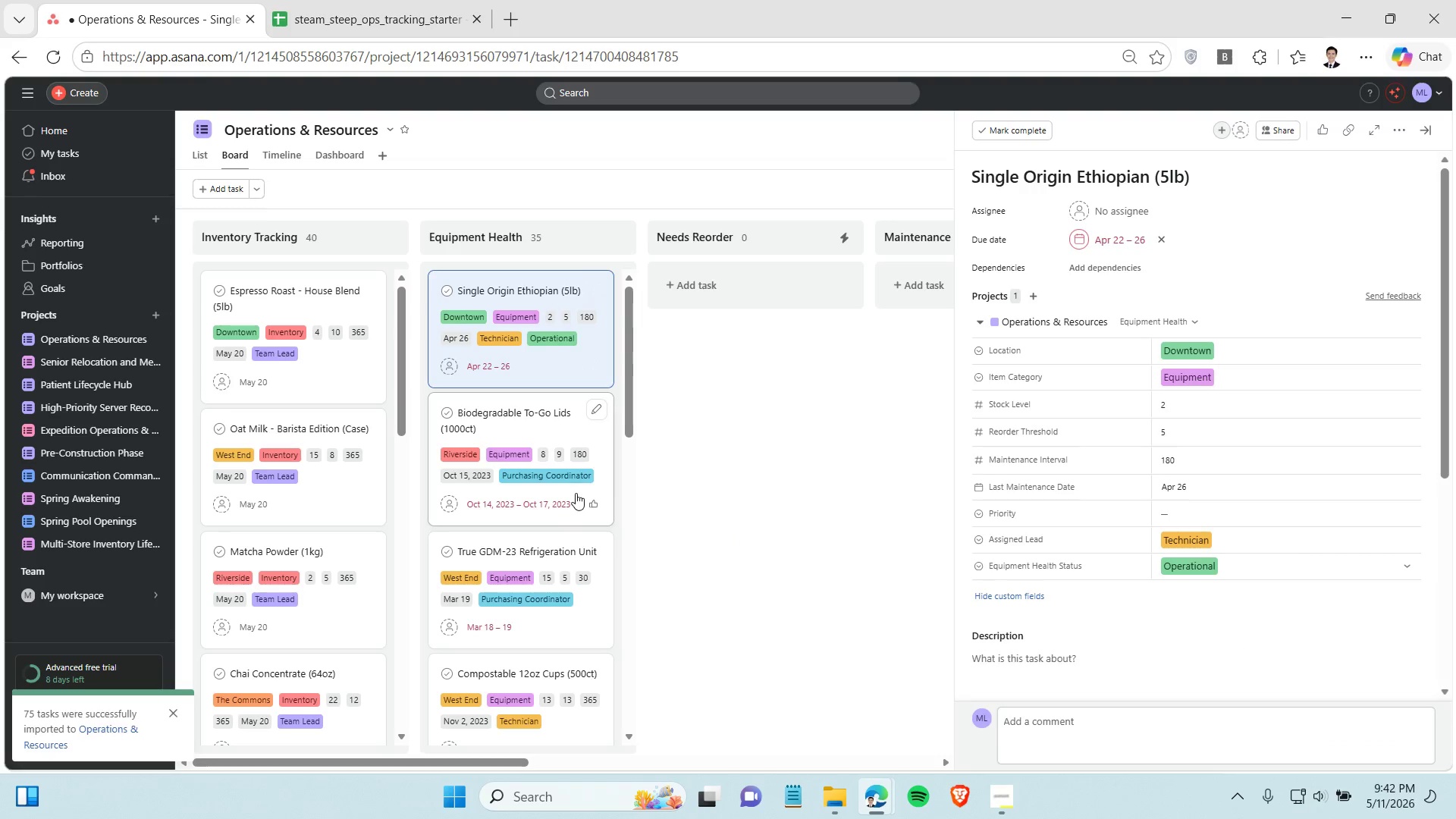 
left_click([576, 493])
 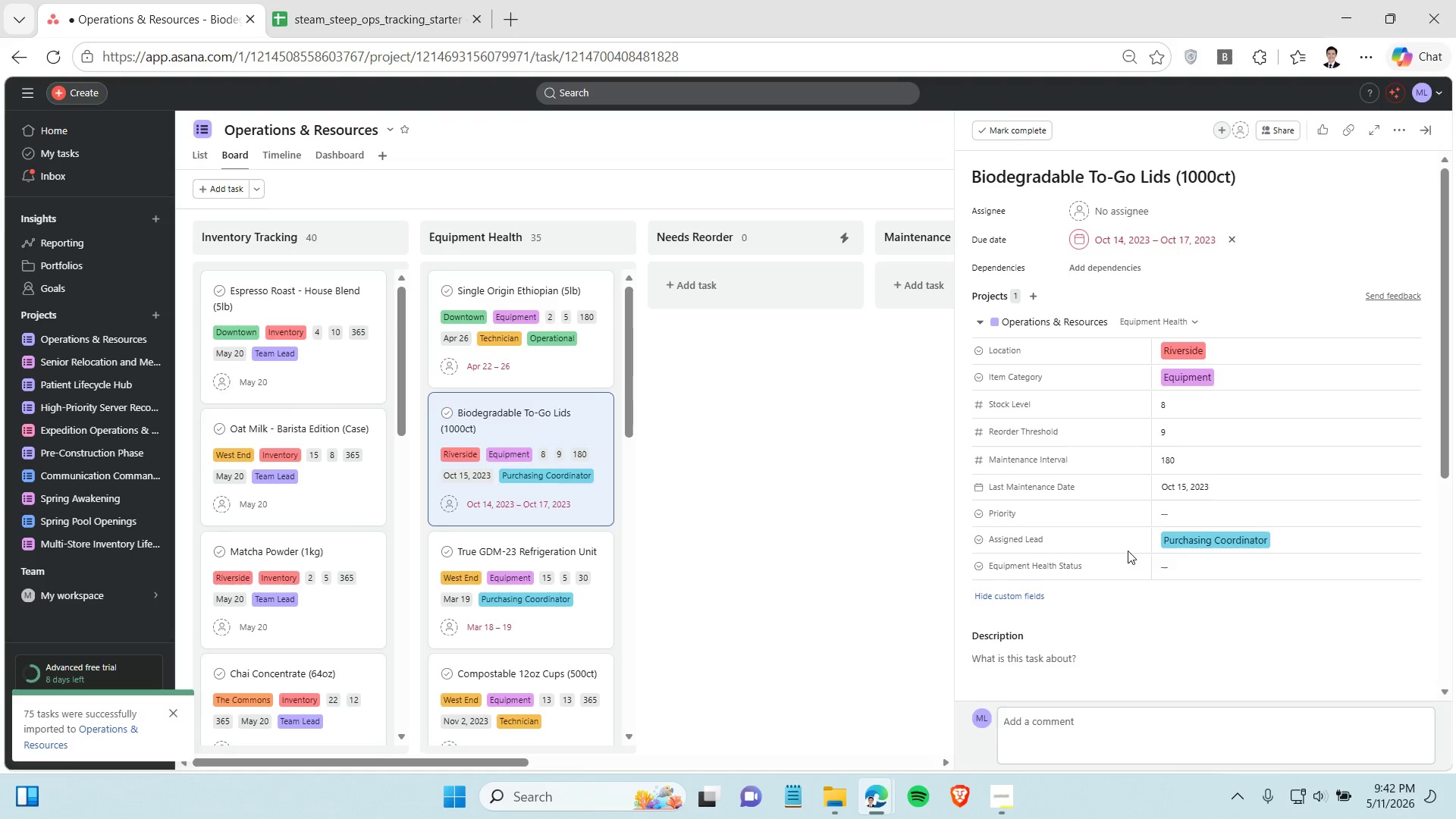 
left_click([1210, 563])
 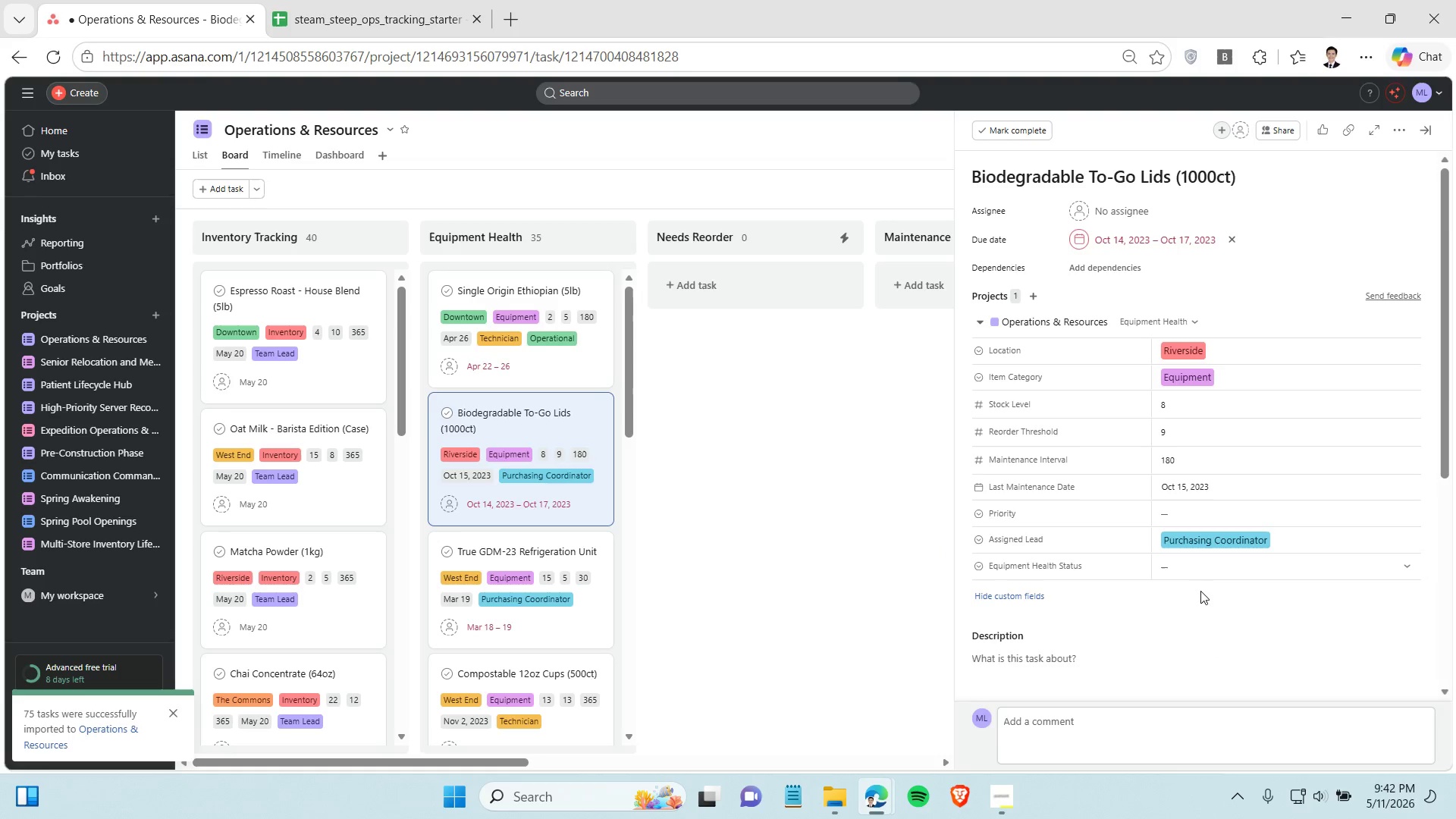 
left_click([1195, 570])
 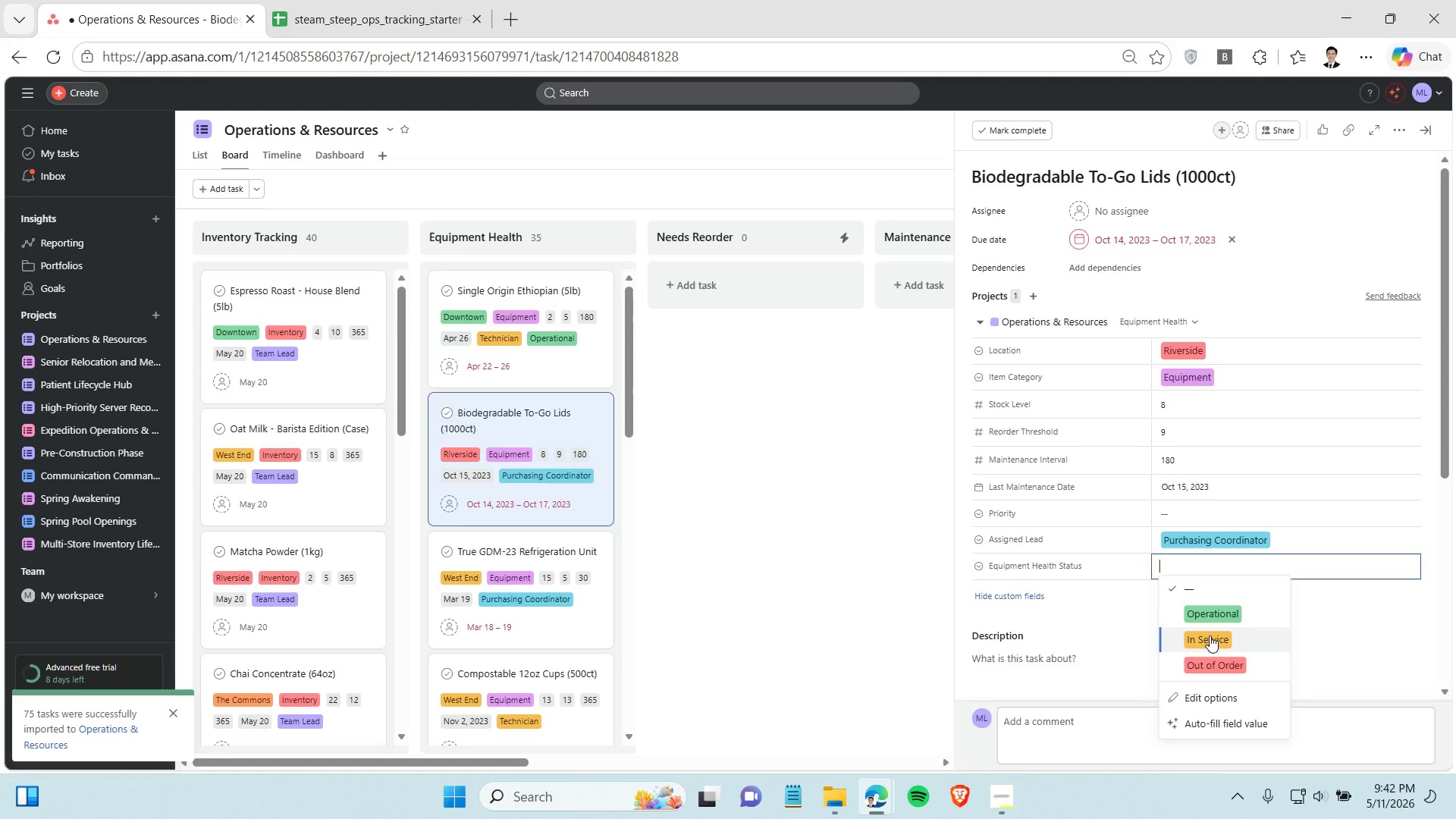 
left_click([1210, 635])
 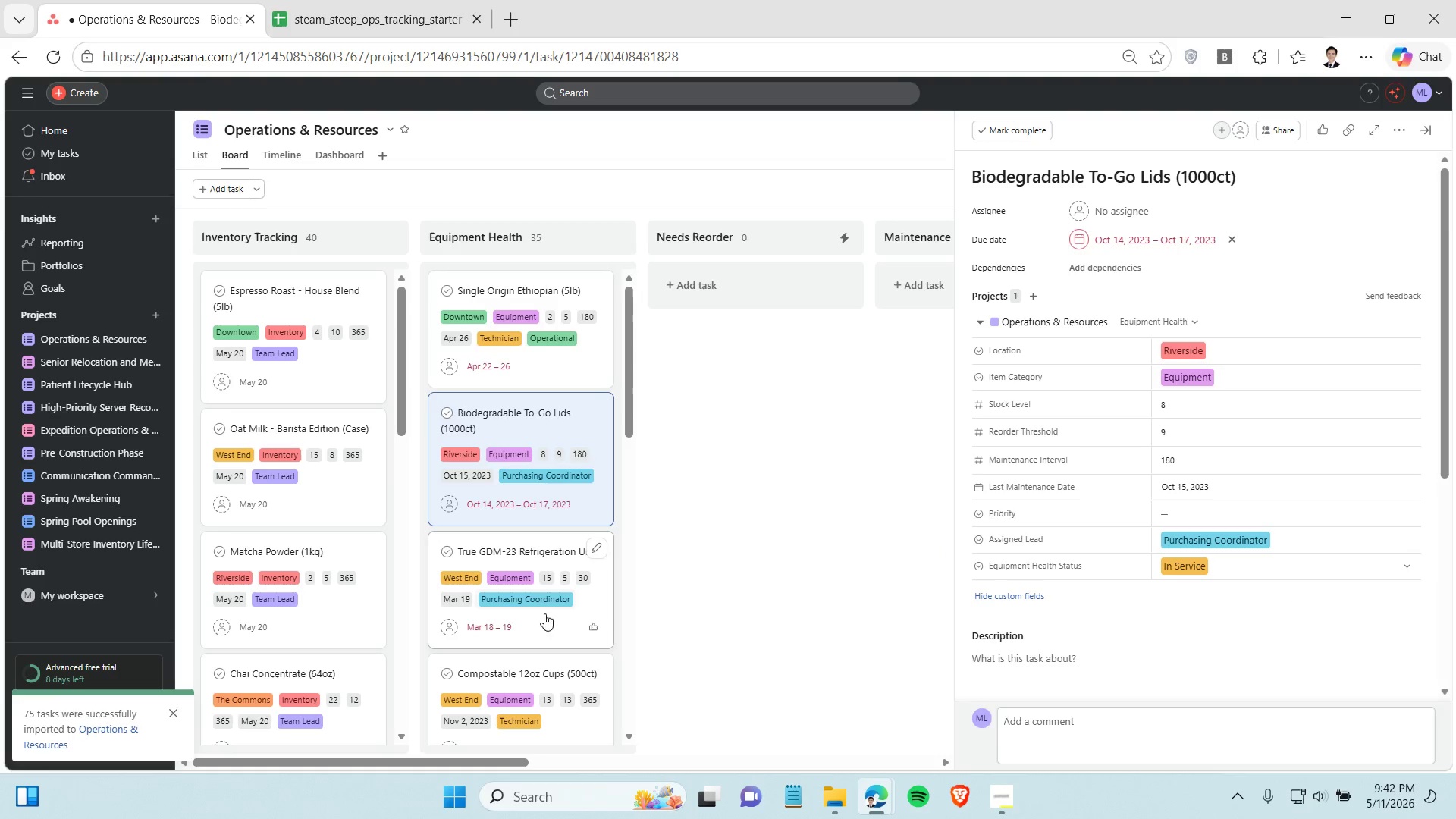 
left_click([541, 620])
 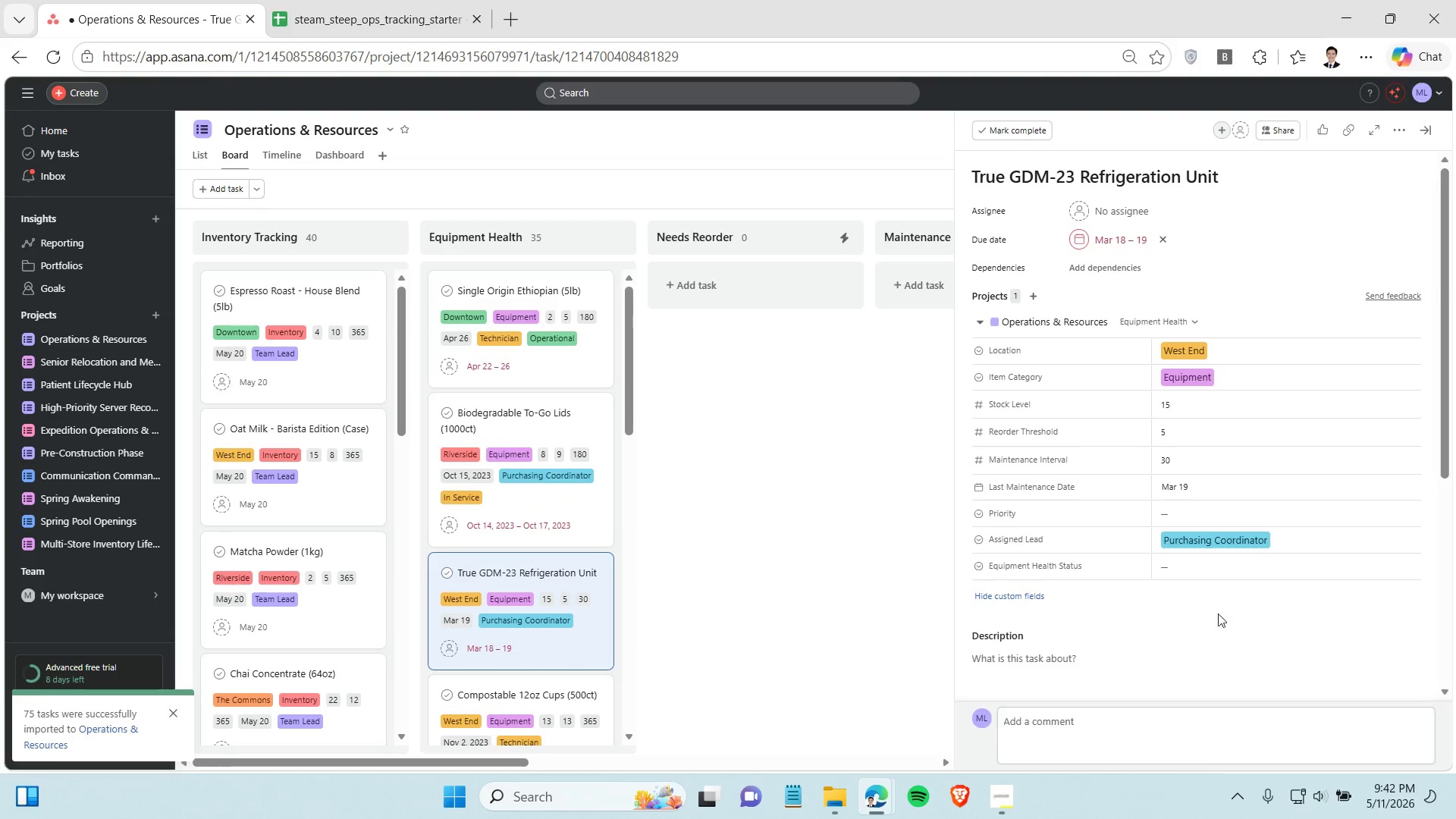 
left_click([1217, 569])
 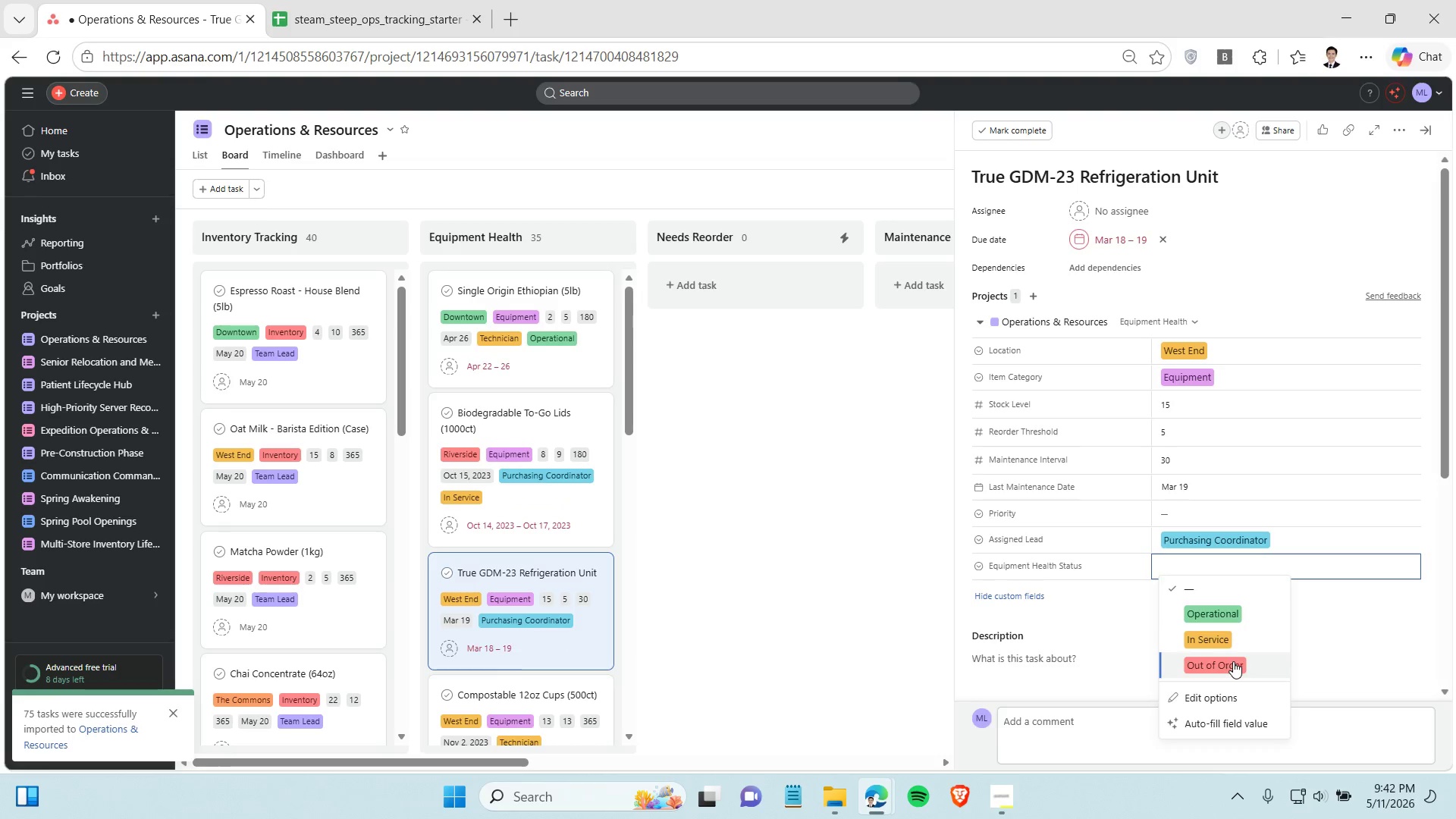 
left_click([1233, 661])
 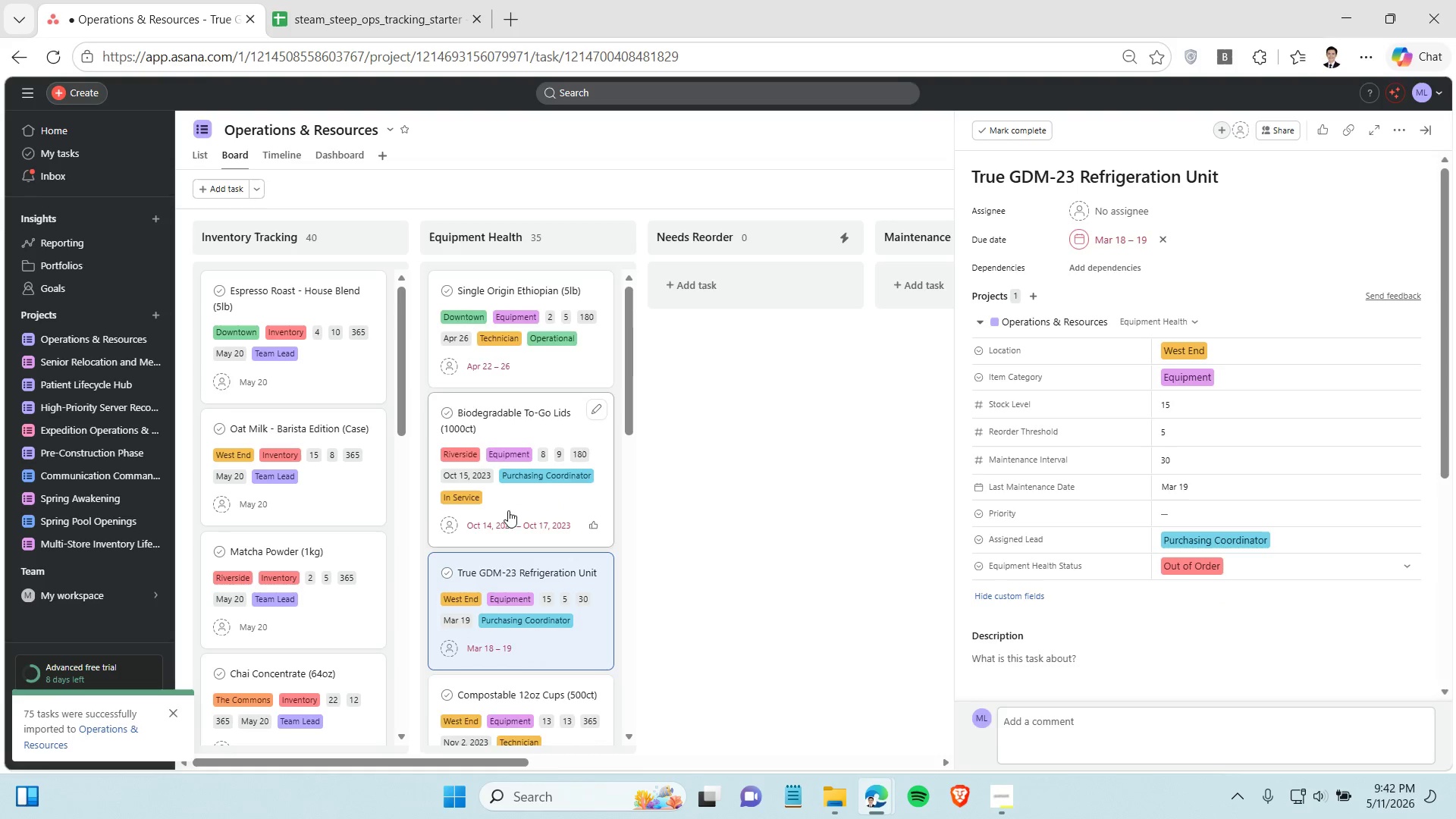 
scroll: coordinate [516, 506], scroll_direction: down, amount: 2.0
 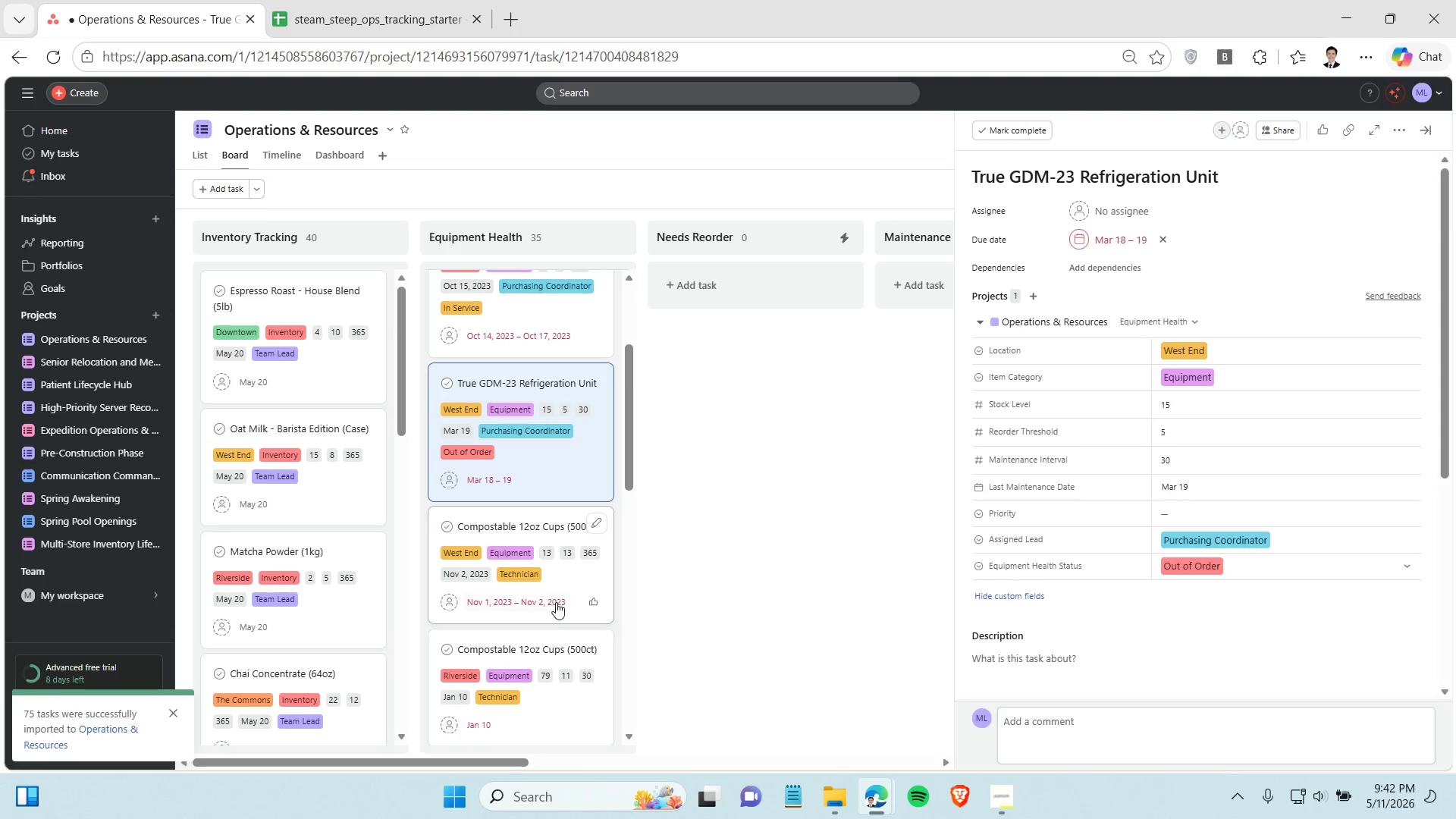 
left_click([566, 576])
 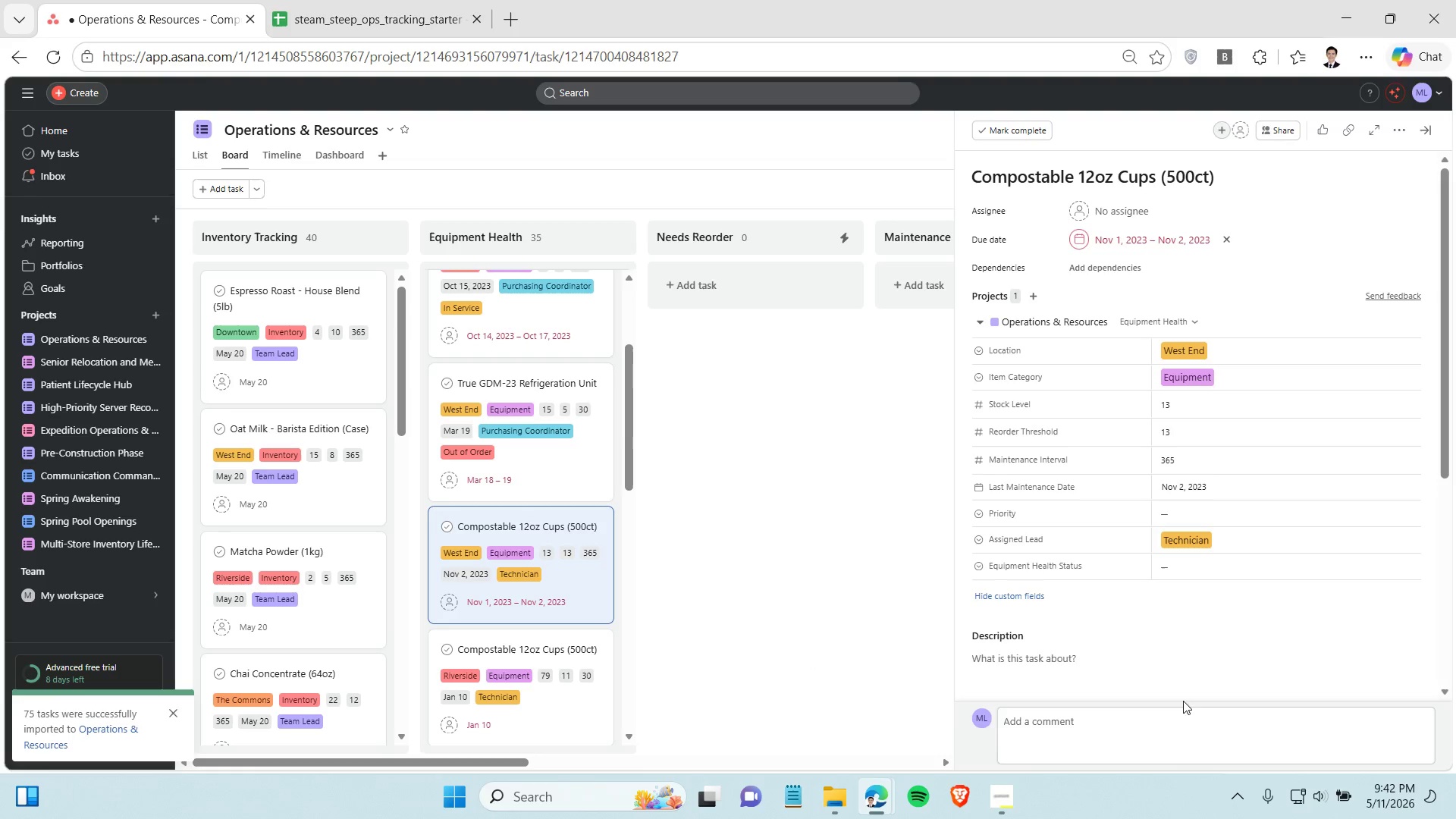 
left_click([1237, 562])
 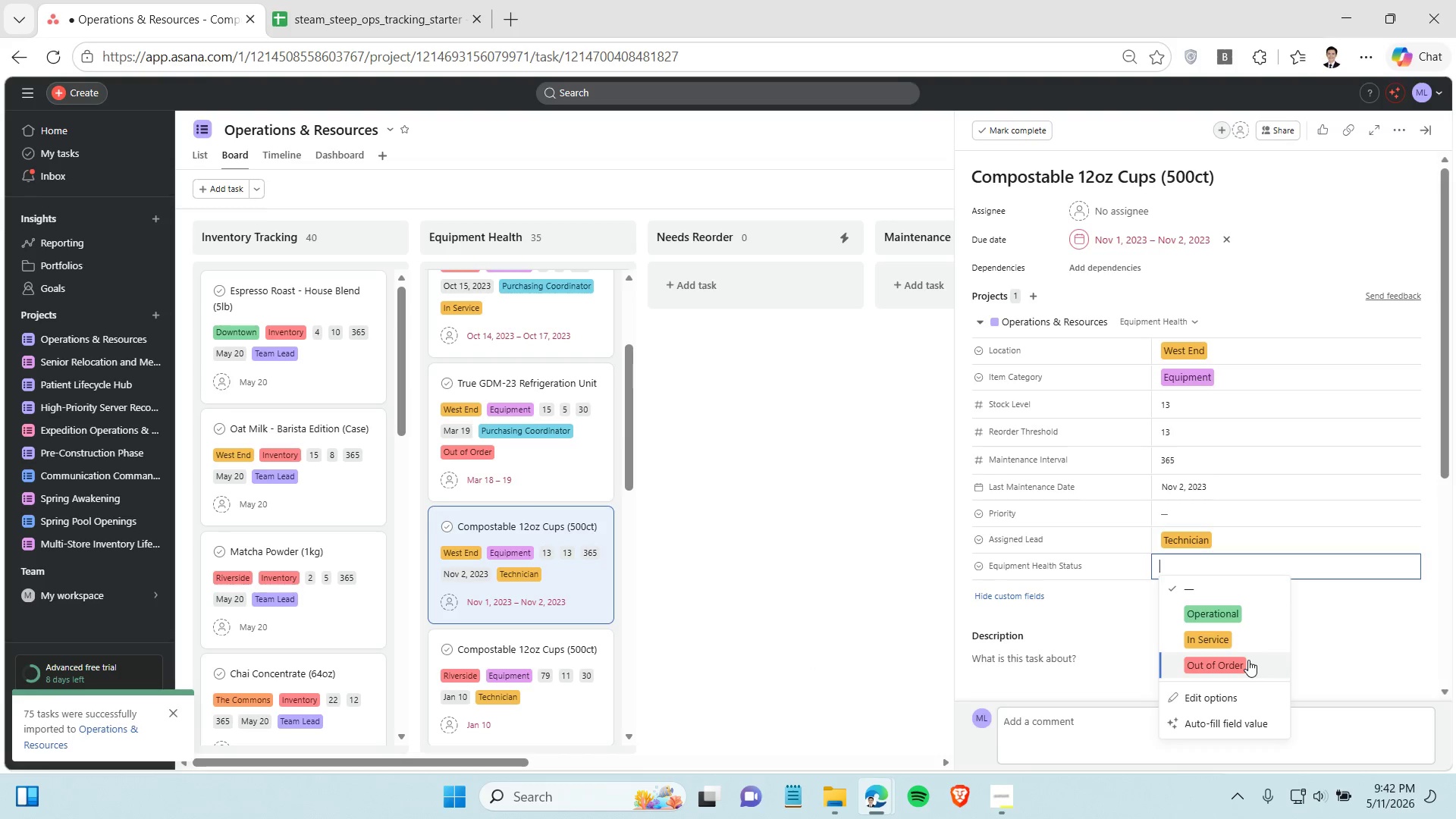 
left_click([1248, 660])
 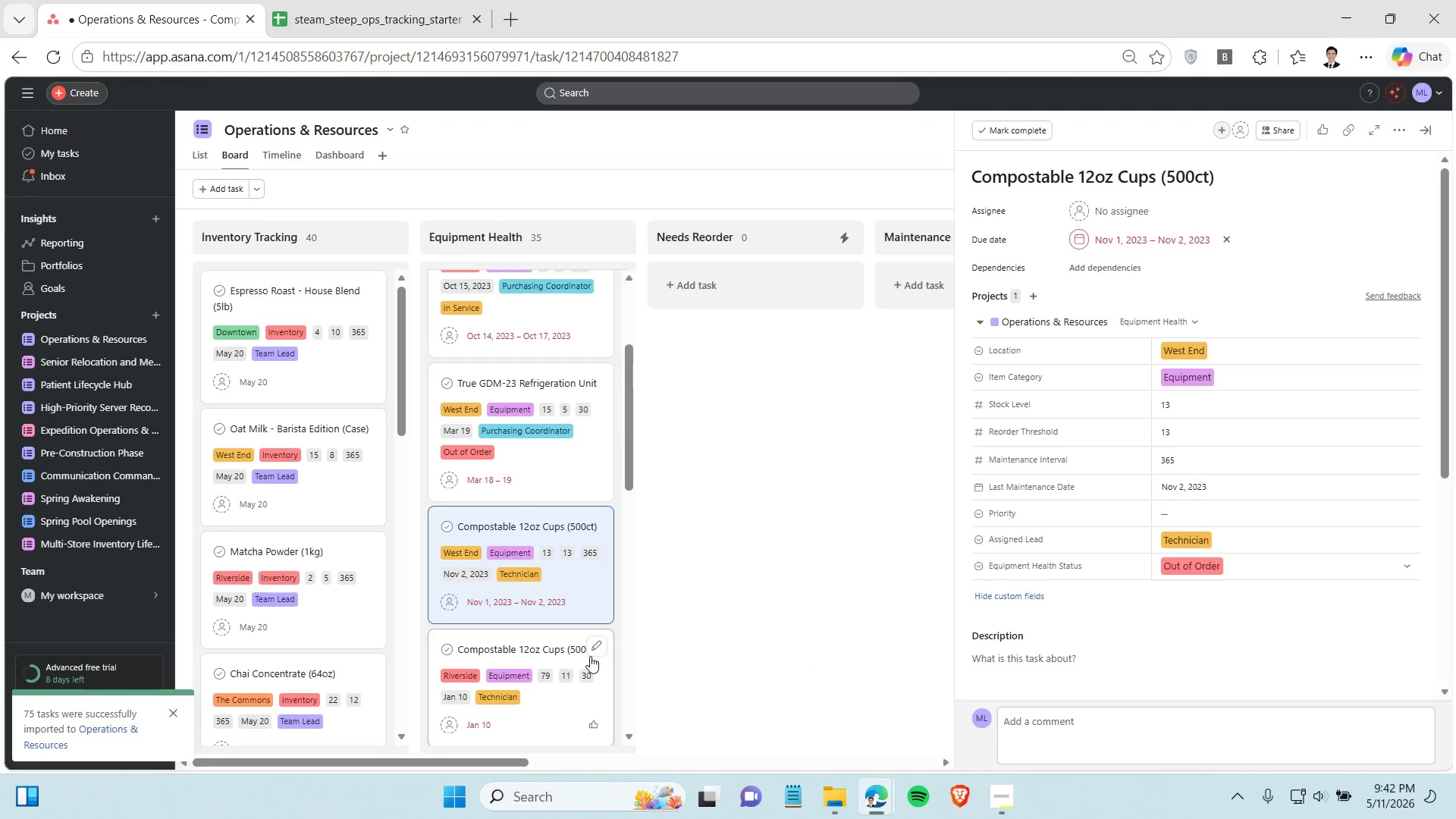 
left_click([544, 615])
 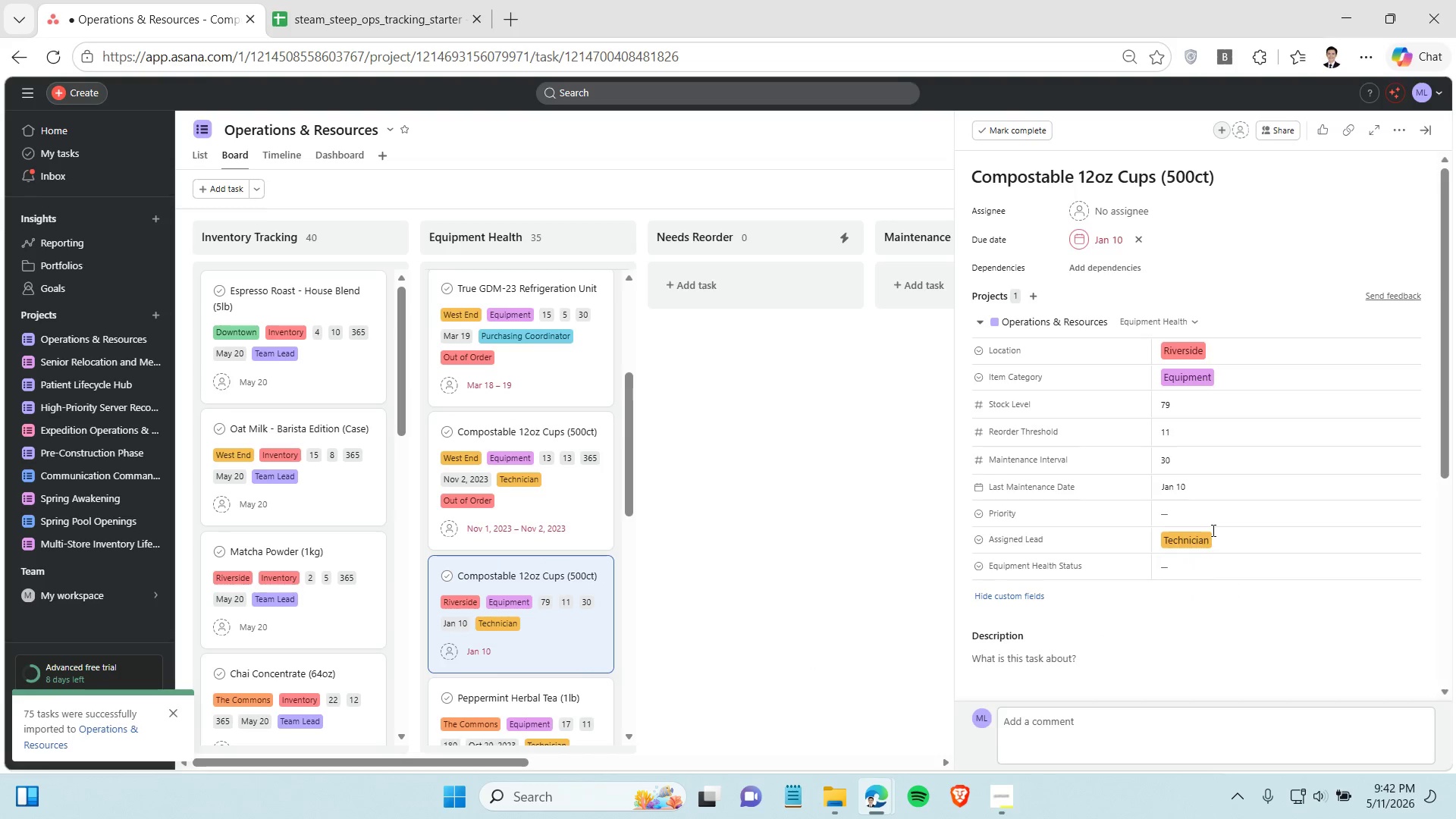 
scroll: coordinate [590, 656], scroll_direction: down, amount: 1.0
 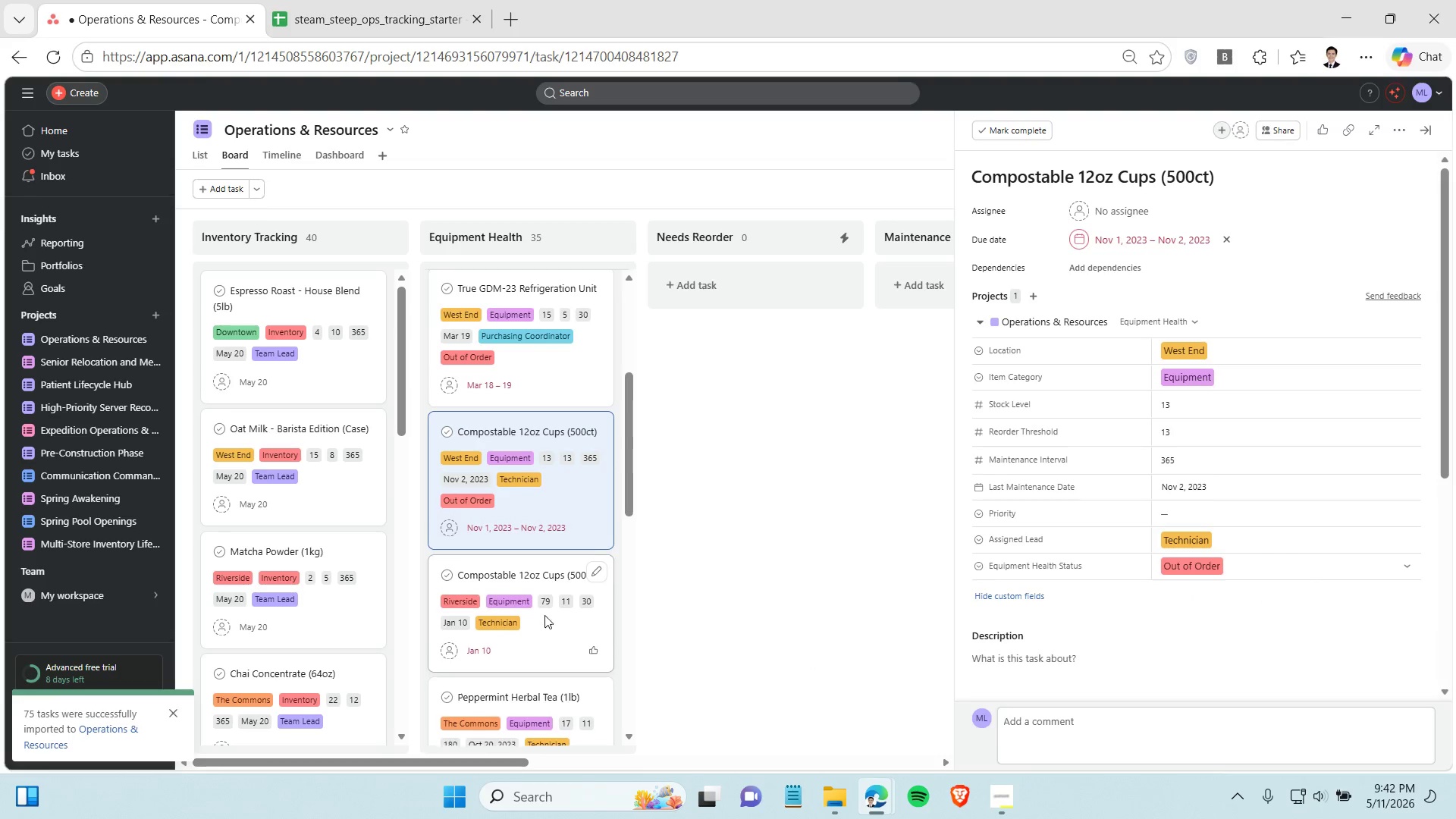 
left_click([1204, 566])
 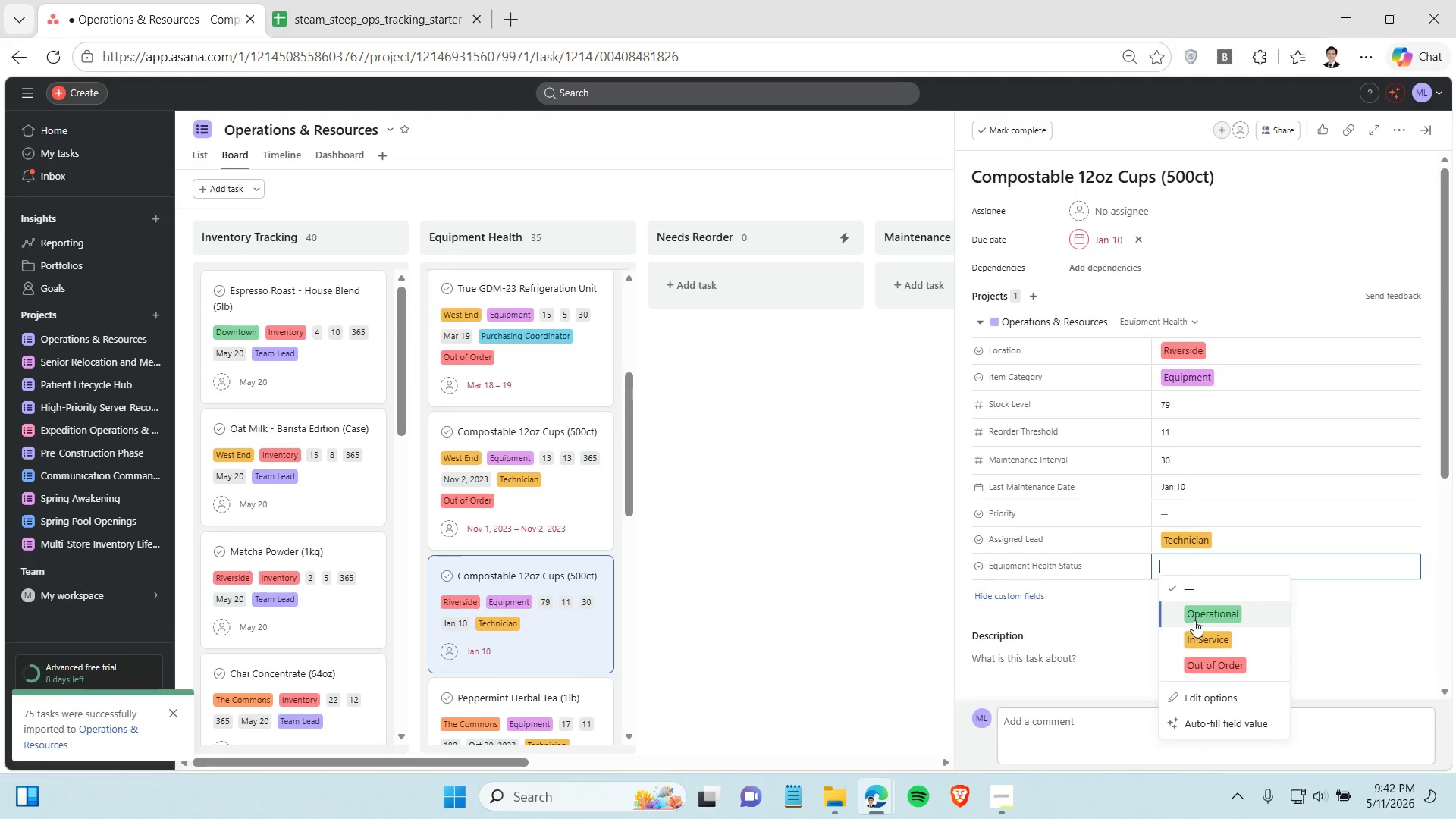 
left_click([1194, 620])
 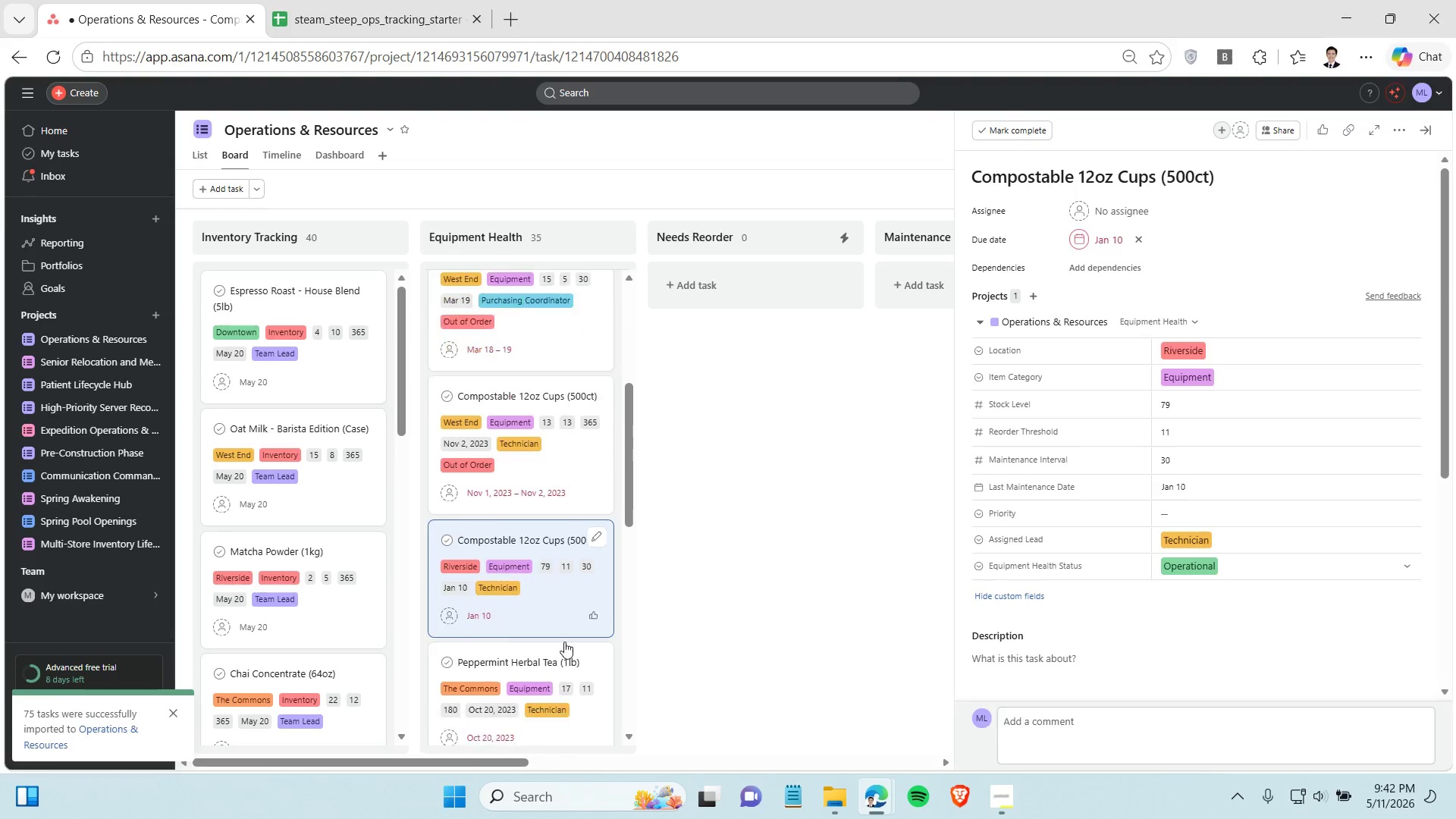 
scroll: coordinate [568, 642], scroll_direction: down, amount: 2.0
 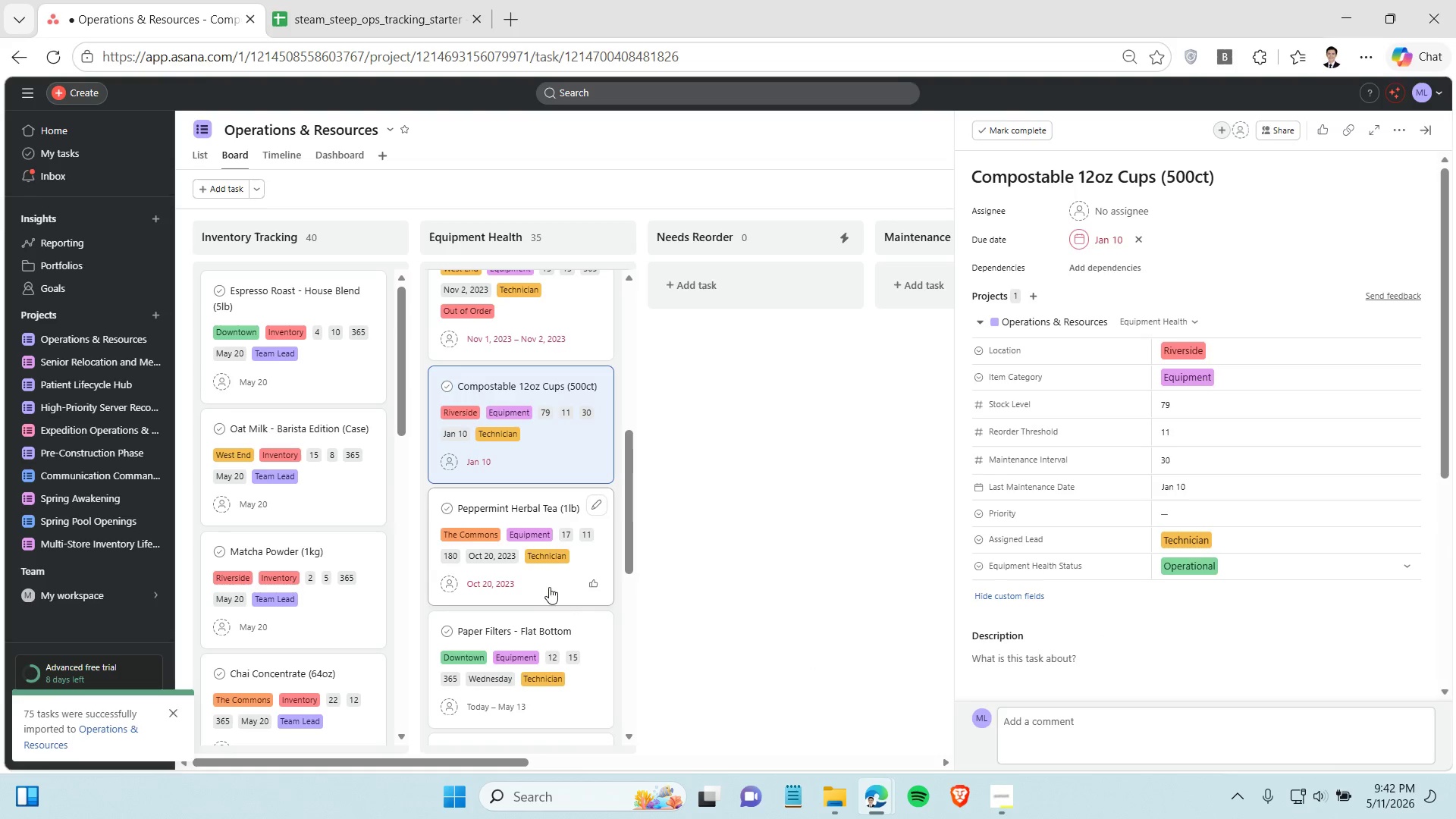 
left_click([549, 587])
 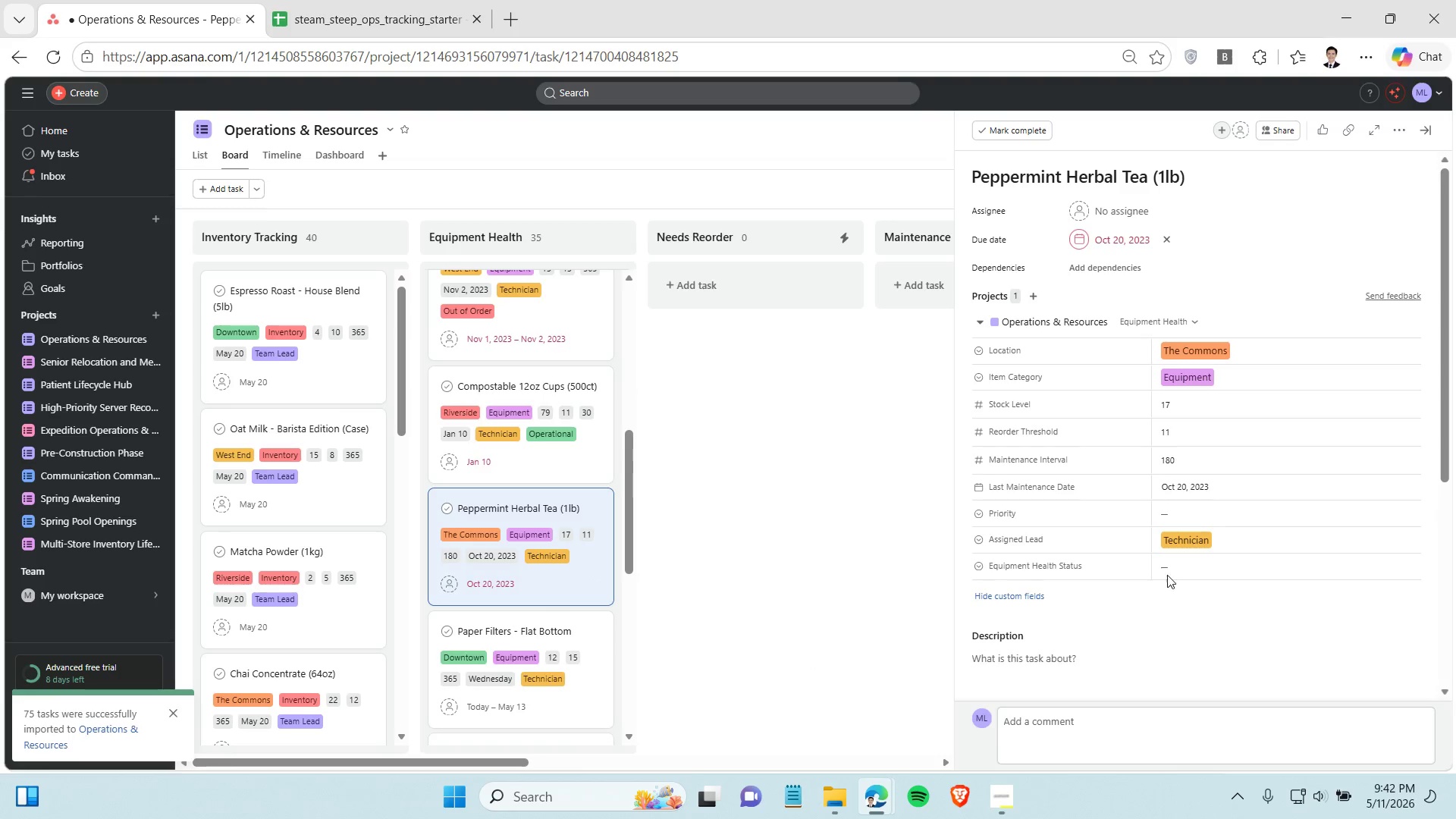 
left_click([1177, 570])
 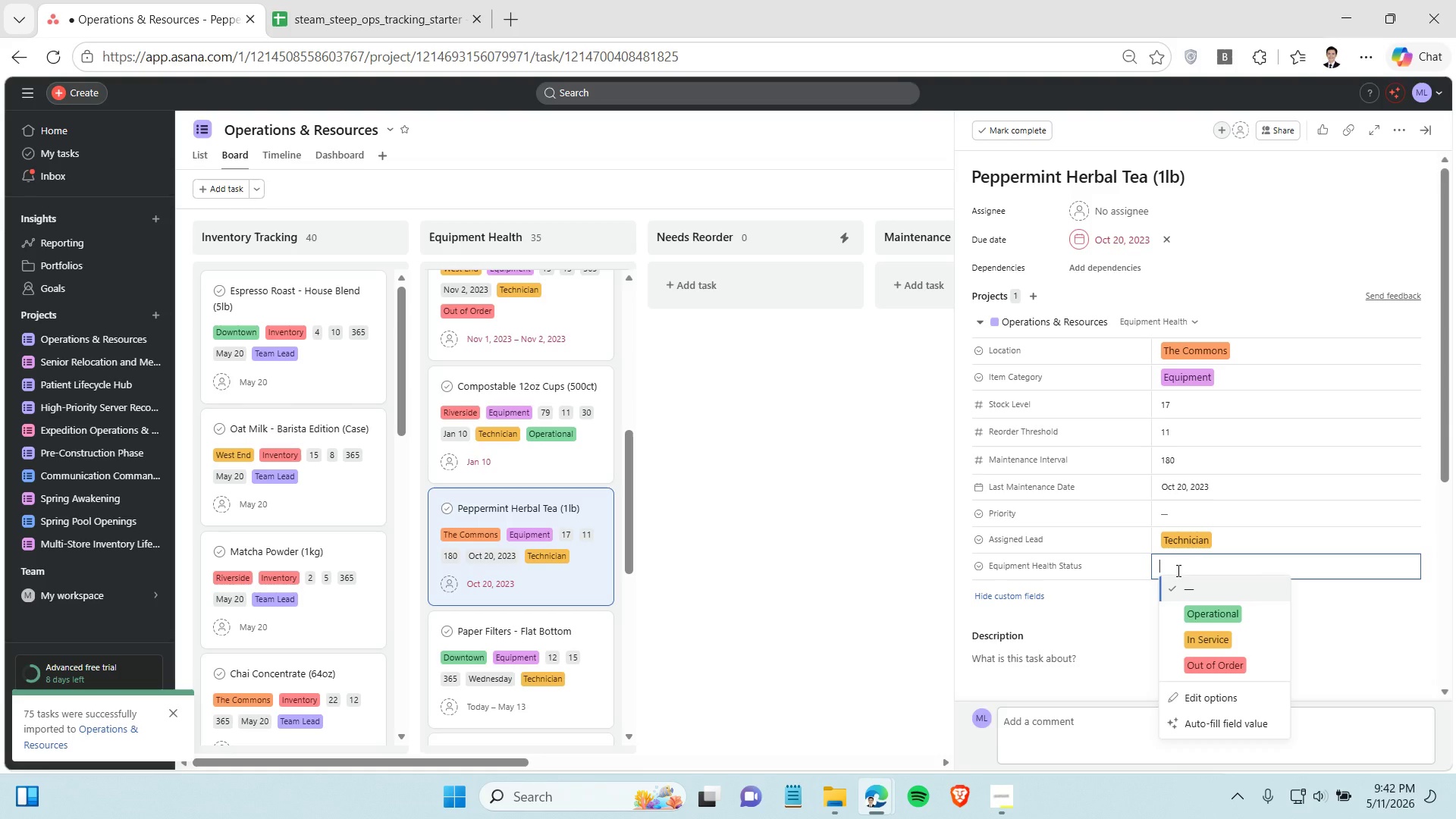 
wait(6.47)
 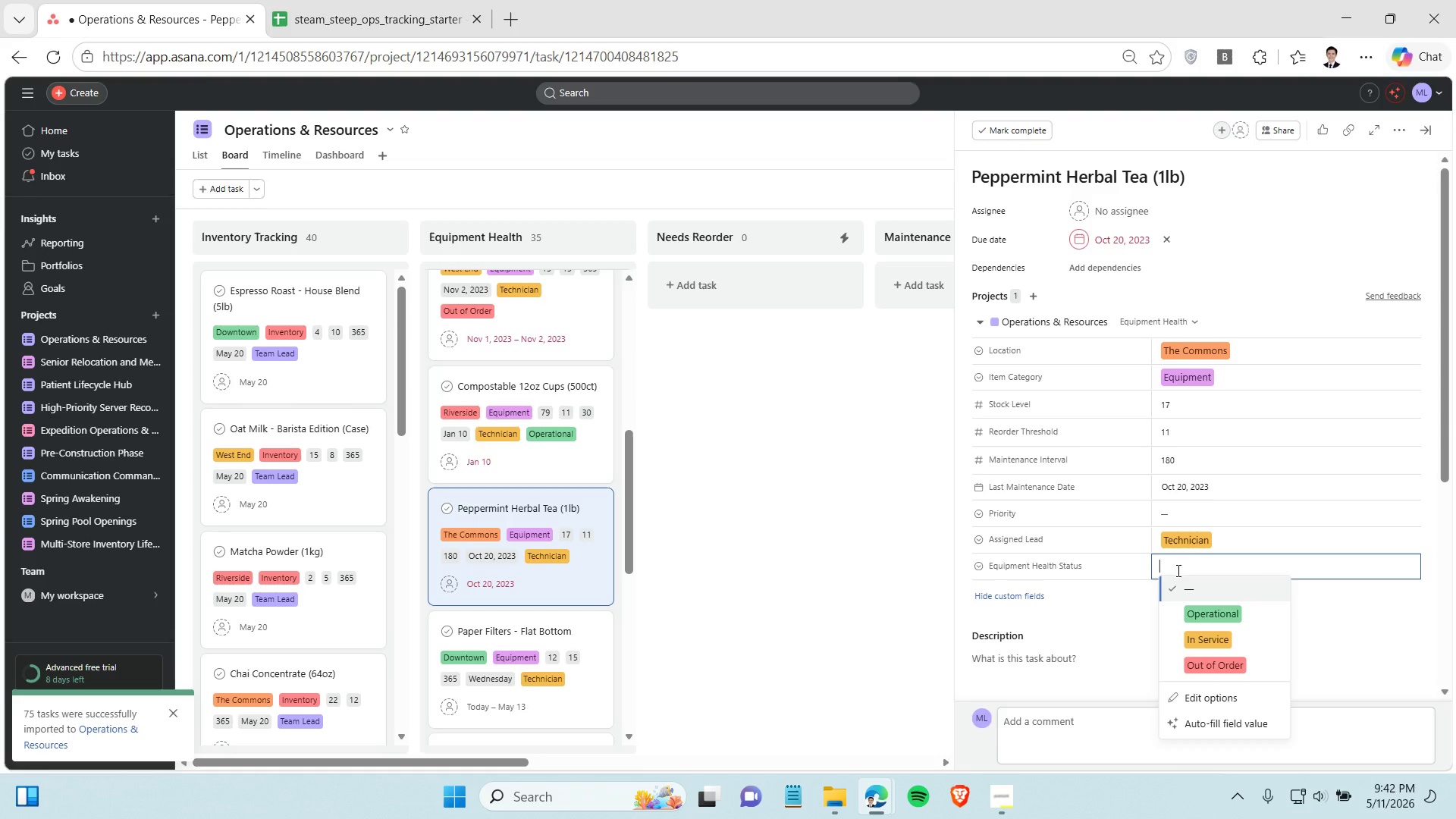 
left_click([1194, 614])
 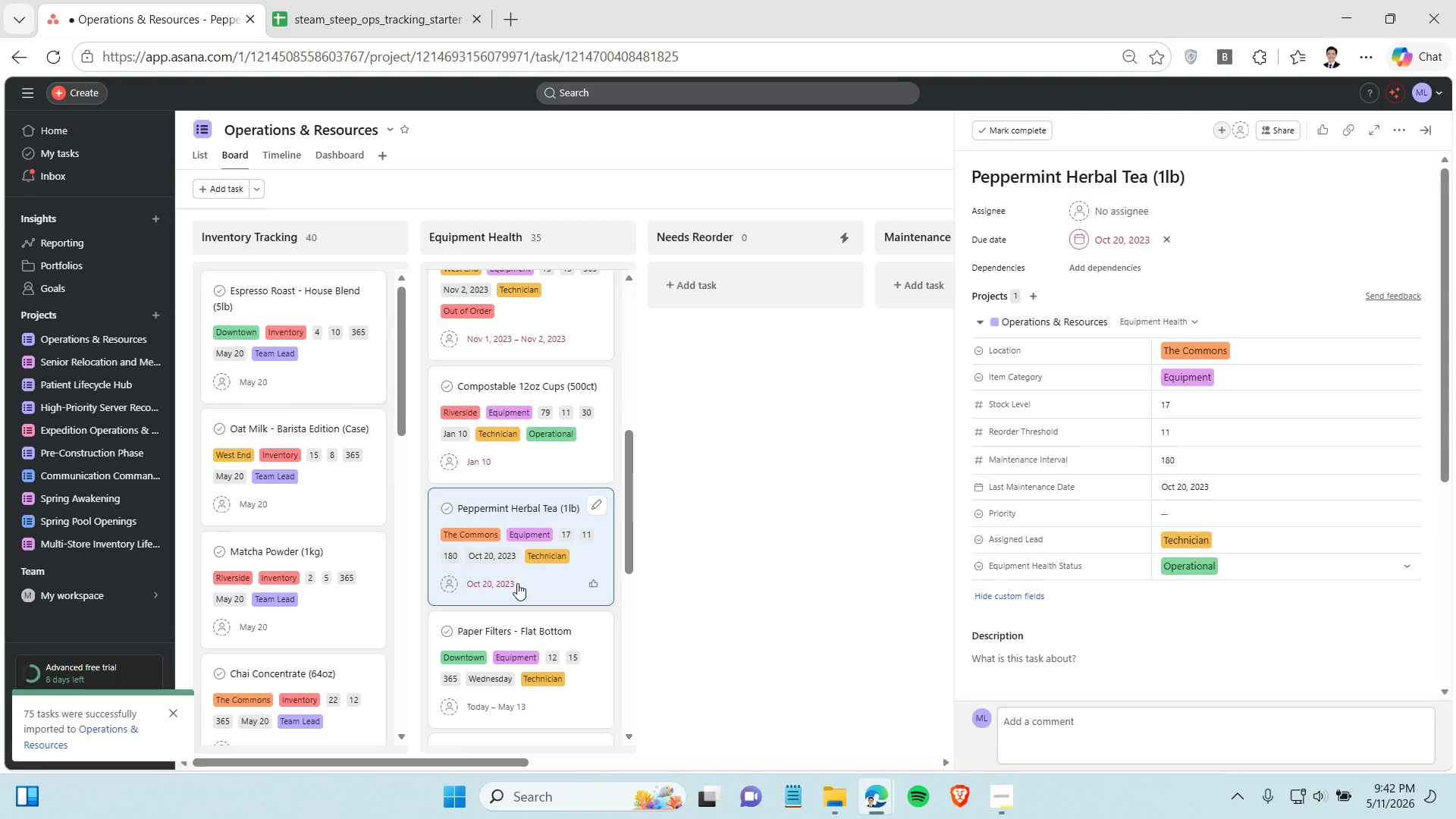 
scroll: coordinate [517, 583], scroll_direction: down, amount: 2.0
 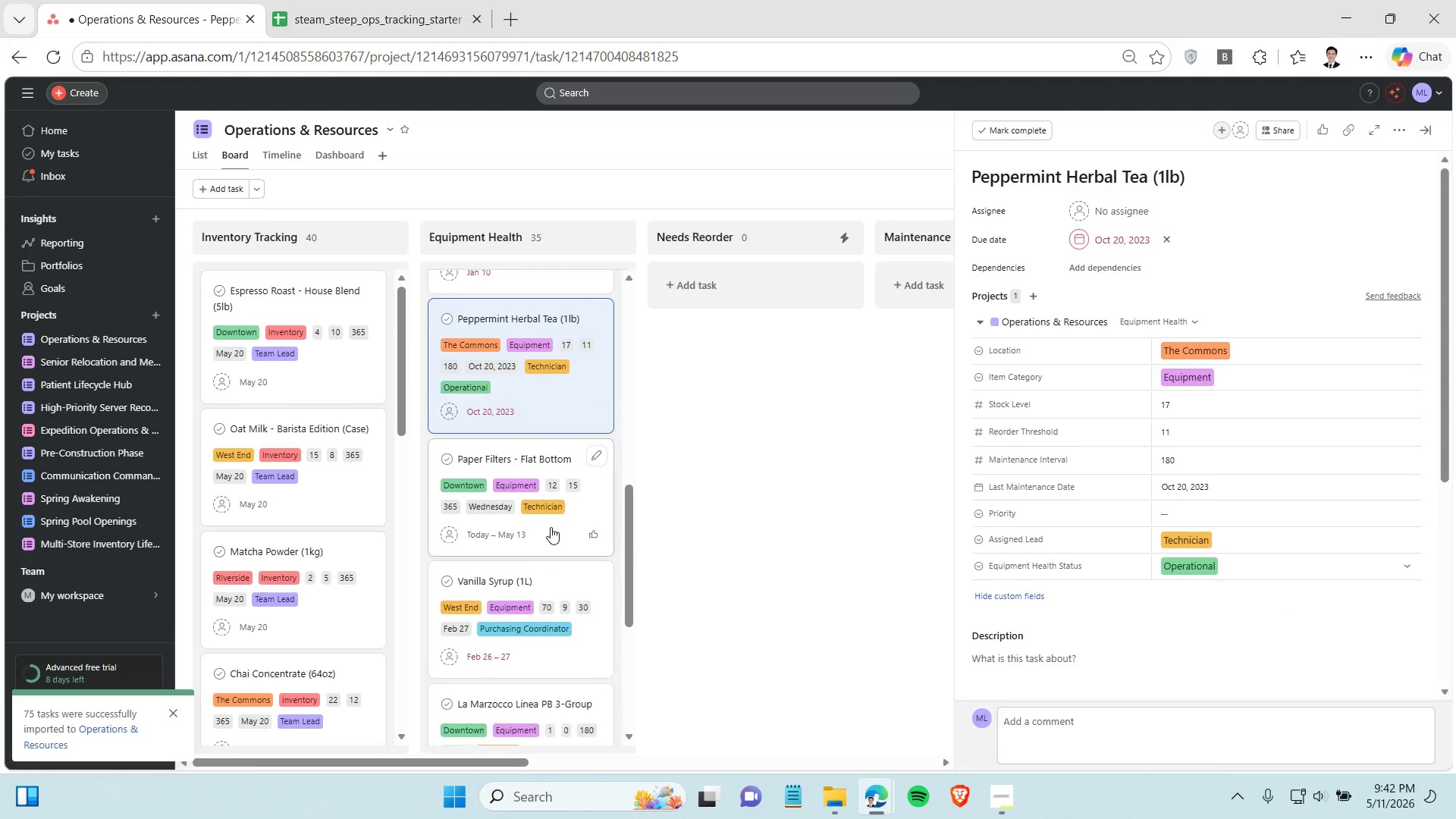 
left_click([551, 525])
 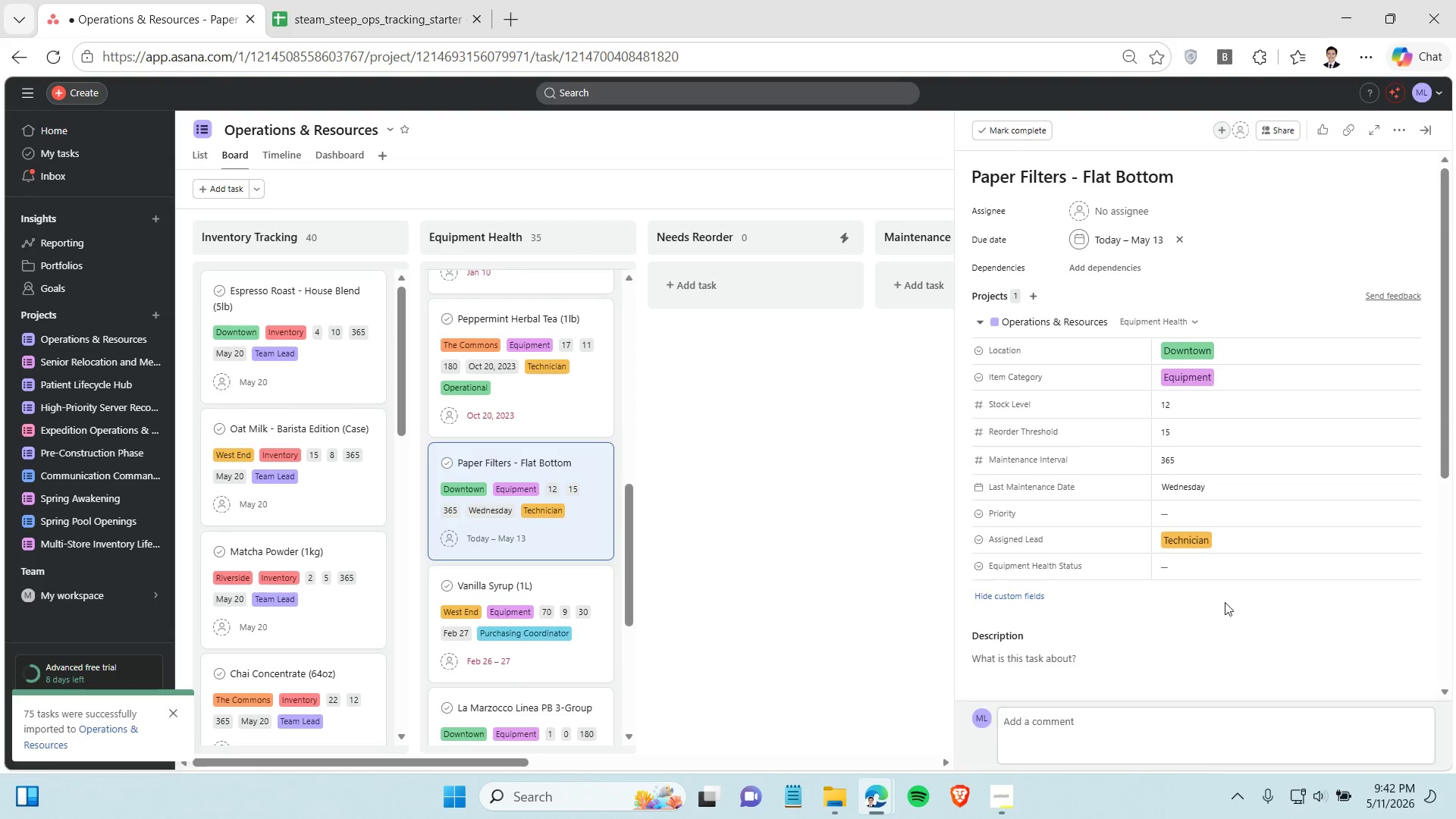 
left_click([1234, 570])
 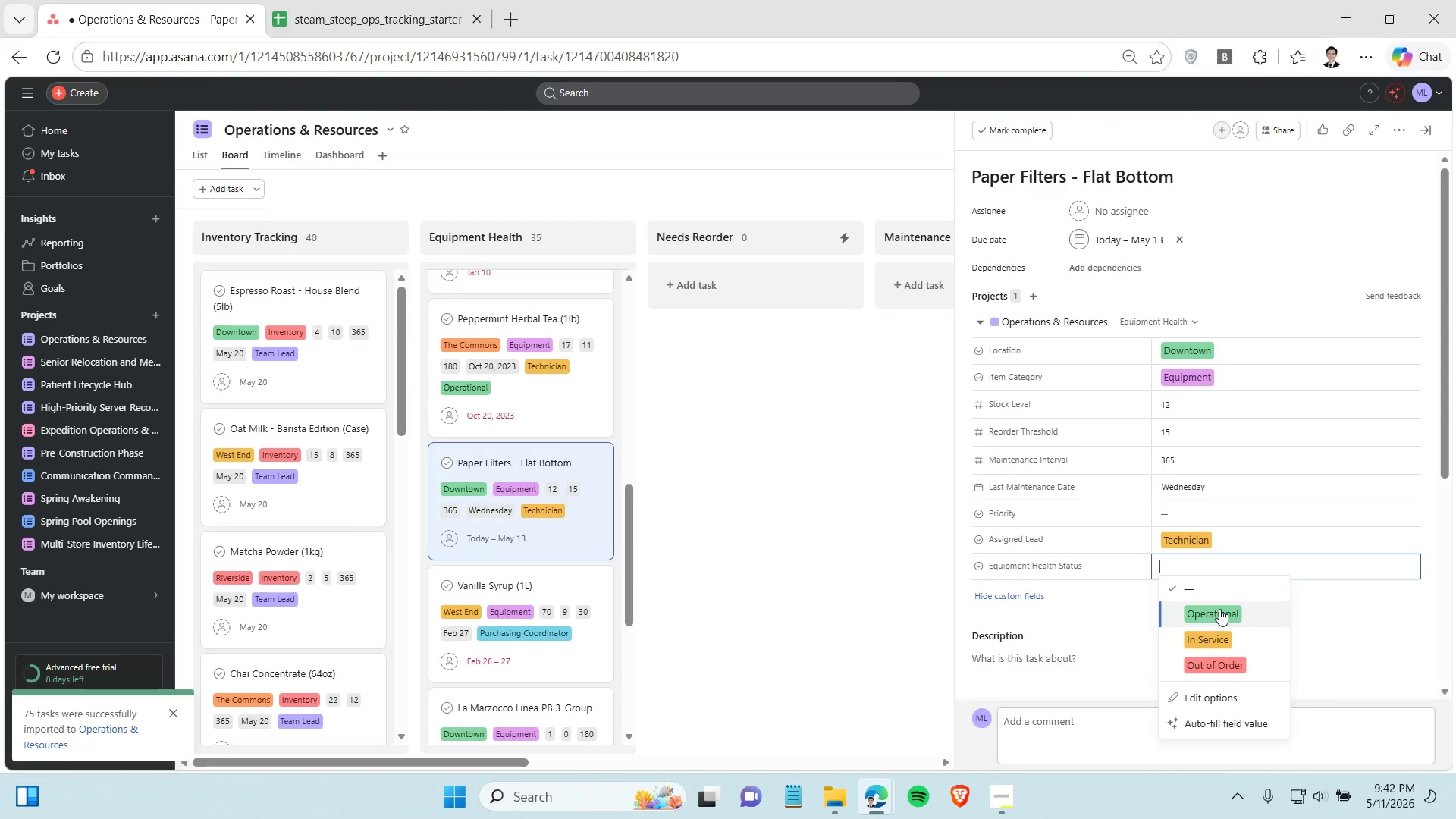 
left_click([1219, 609])
 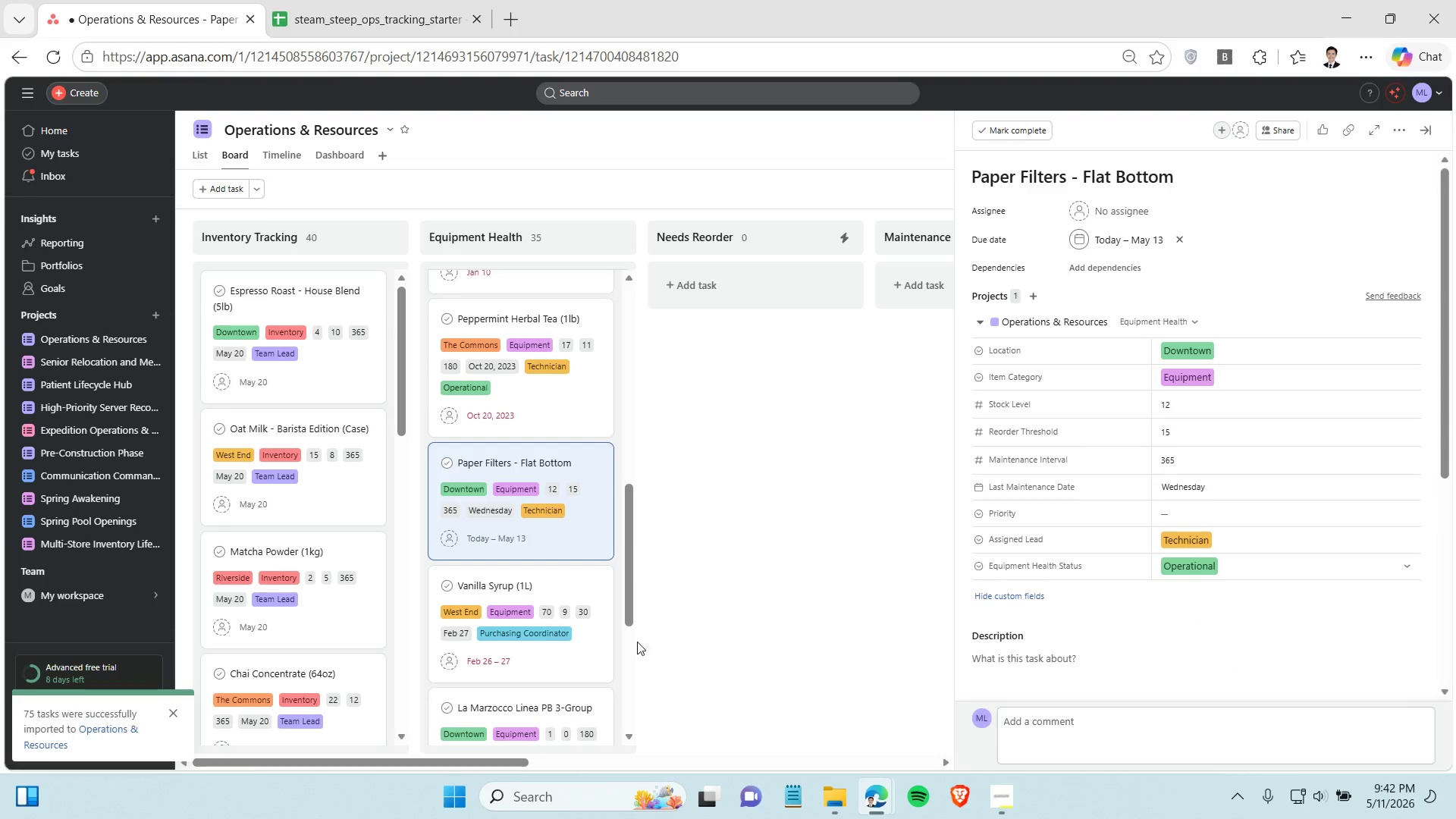 
scroll: coordinate [508, 643], scroll_direction: down, amount: 2.0
 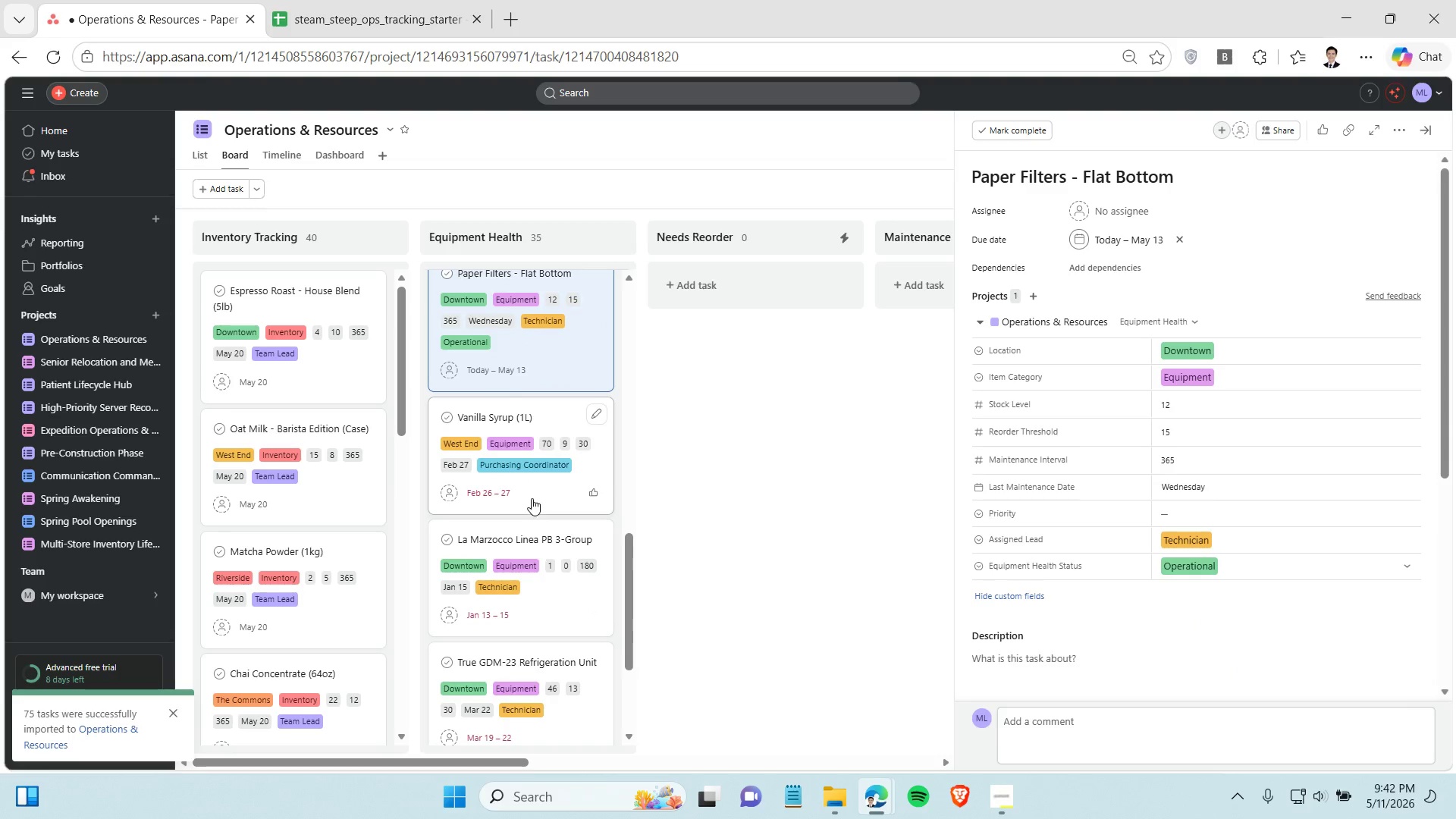 
left_click([532, 498])
 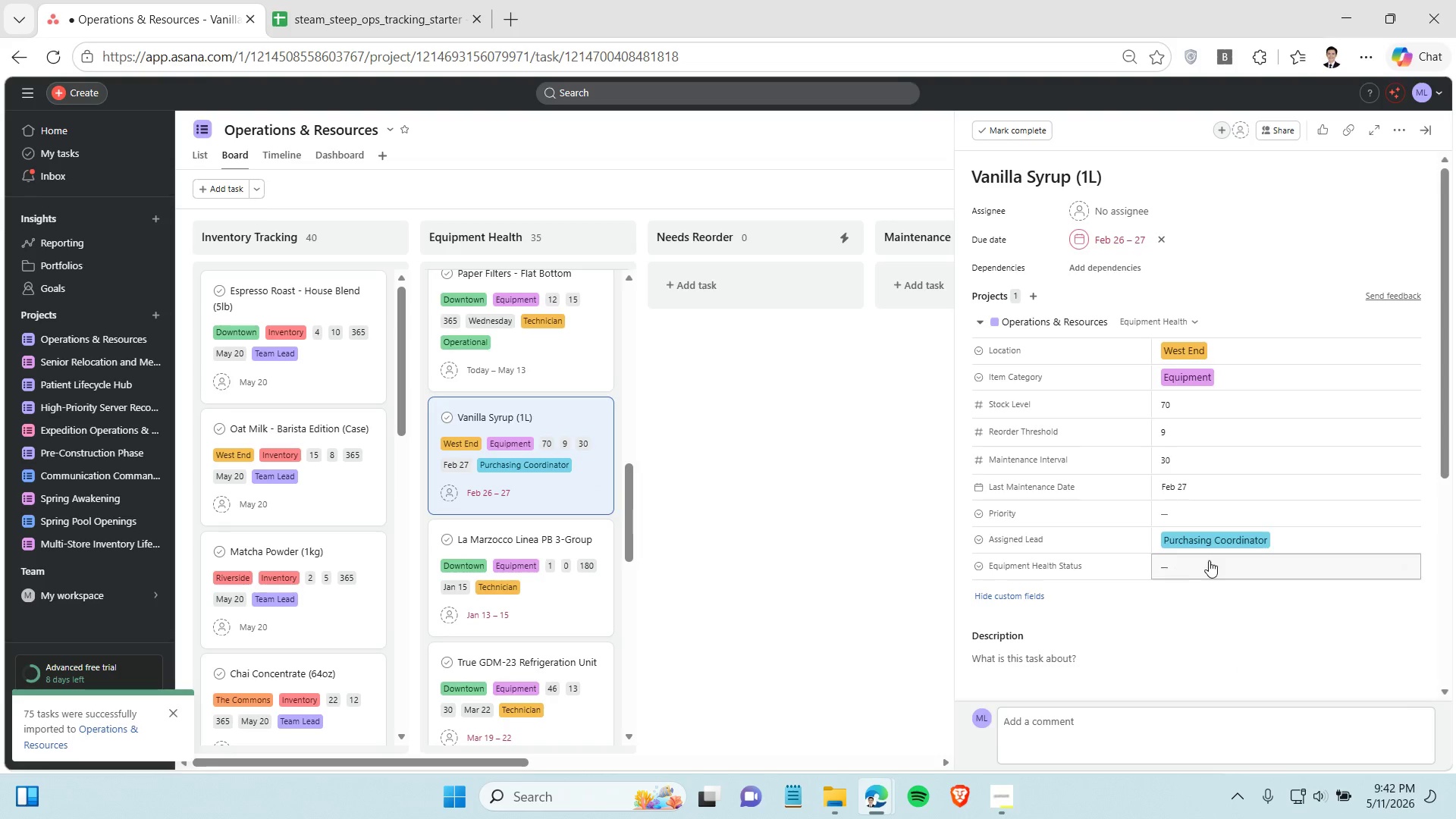 
left_click([1210, 560])
 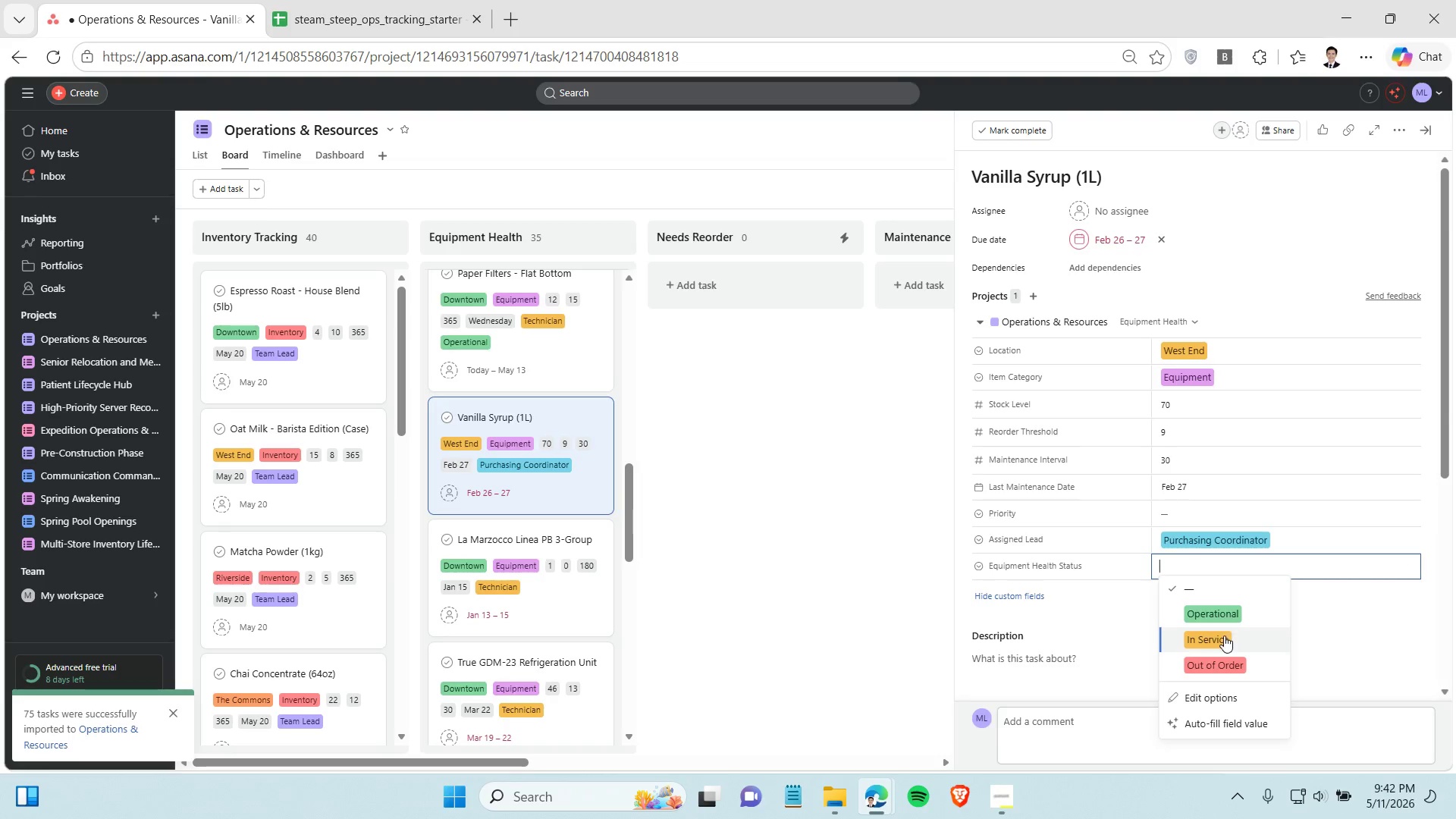 
left_click([1223, 636])
 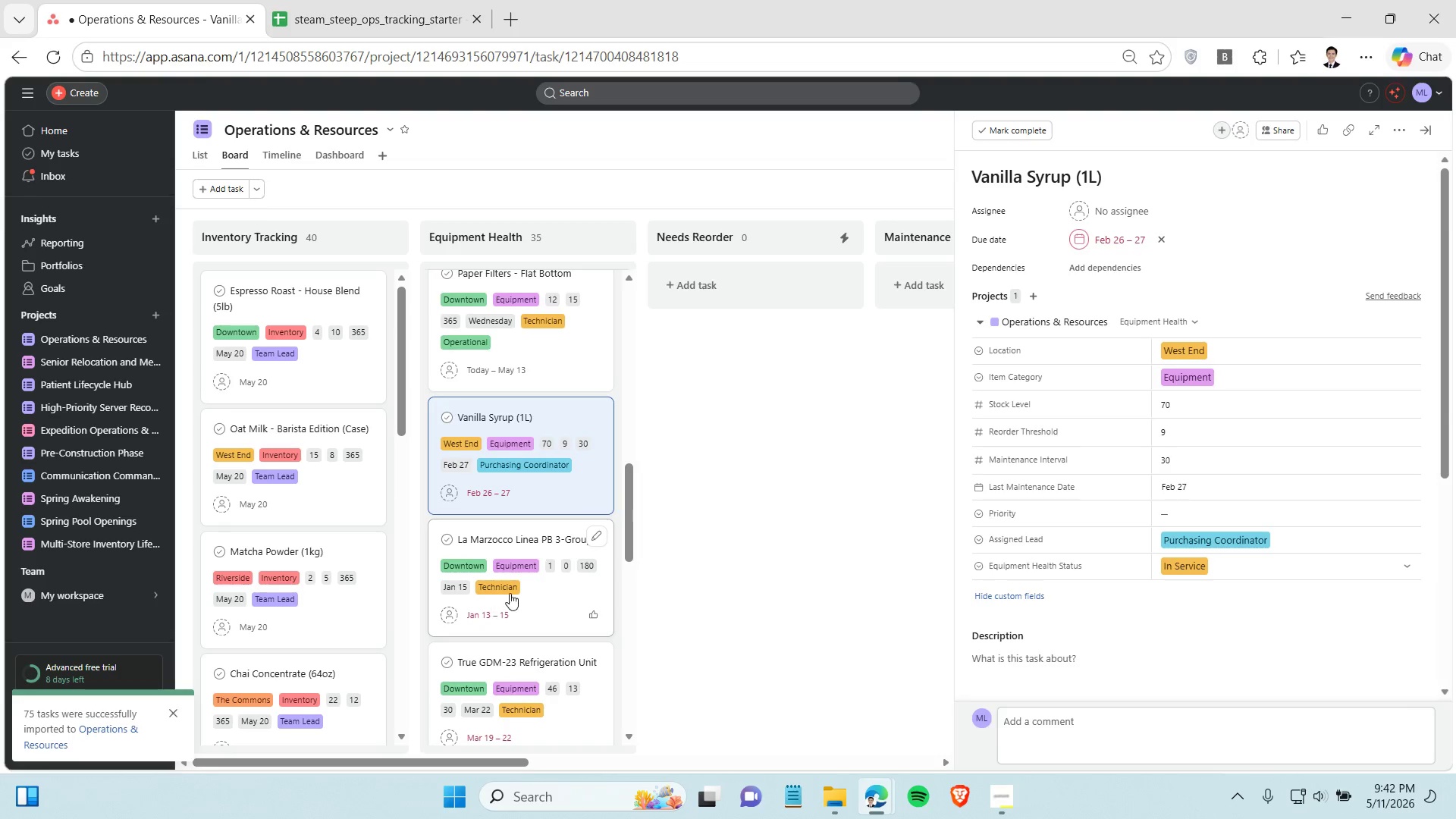 
scroll: coordinate [519, 590], scroll_direction: down, amount: 1.0
 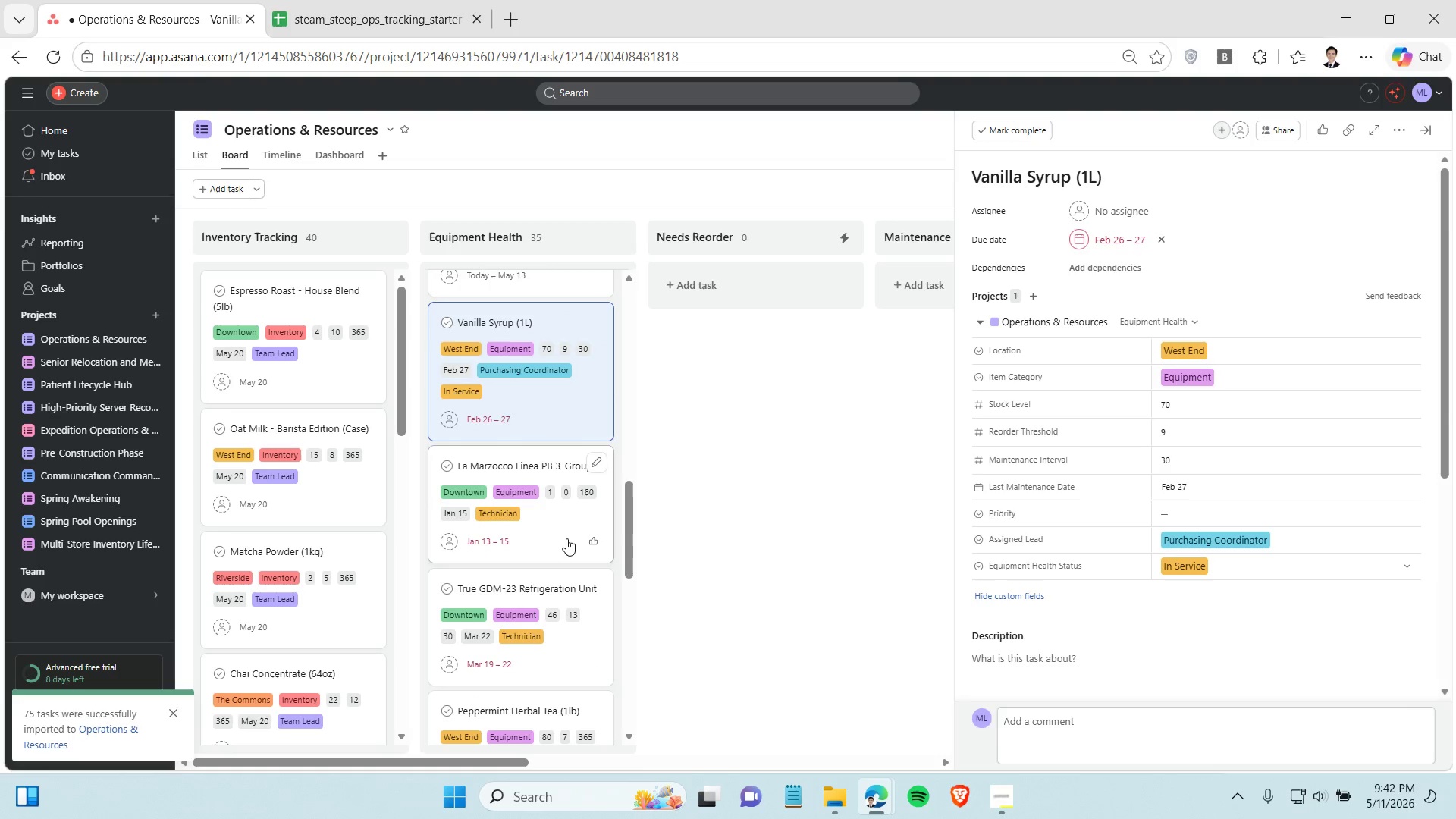 
left_click([566, 538])
 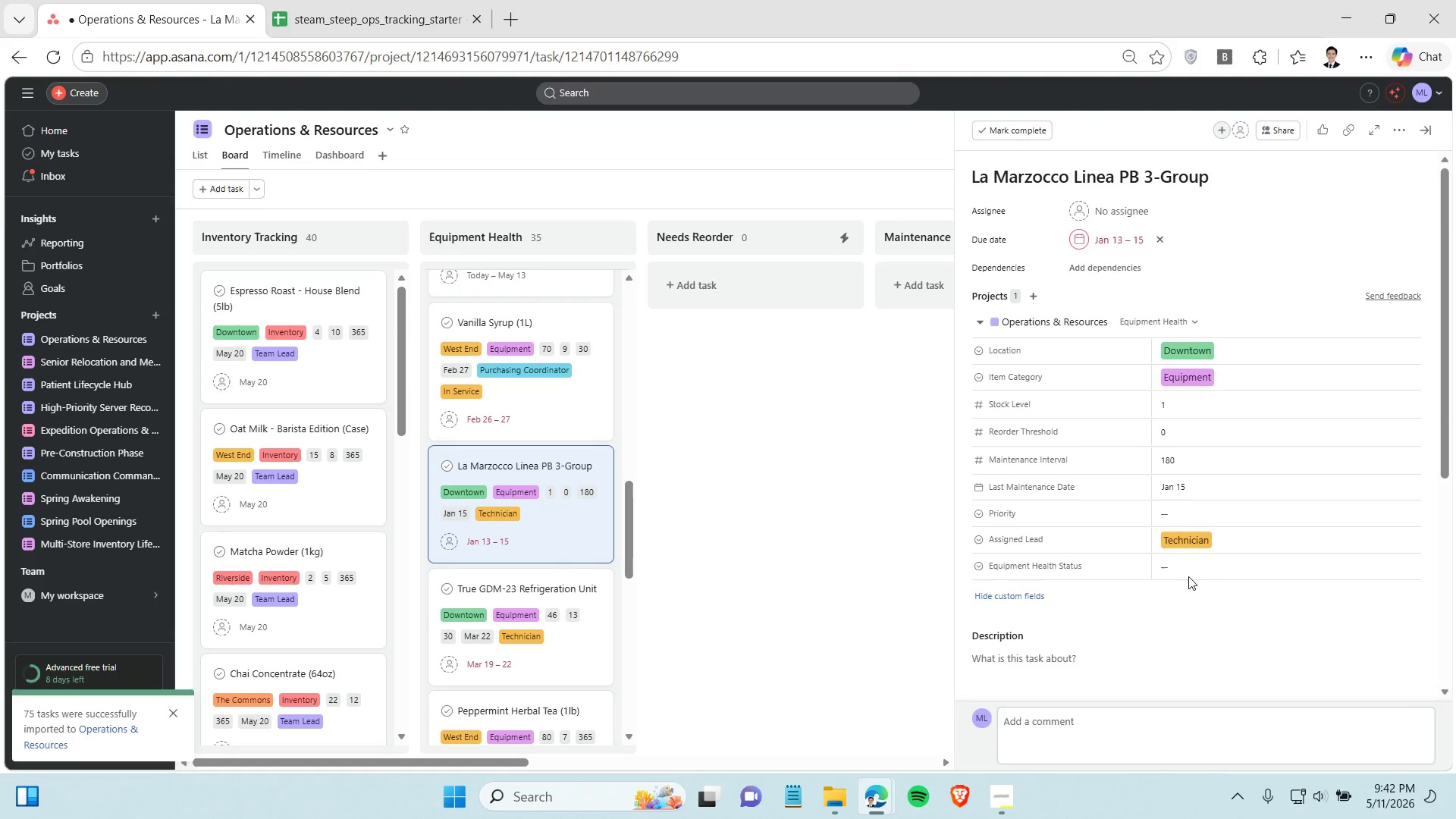 
left_click([1201, 573])
 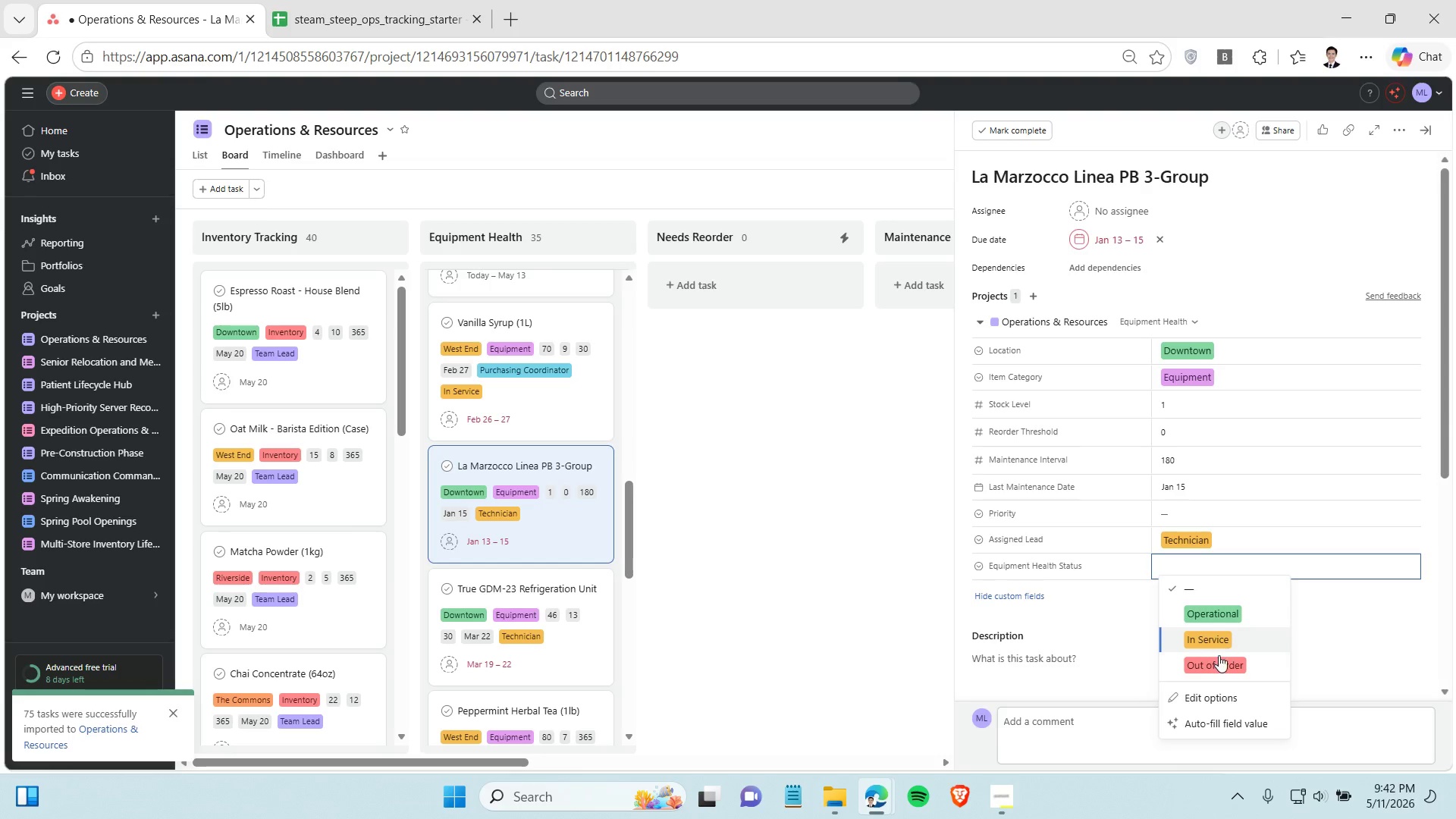 
left_click([1219, 660])
 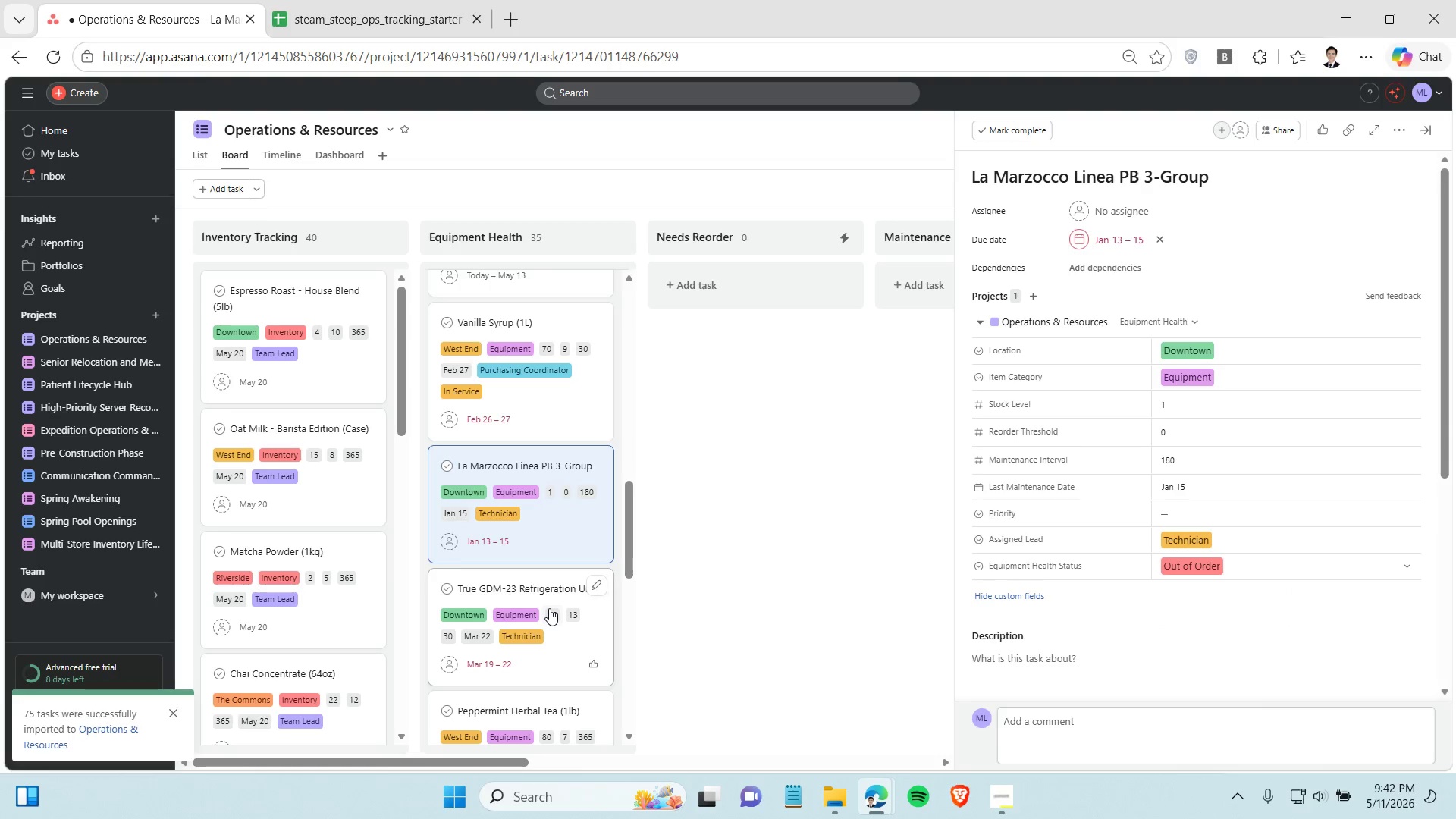 
scroll: coordinate [549, 608], scroll_direction: down, amount: 1.0
 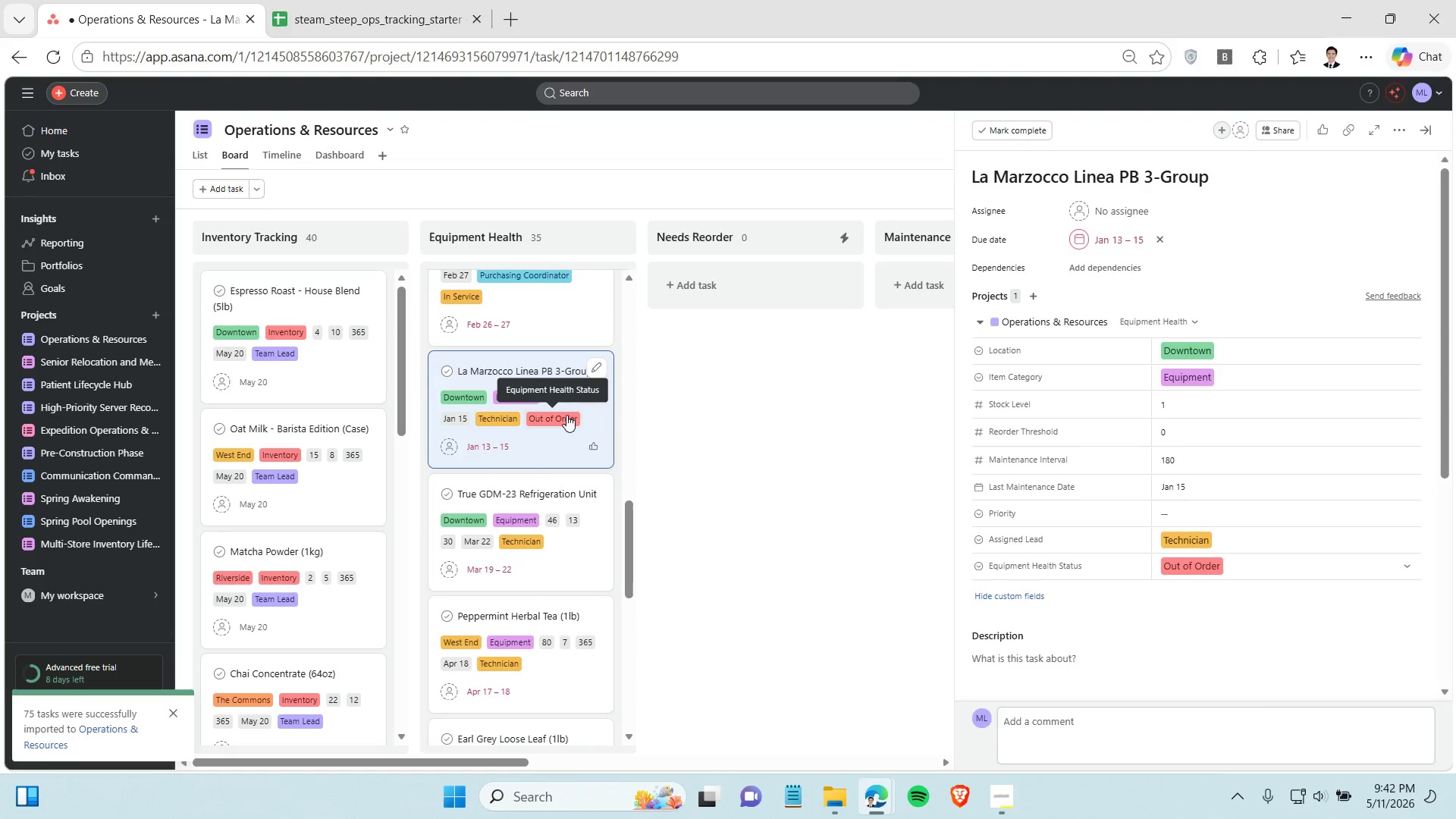 
left_click([566, 415])
 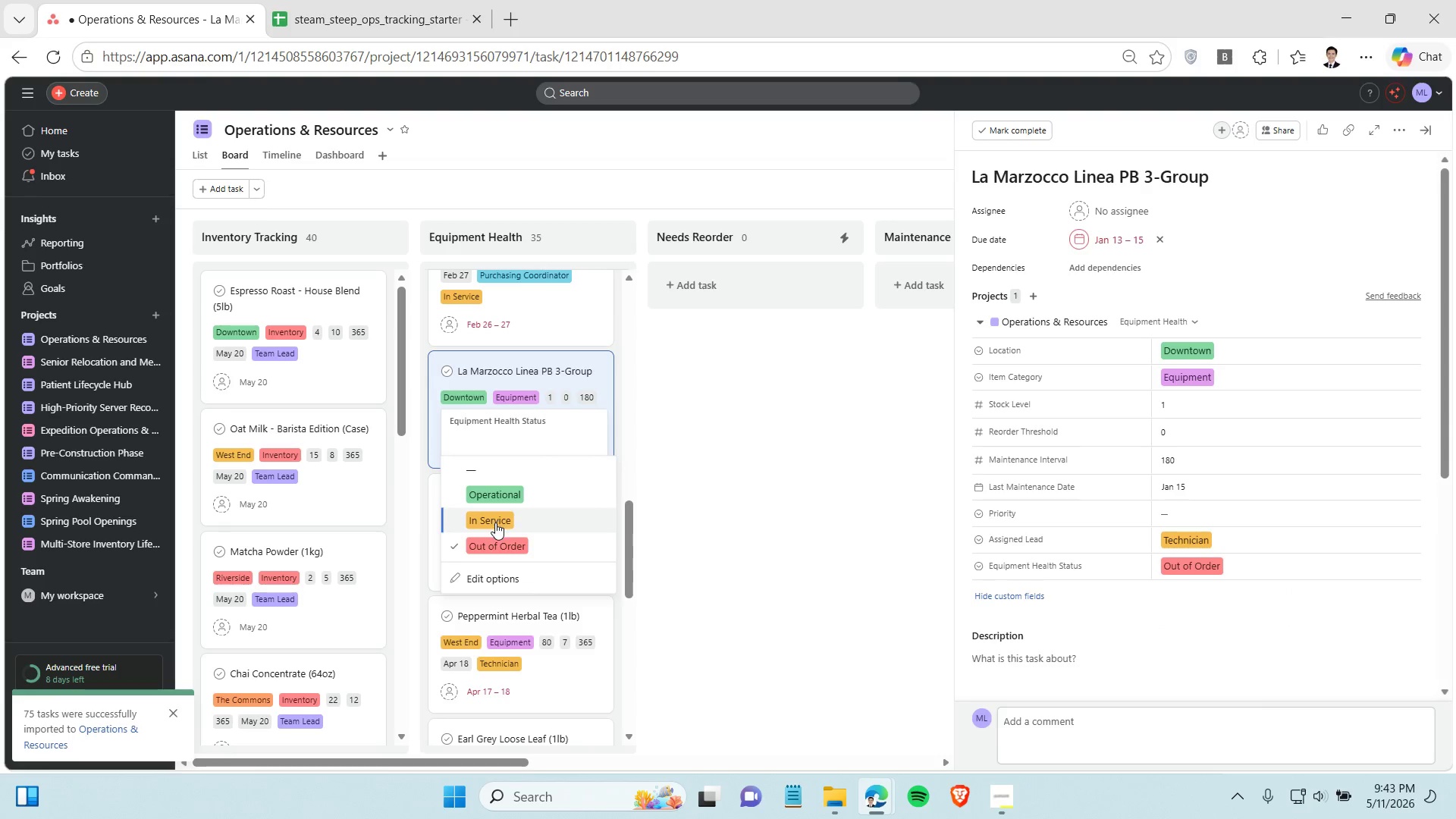 
left_click([495, 522])
 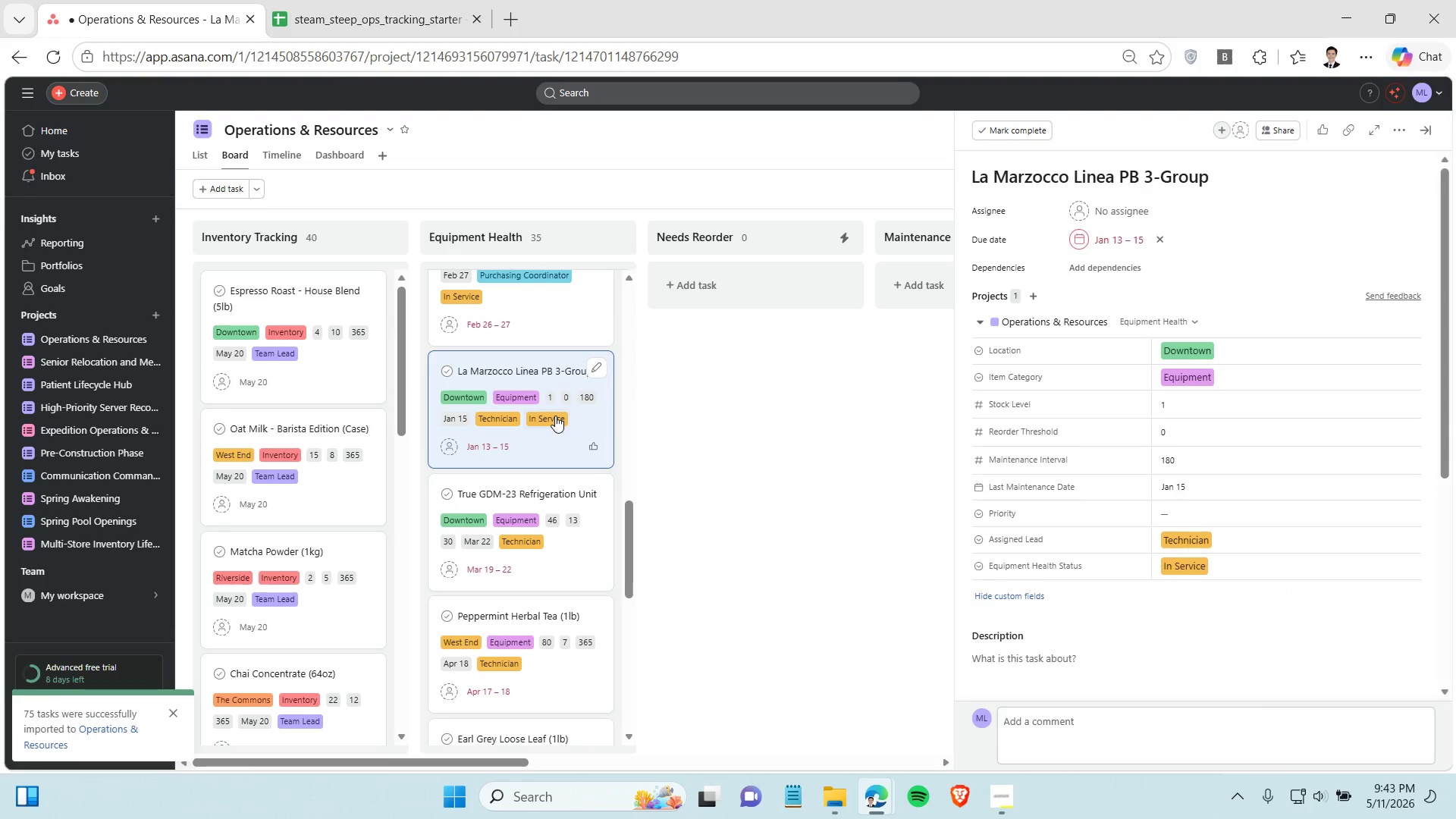 
left_click([555, 416])
 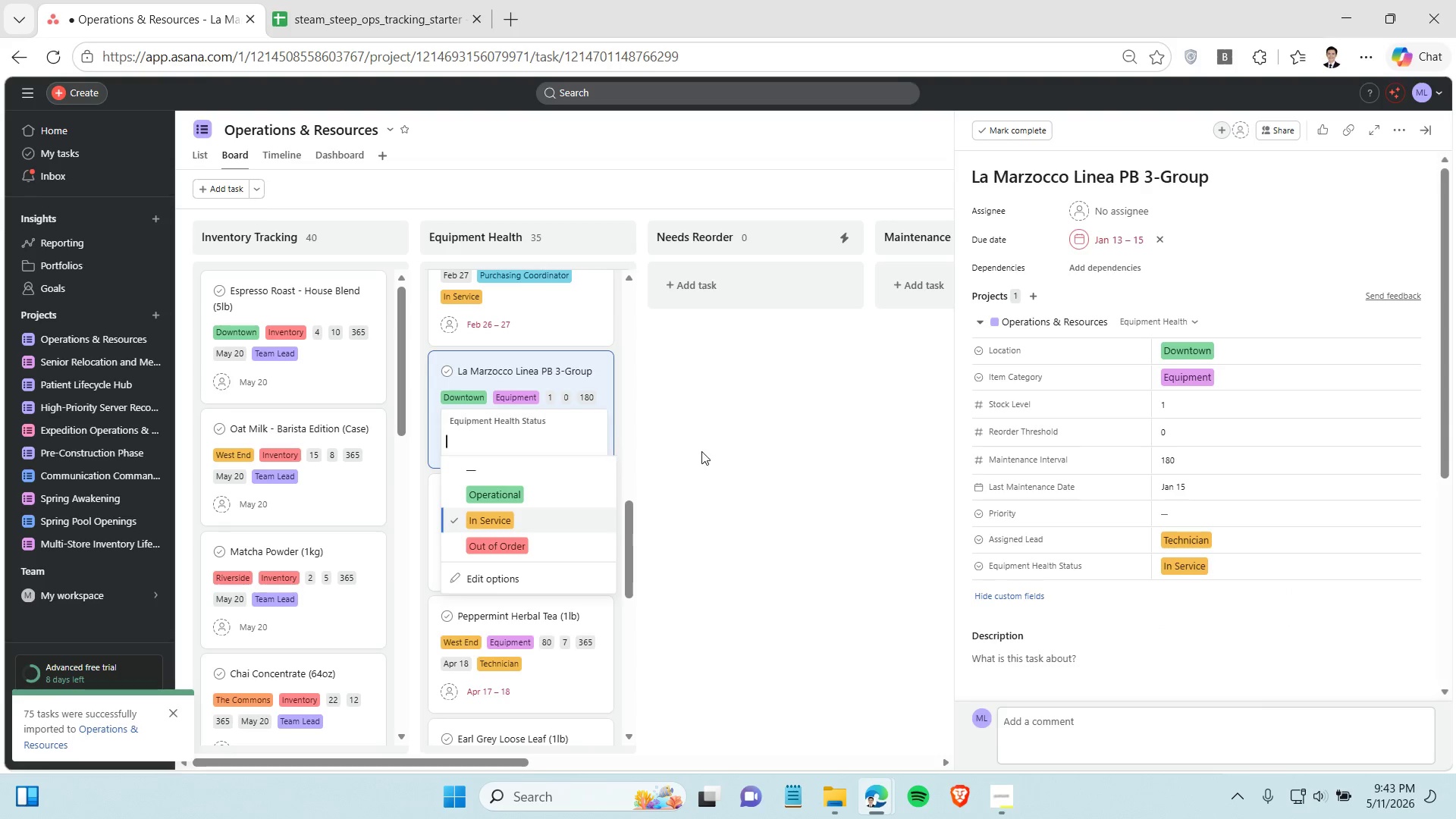 
left_click([701, 451])
 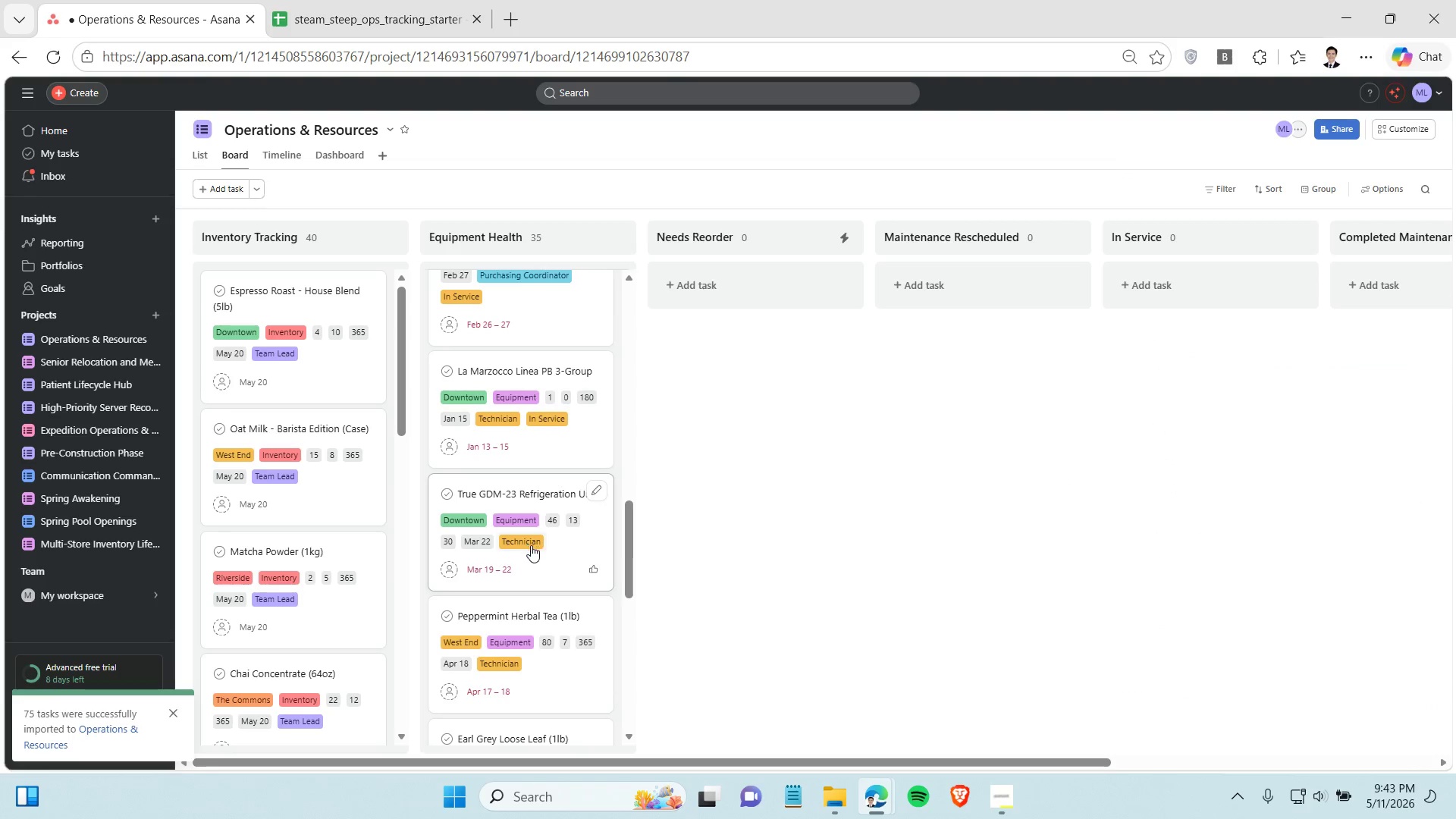 
left_click([539, 553])
 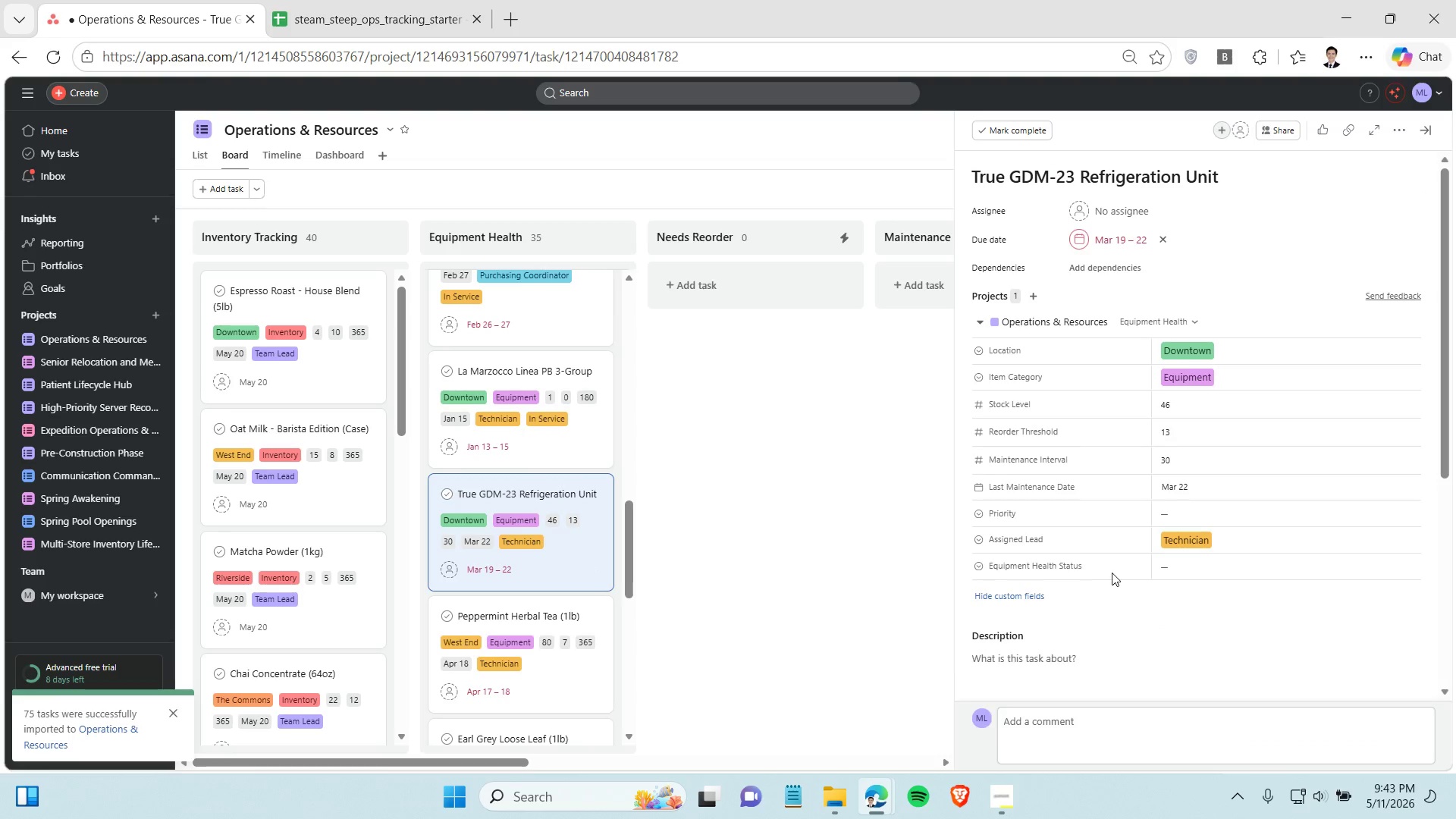 
left_click([1228, 574])
 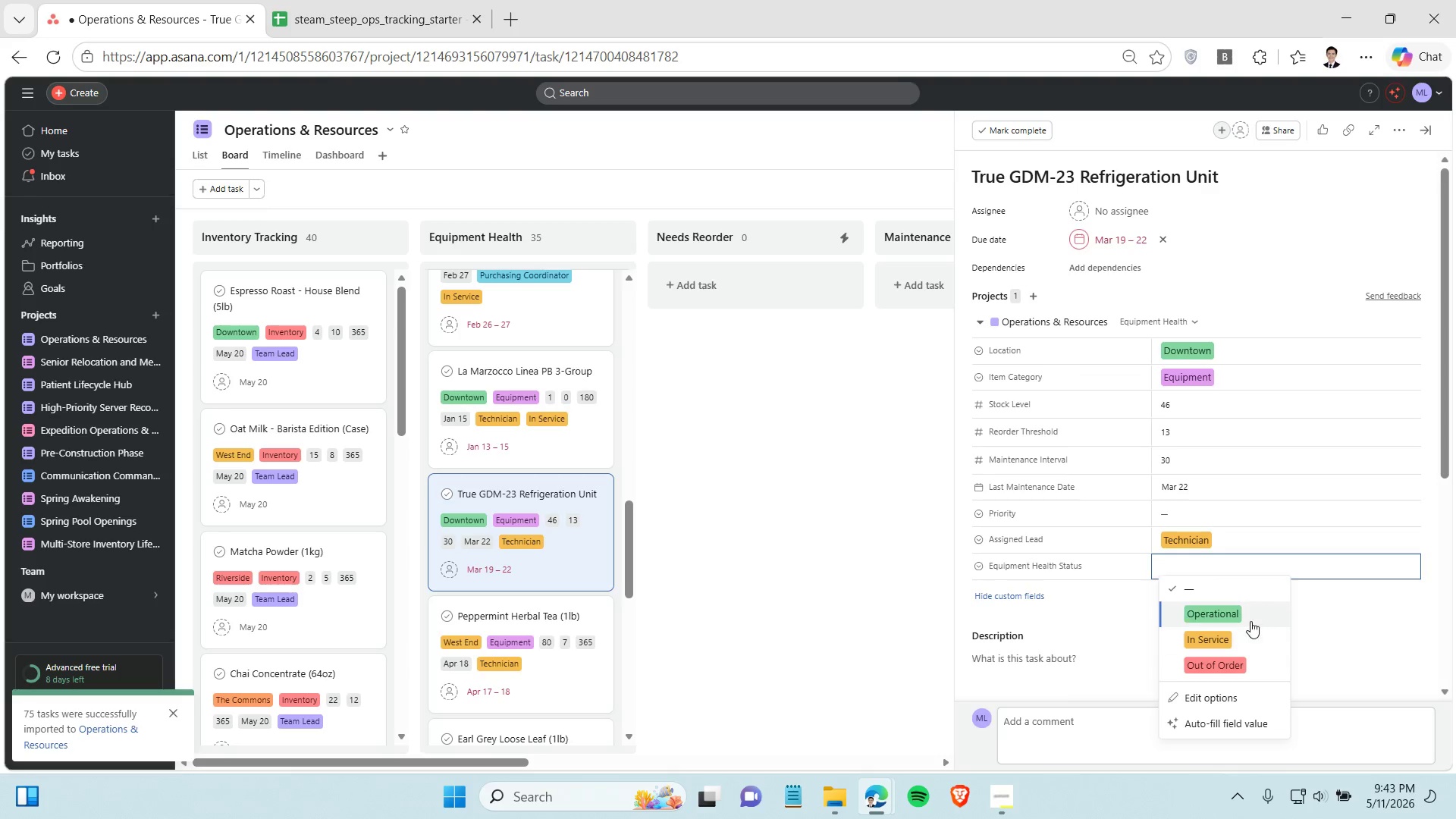 
left_click([1250, 621])
 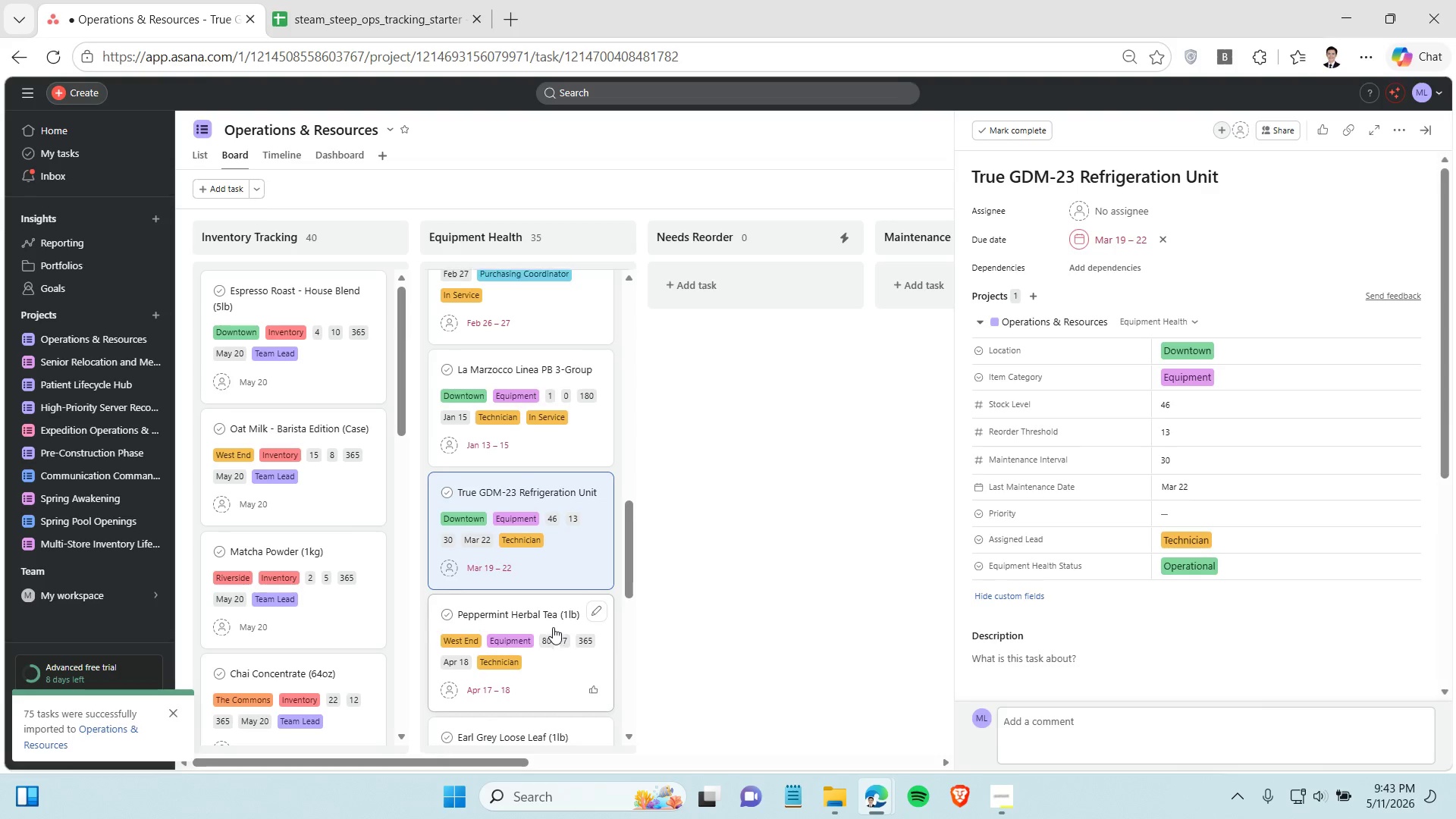 
scroll: coordinate [553, 627], scroll_direction: down, amount: 2.0
 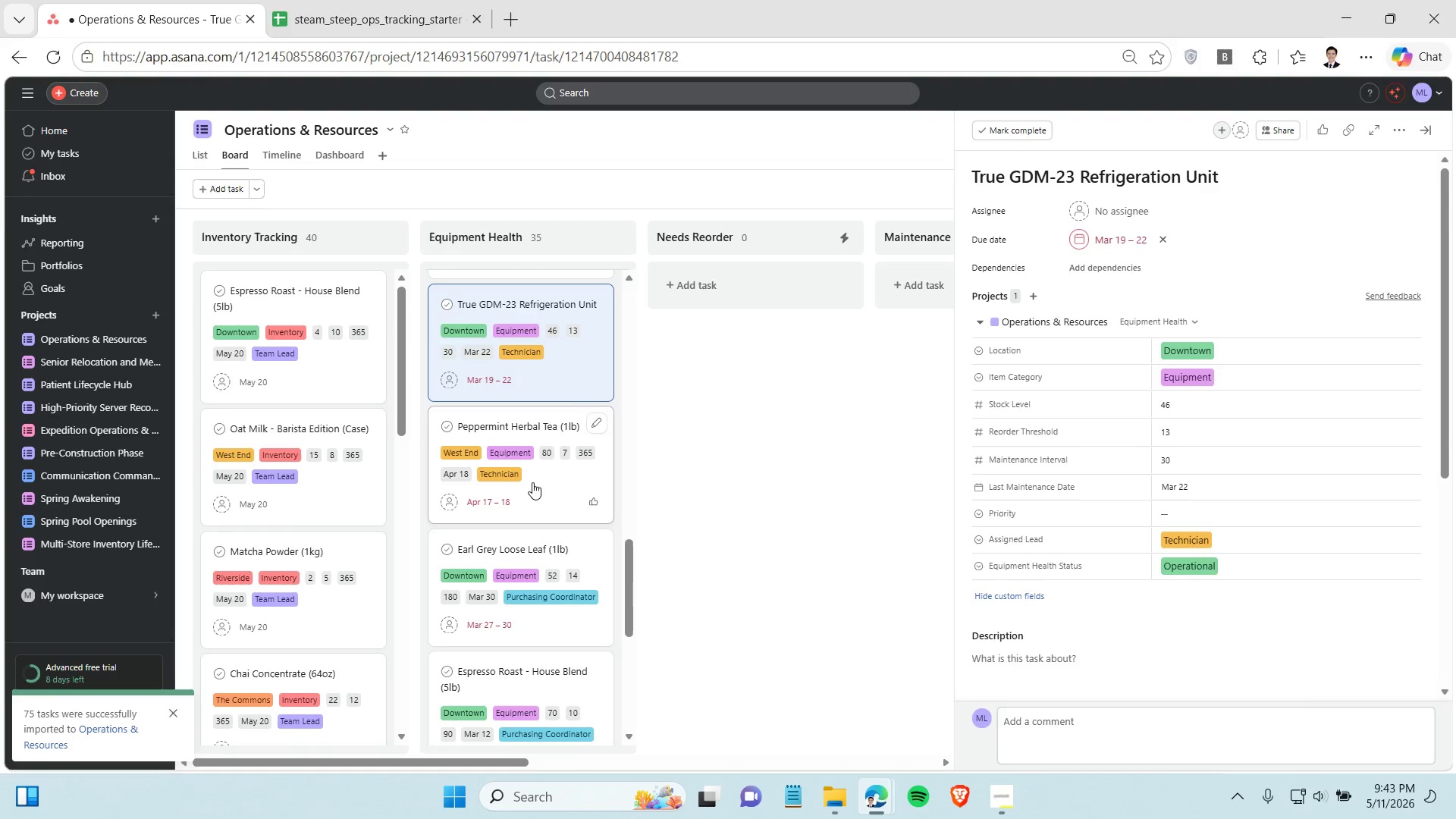 
left_click([532, 482])
 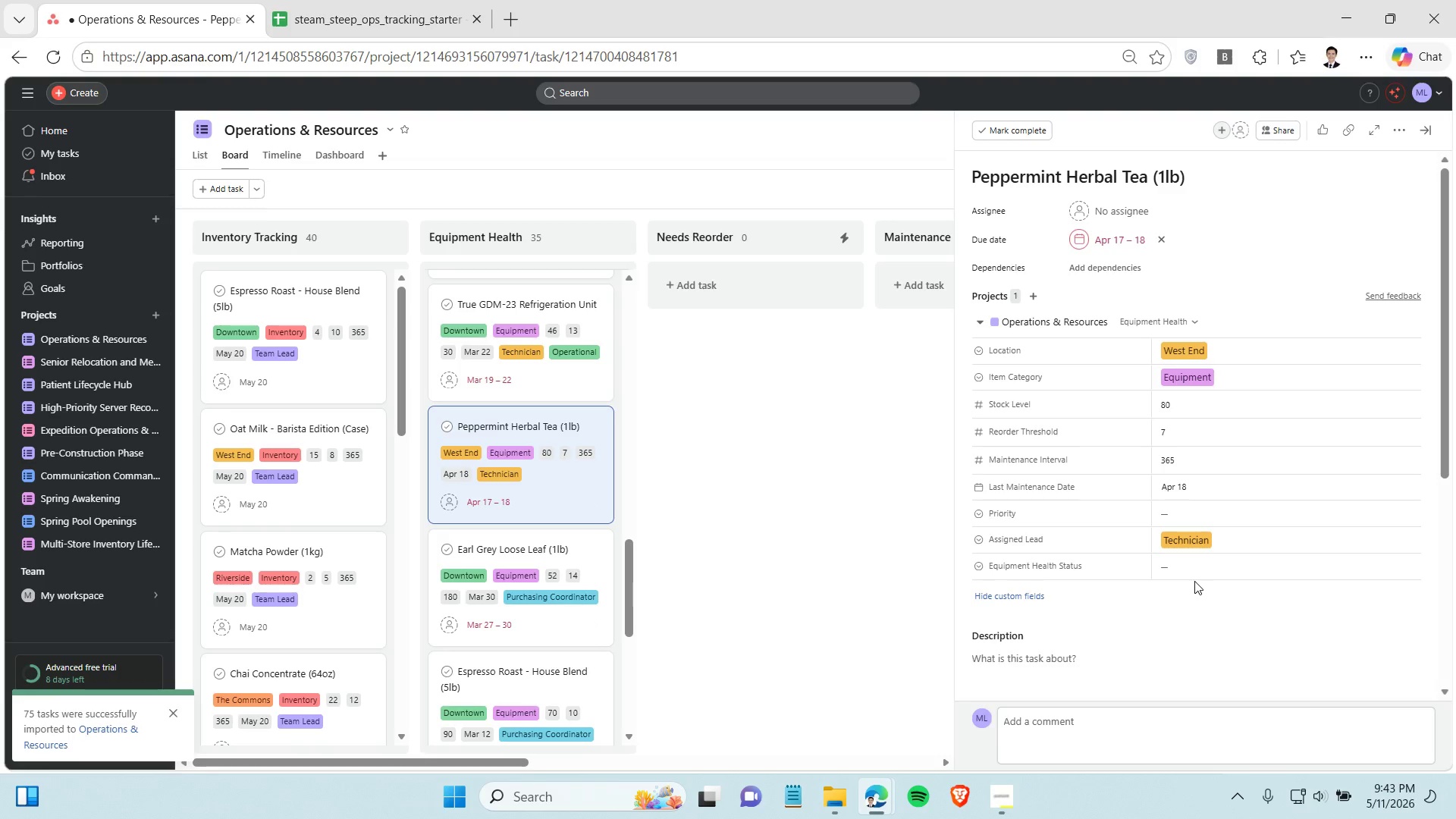 
left_click([1200, 563])
 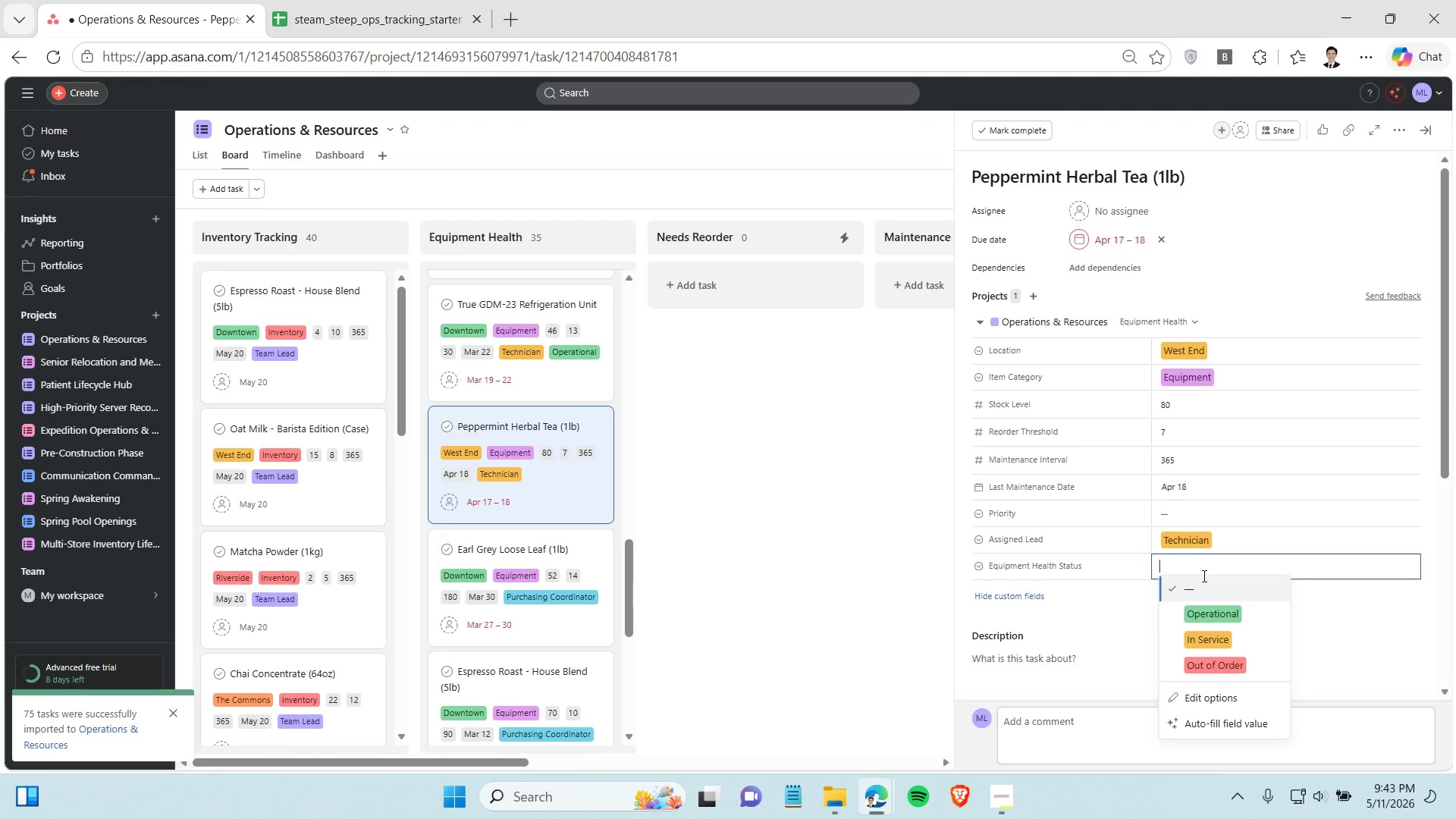 
left_click([1208, 617])
 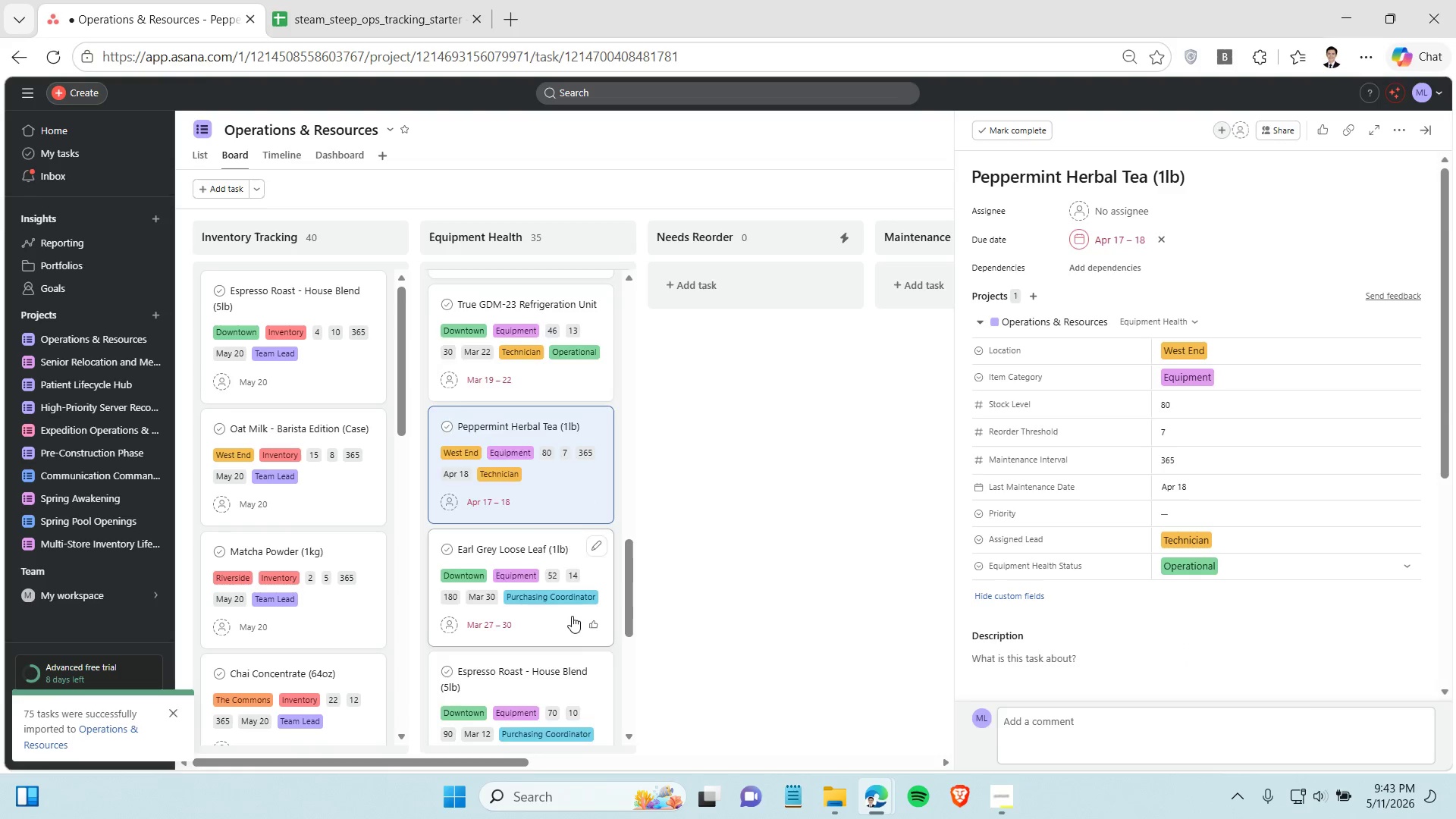 
scroll: coordinate [572, 616], scroll_direction: down, amount: 1.0
 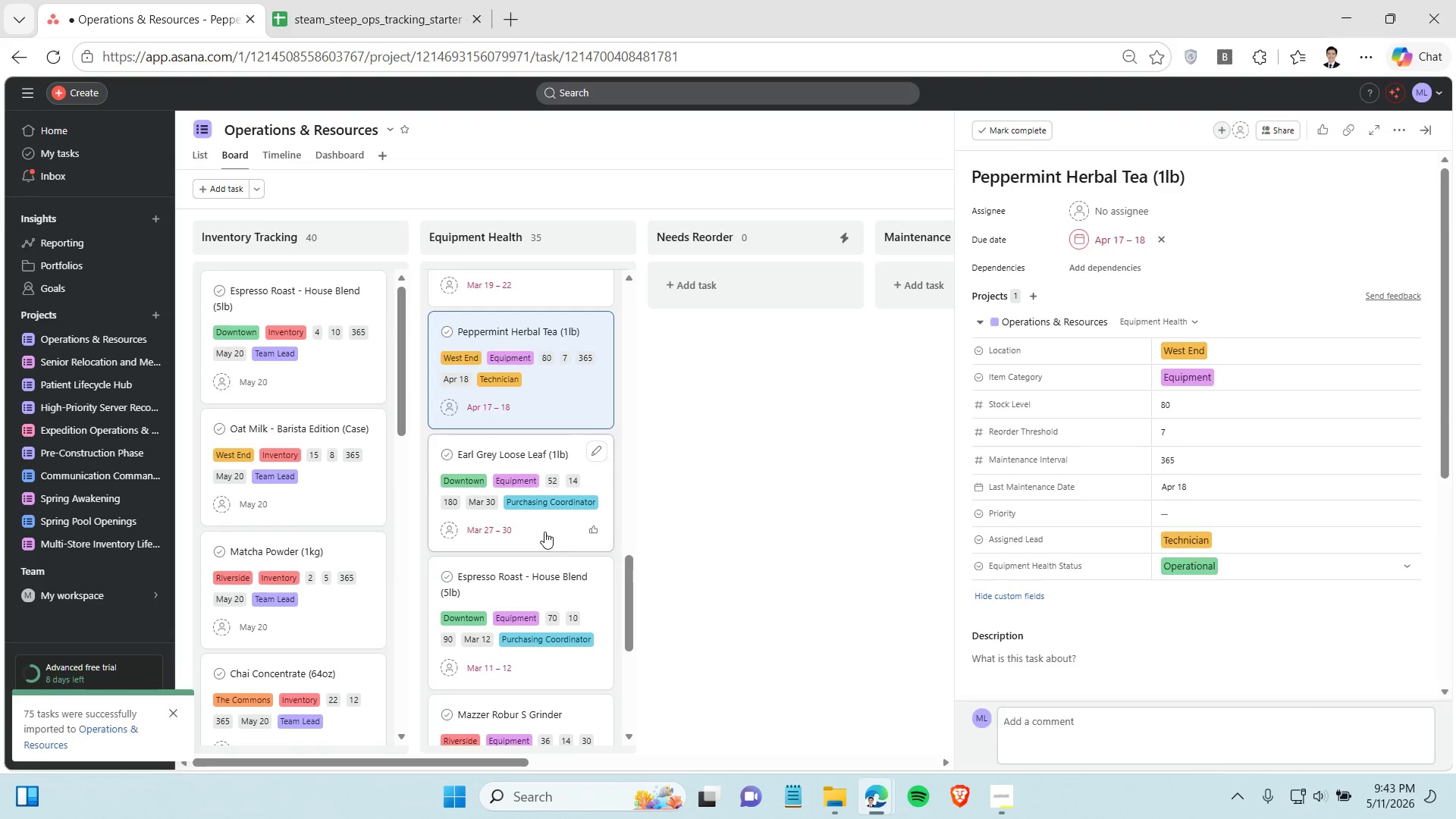 
left_click([544, 532])
 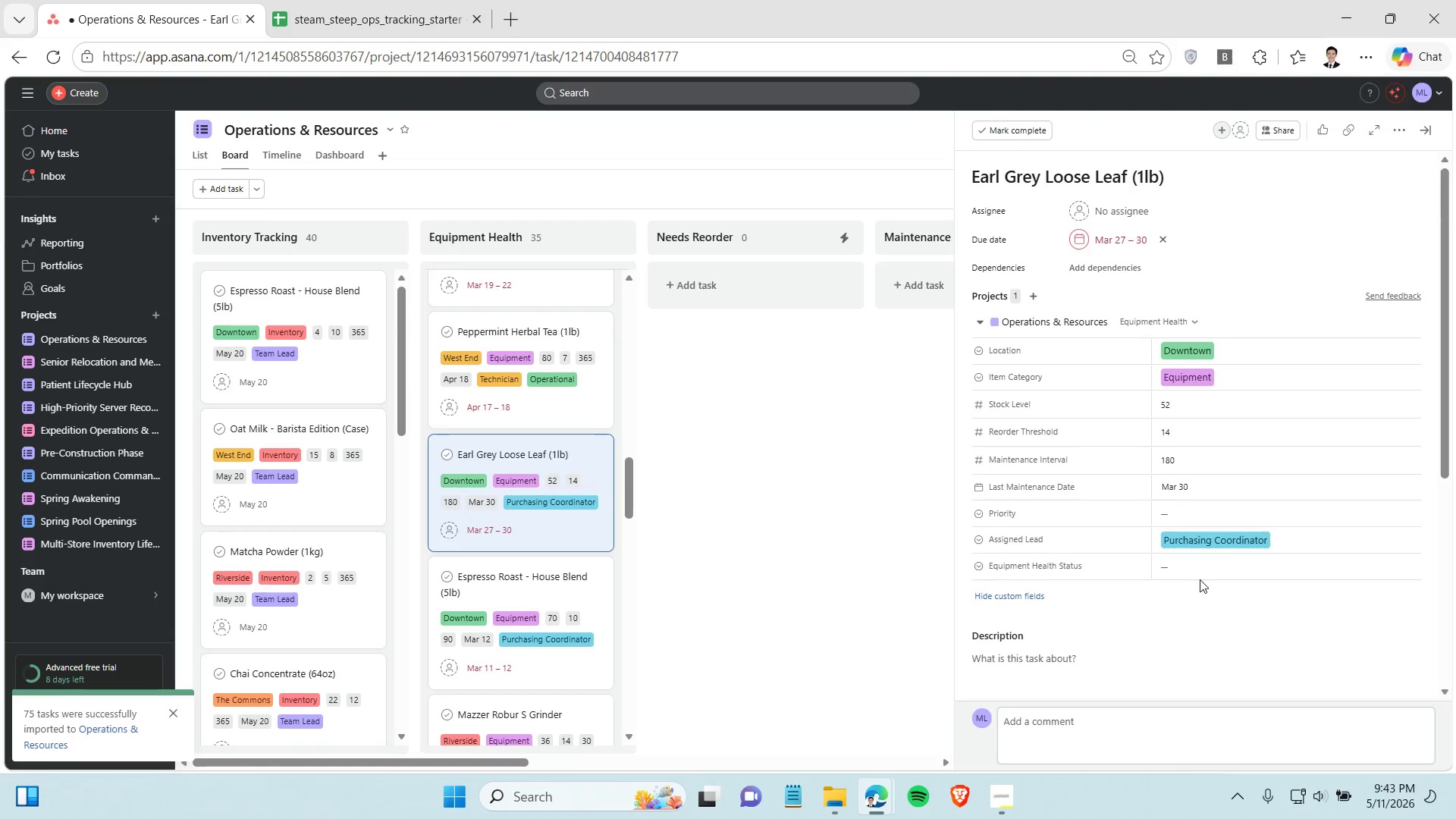 
left_click([1200, 573])
 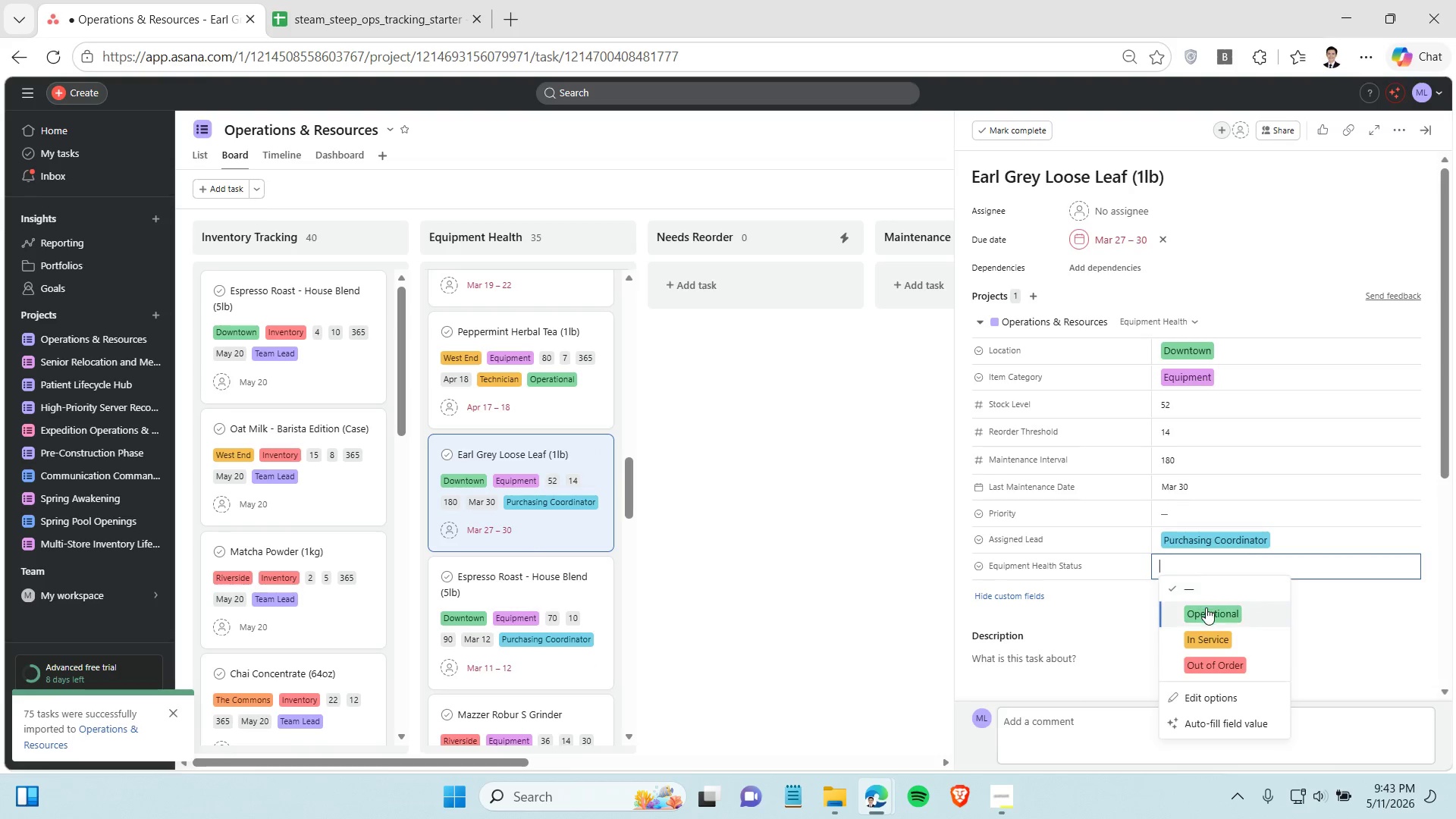 
left_click([1206, 607])
 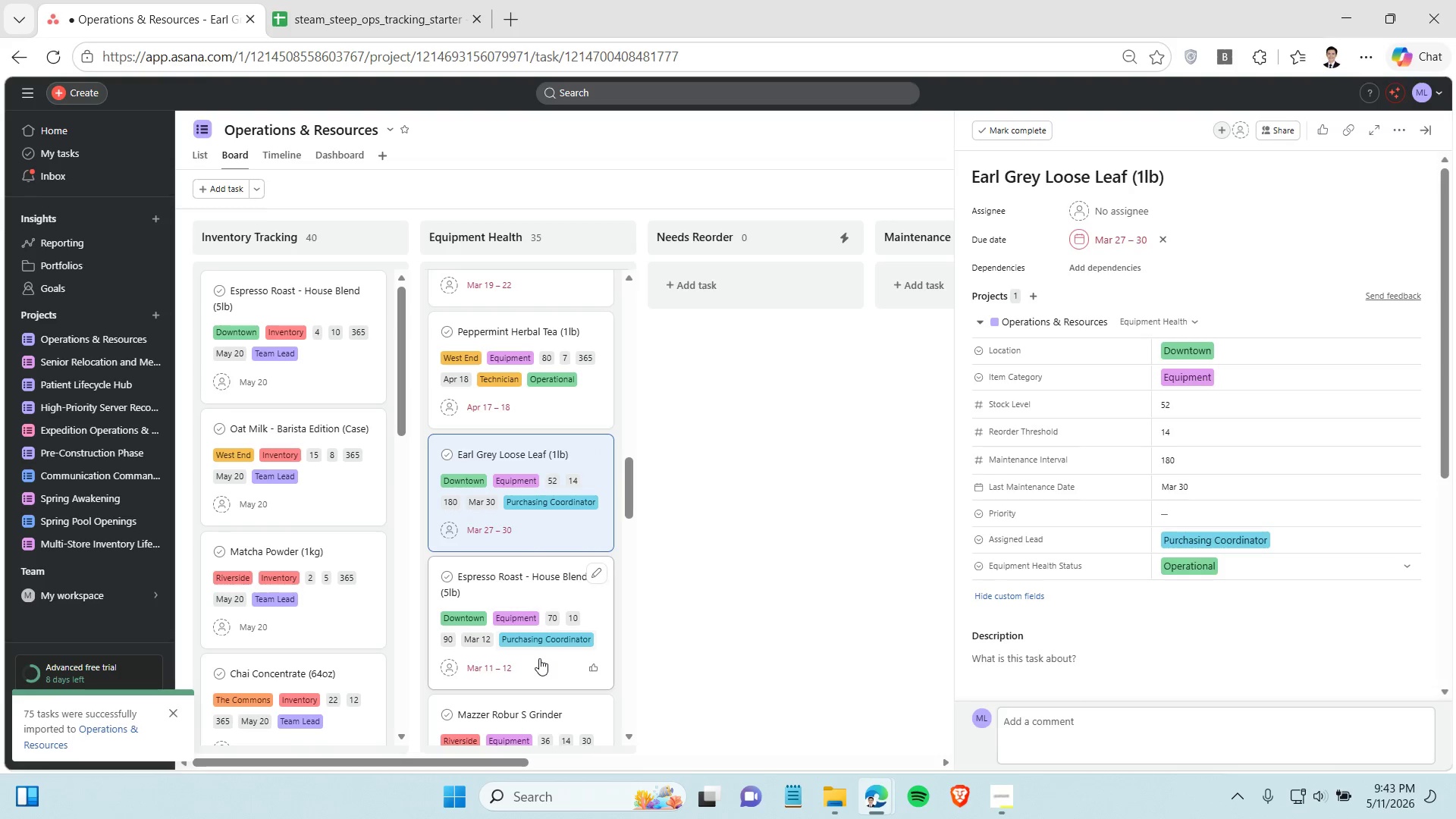 
left_click([539, 658])
 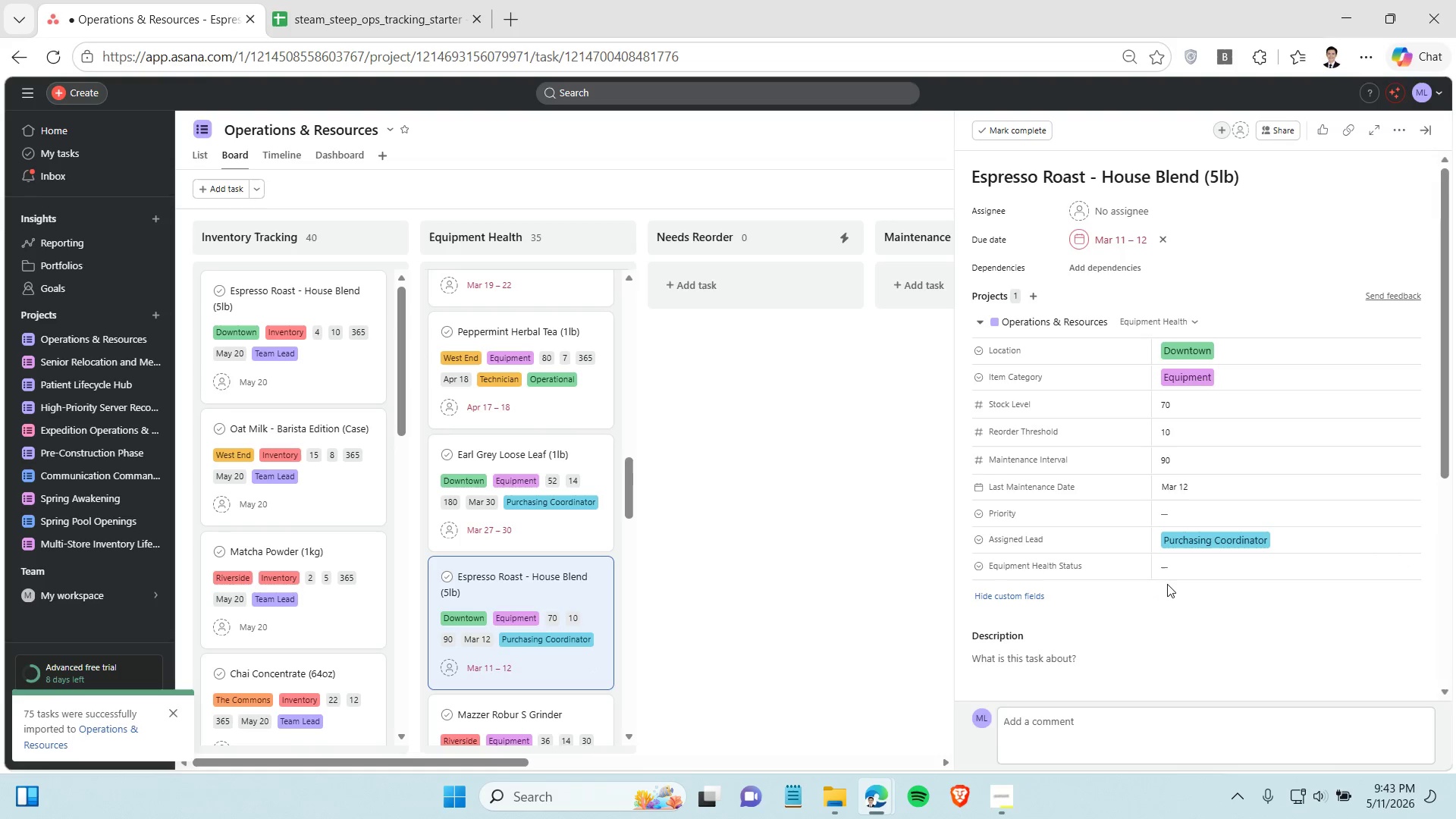 
left_click([1169, 573])
 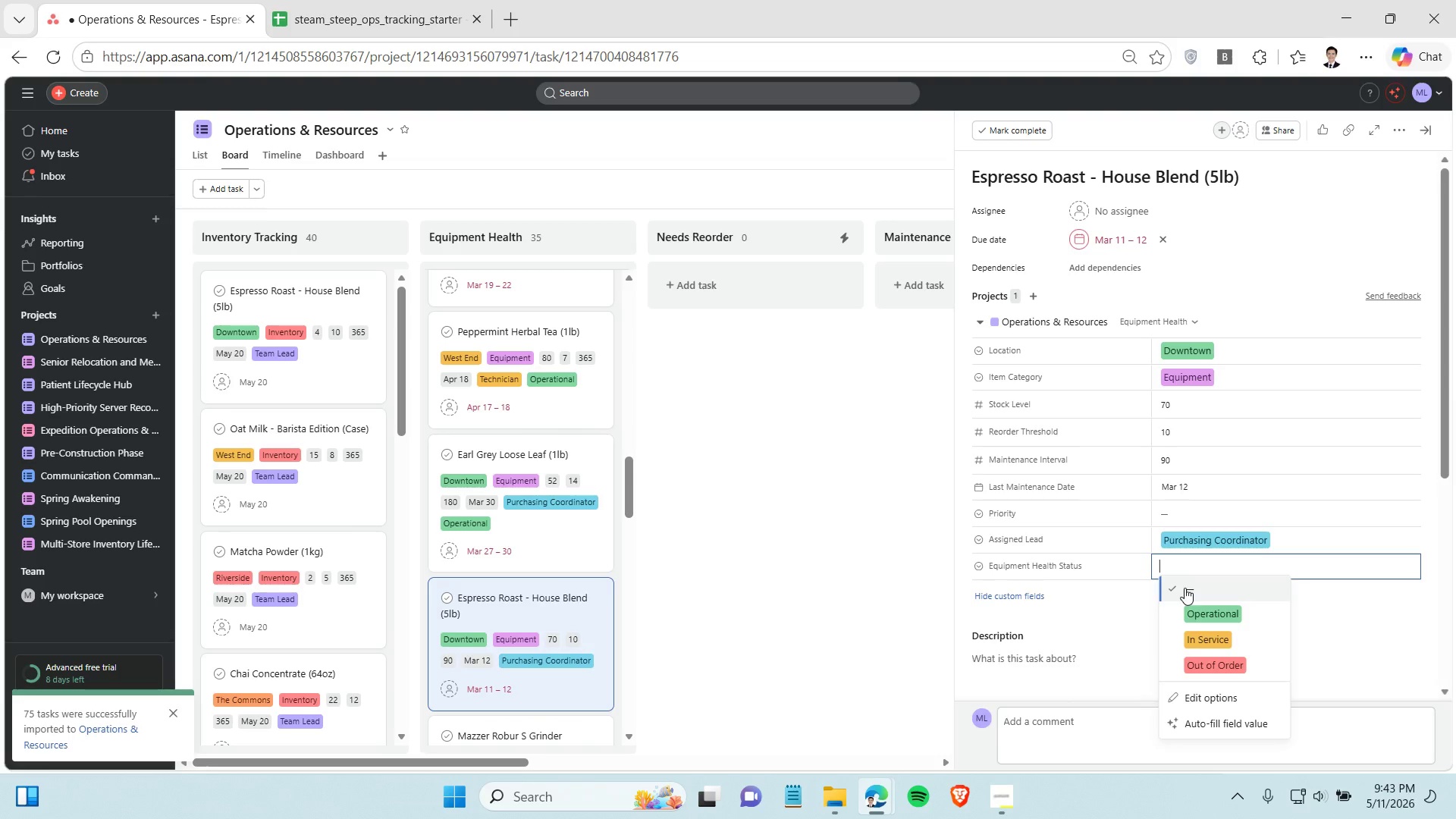 
left_click([1197, 648])
 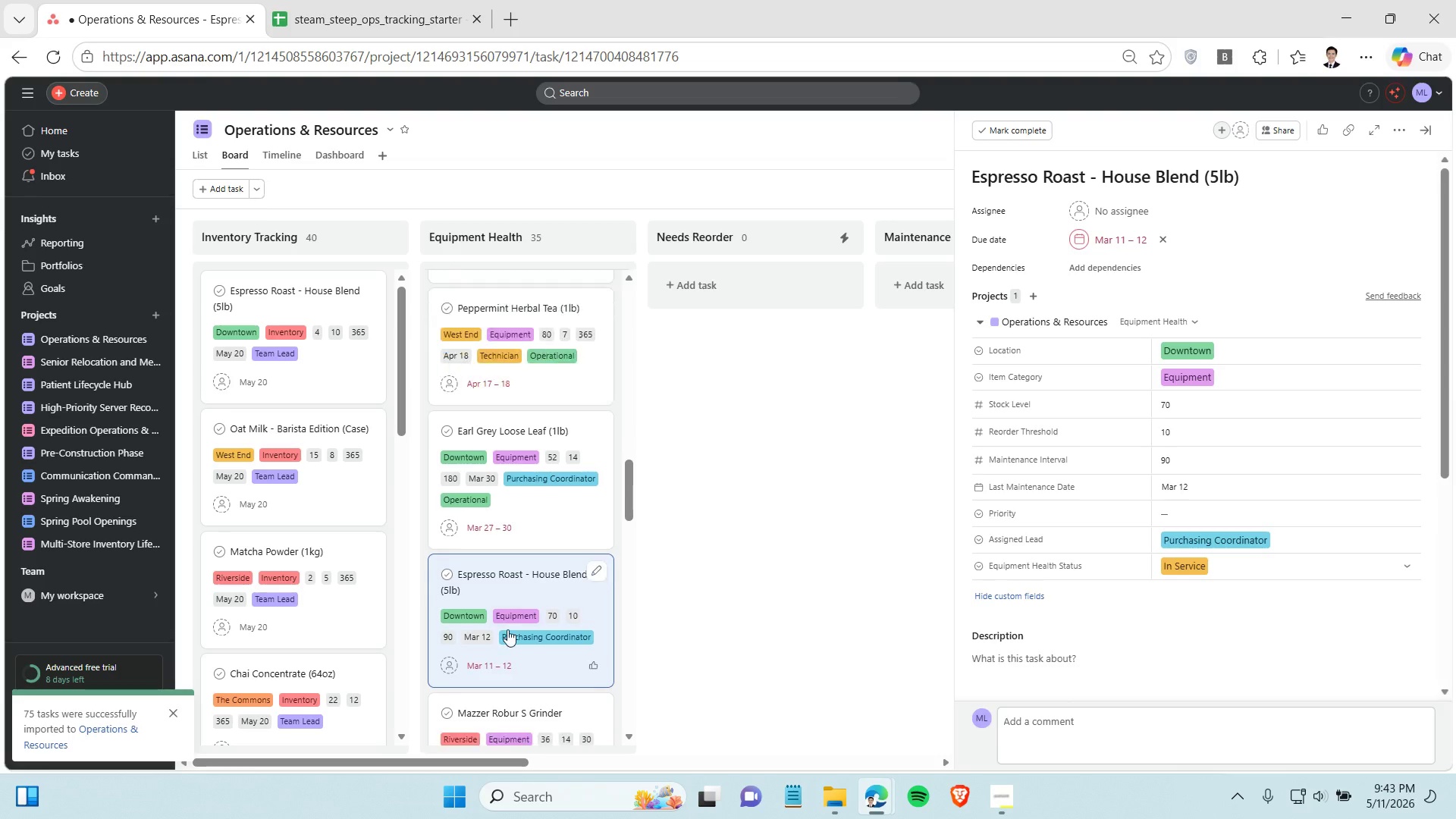 
scroll: coordinate [513, 582], scroll_direction: down, amount: 3.0
 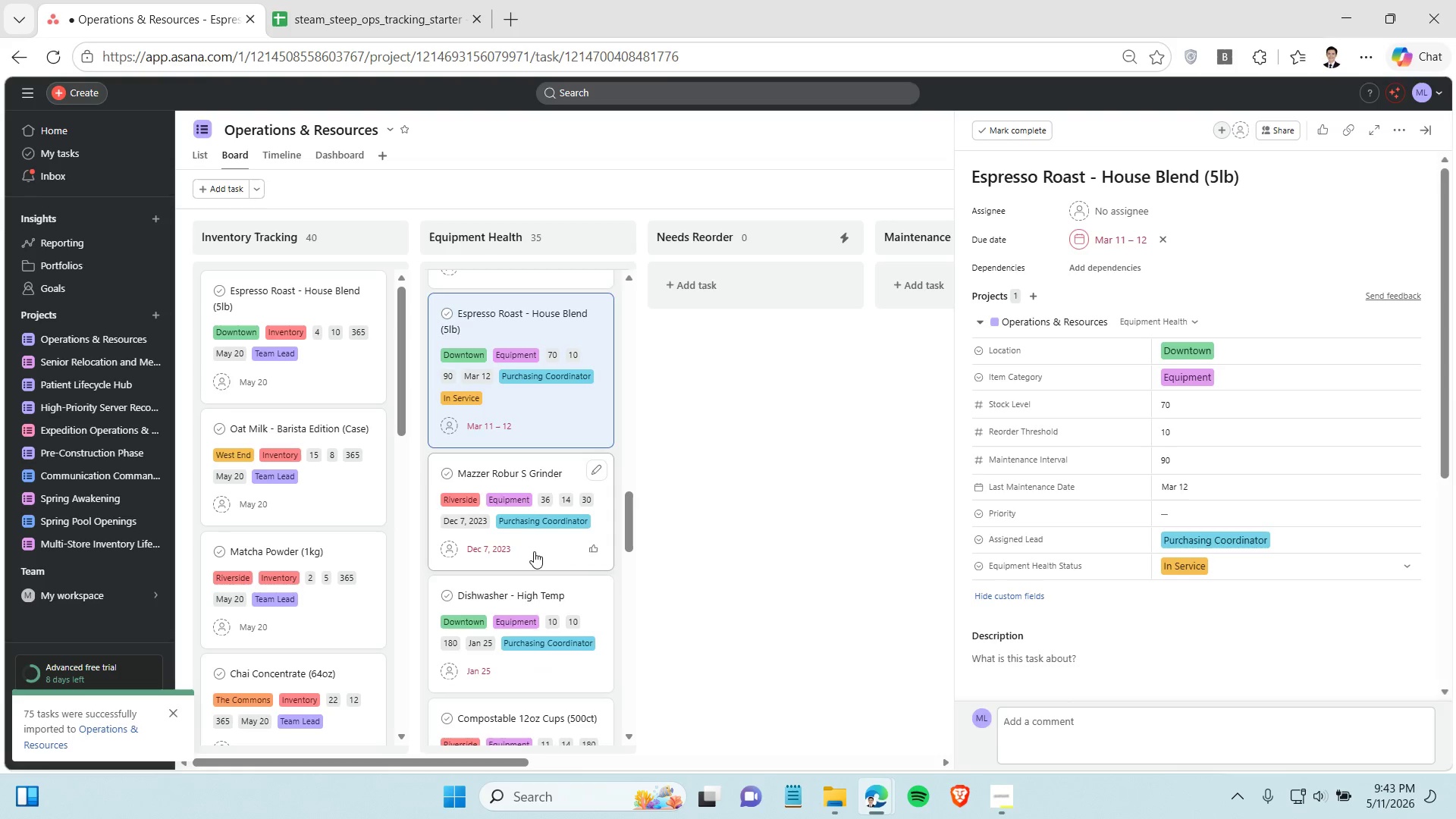 
left_click([534, 551])
 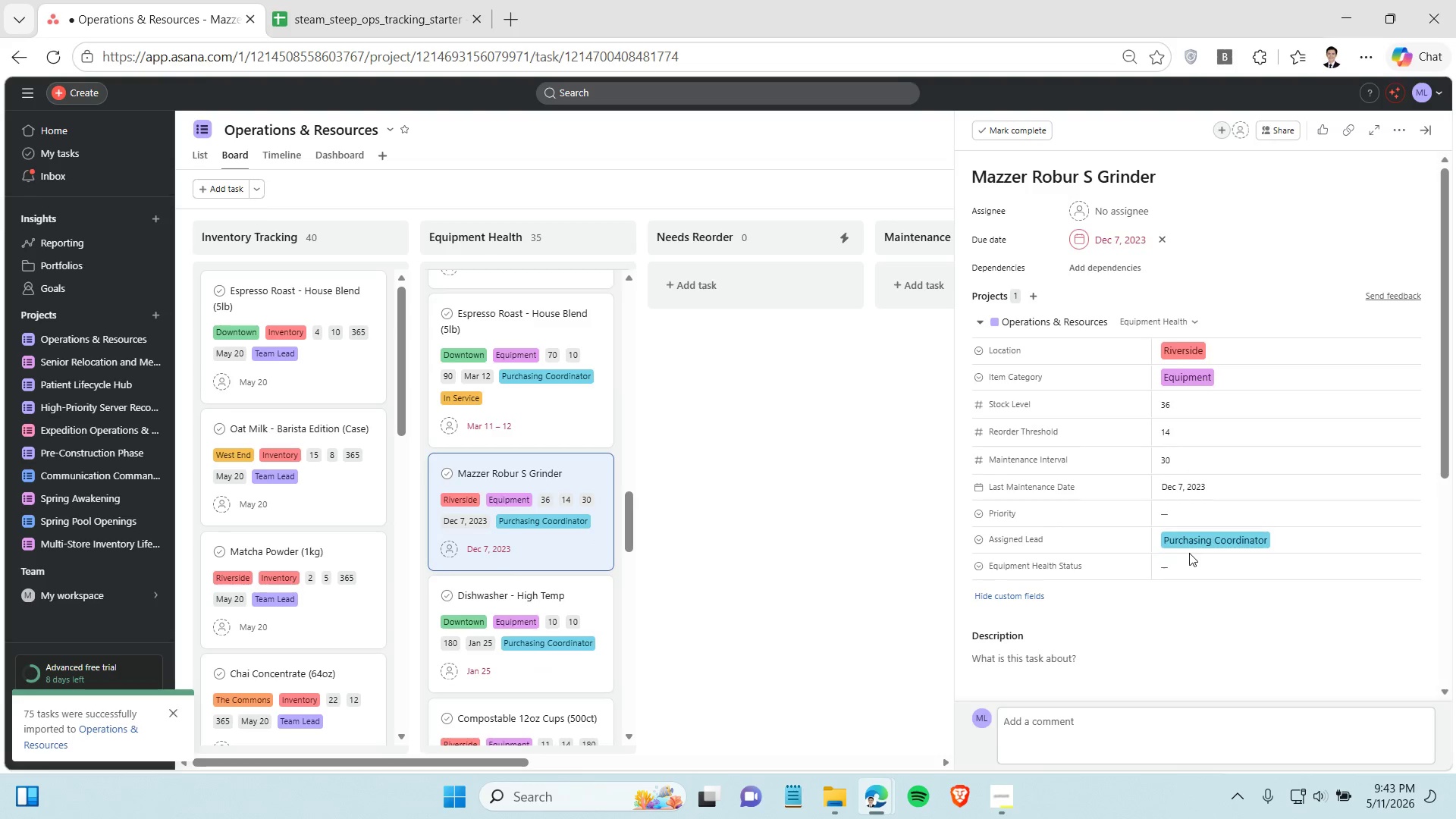 
left_click([1191, 554])
 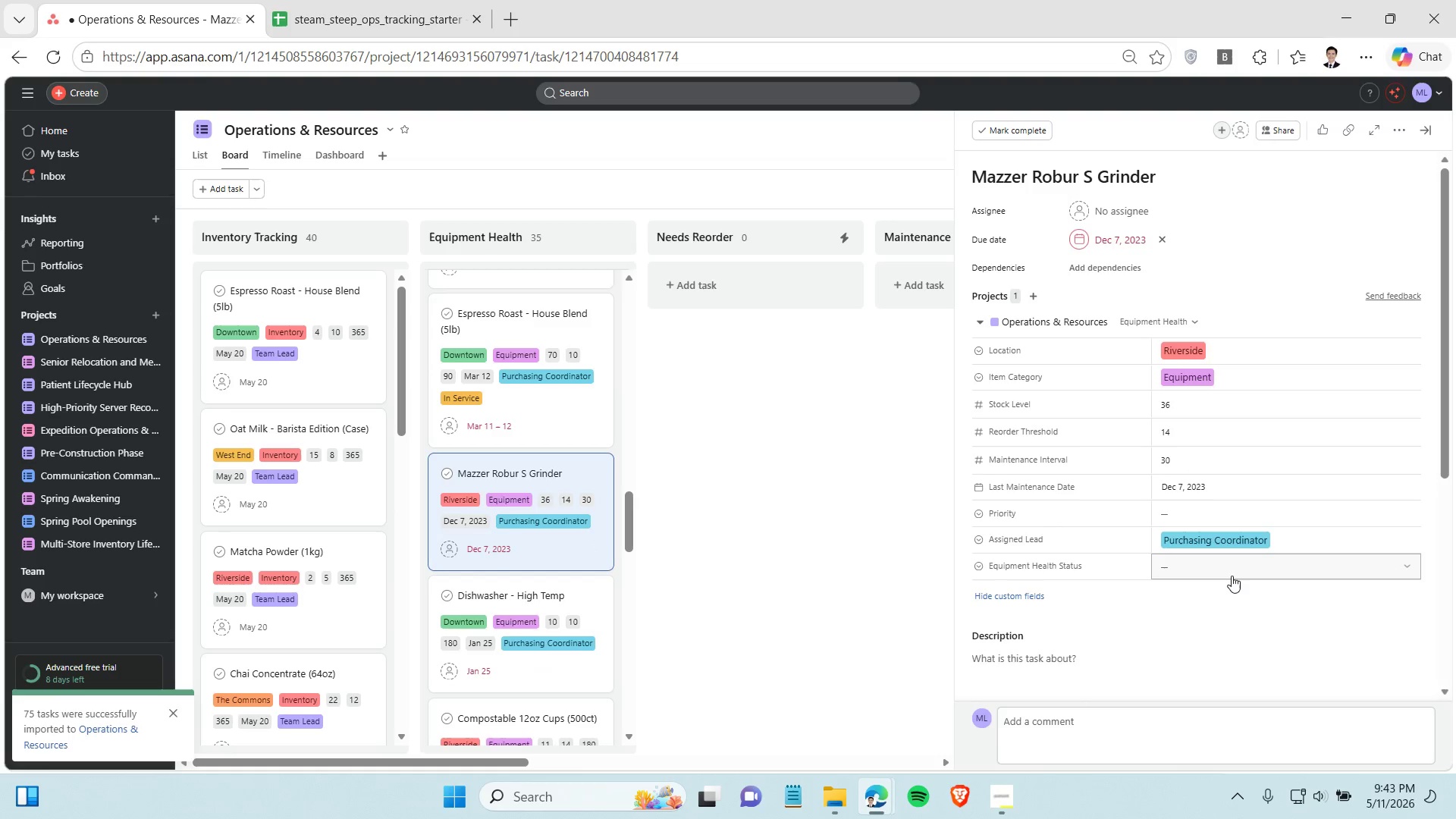 
left_click([1232, 570])
 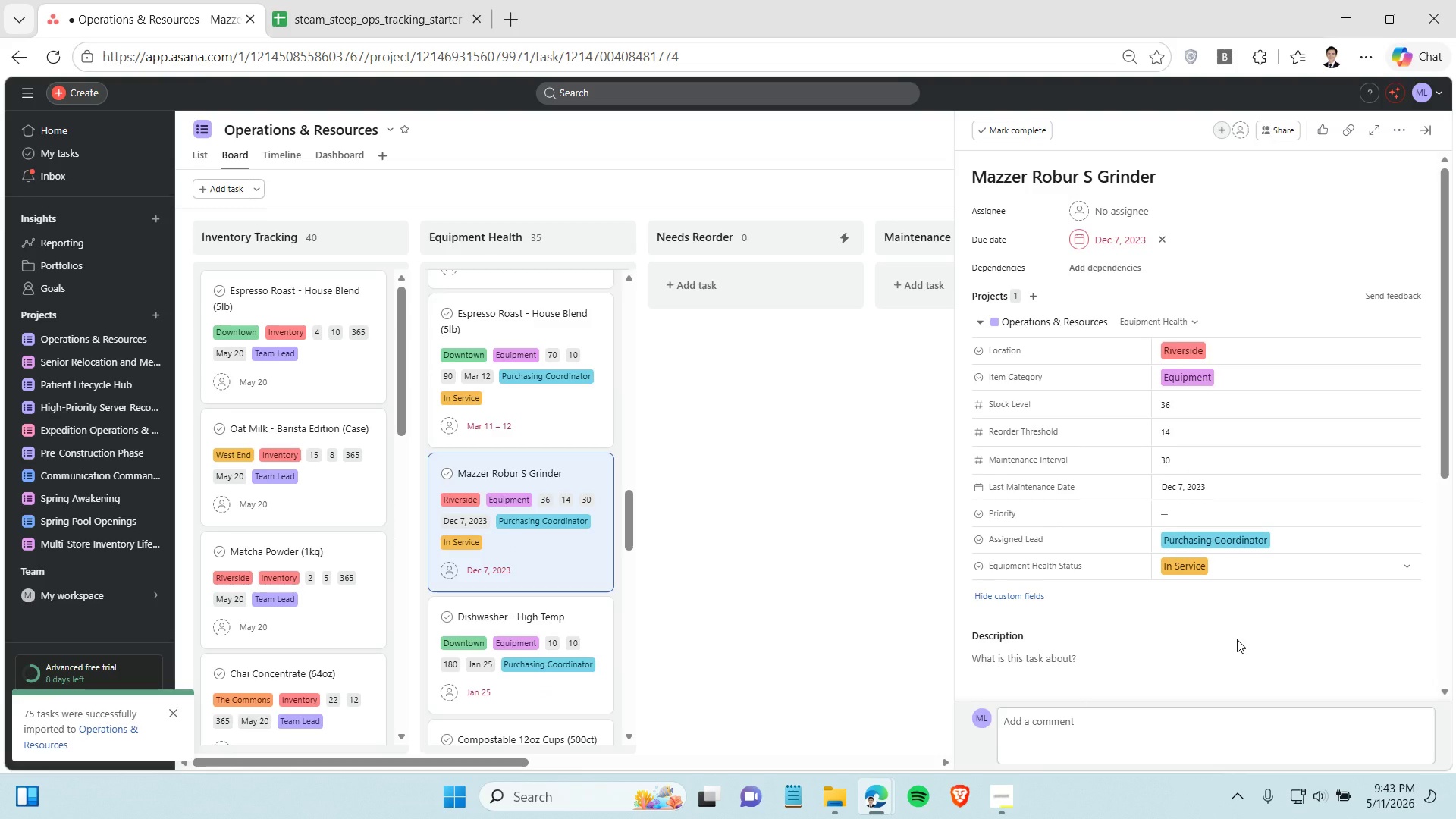 
wait(6.28)
 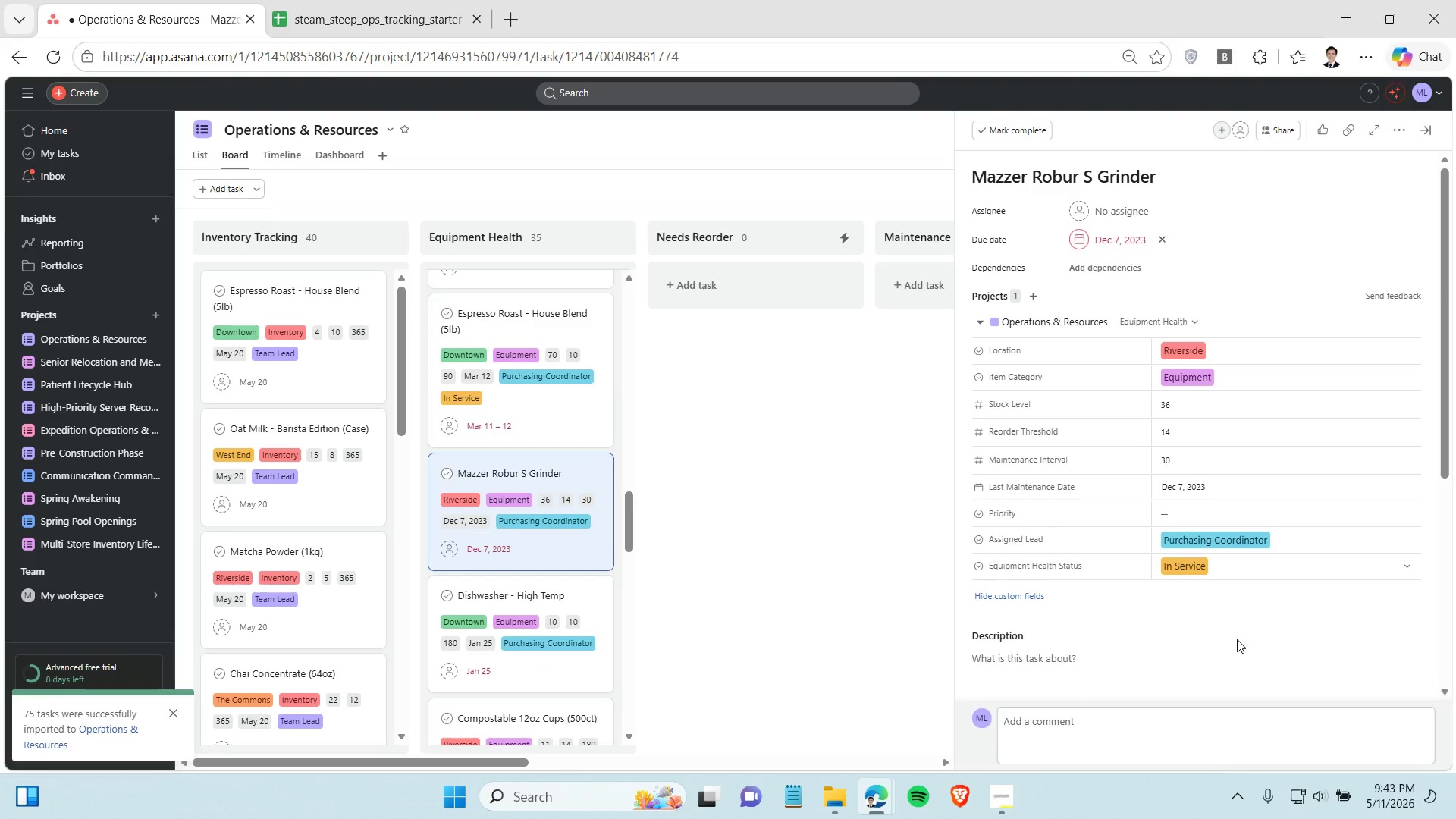 
scroll: coordinate [519, 566], scroll_direction: down, amount: 2.0
 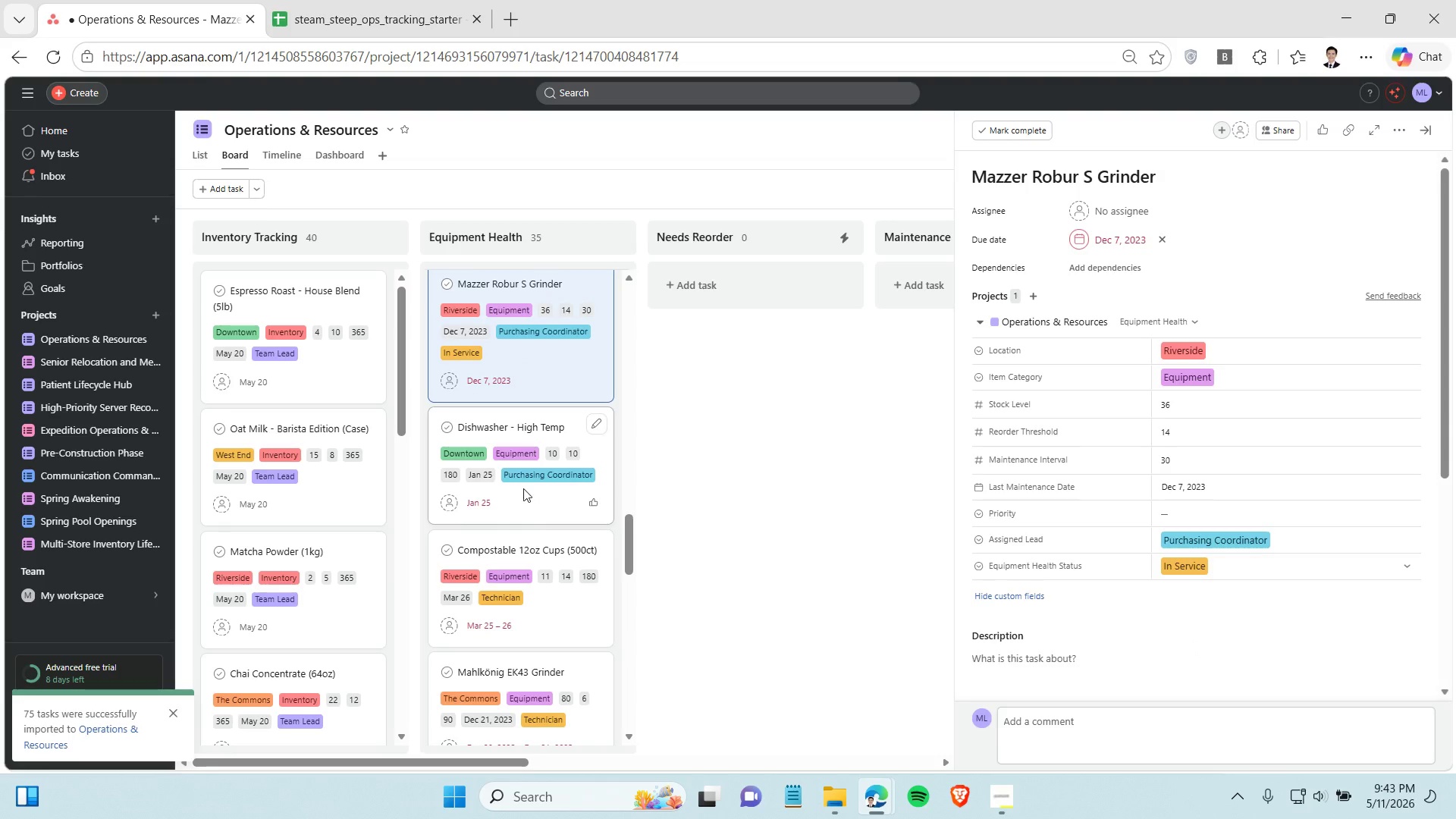 
left_click([523, 488])
 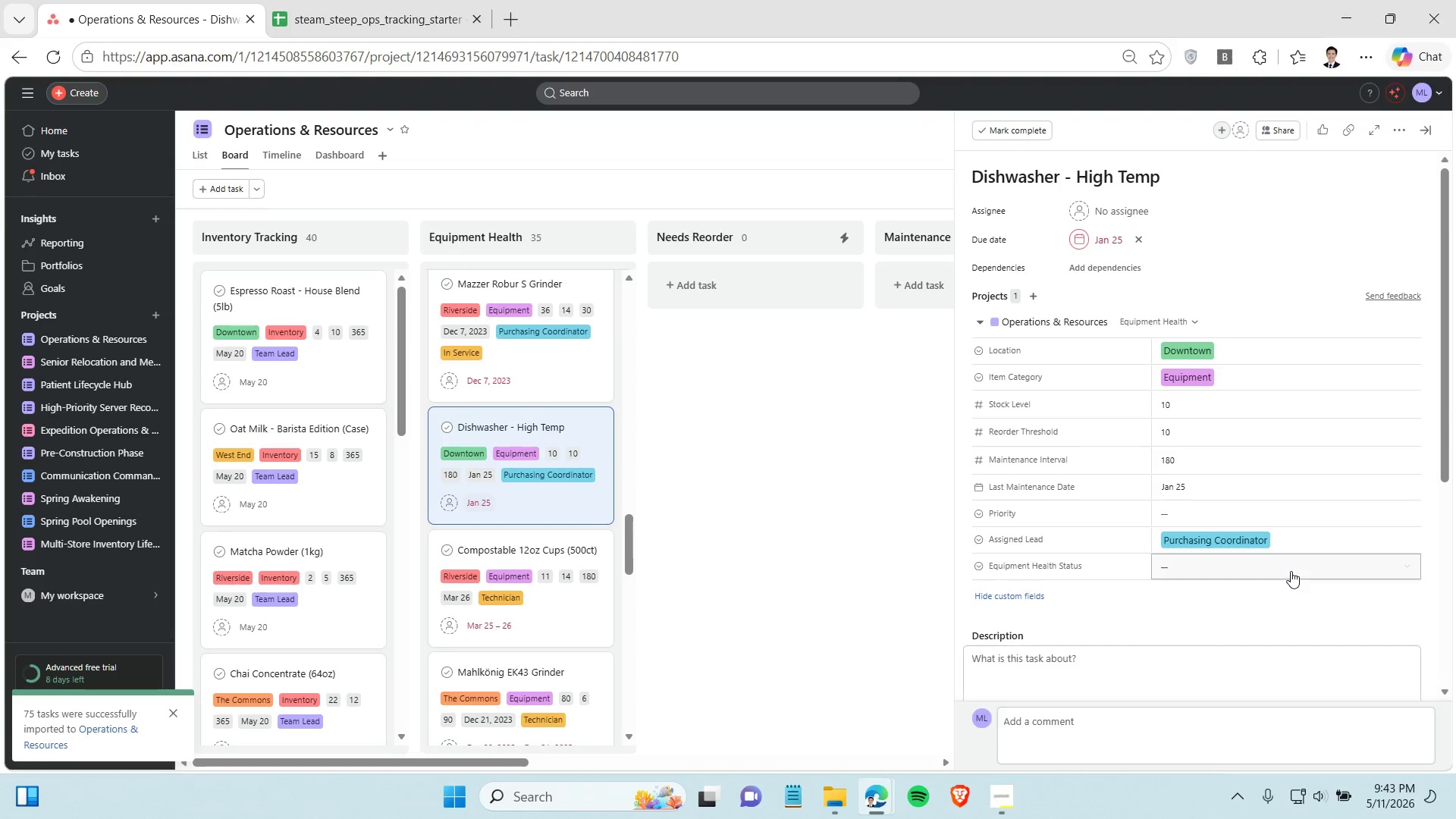 
left_click([1291, 571])
 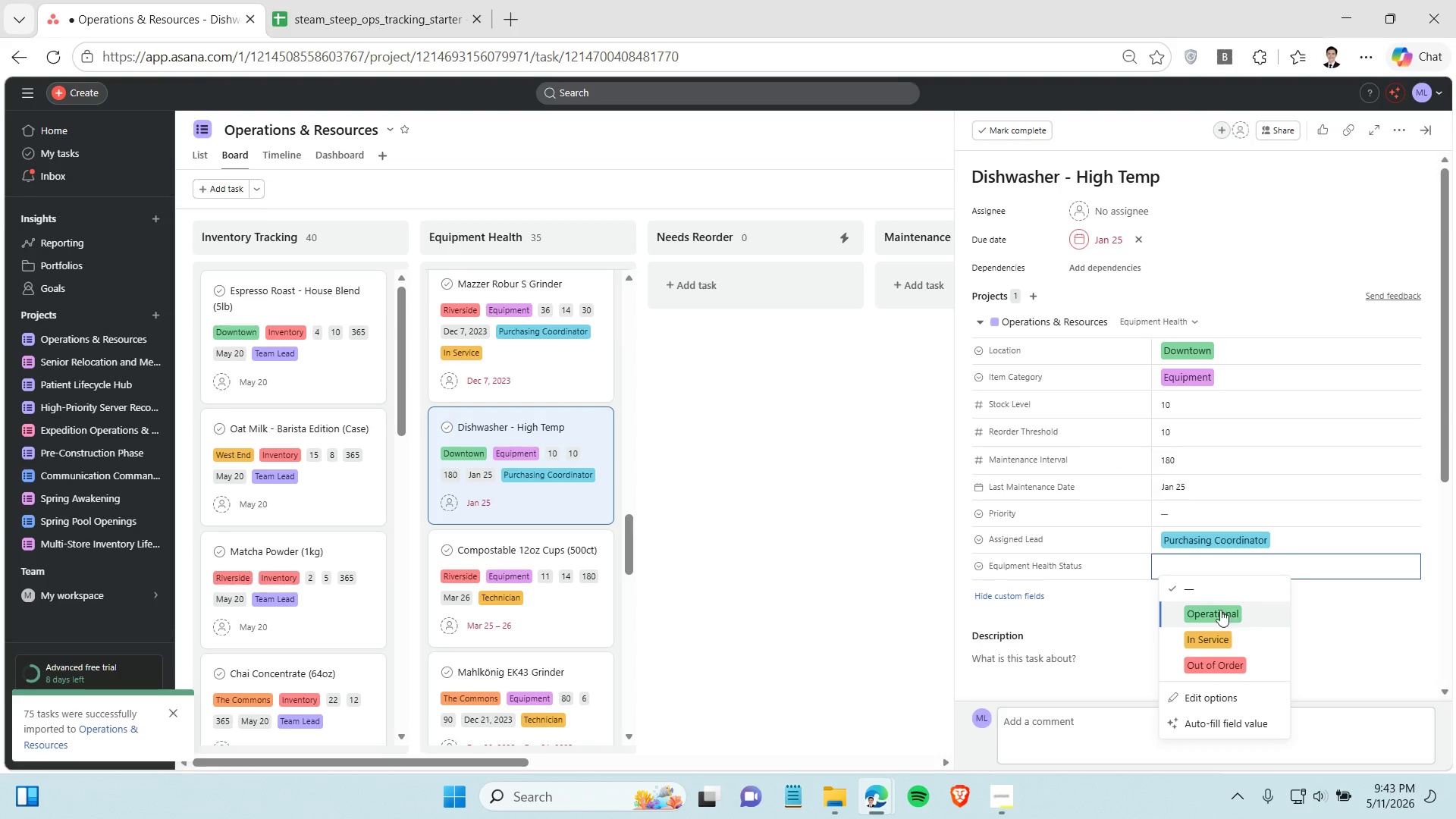 
left_click([1218, 605])
 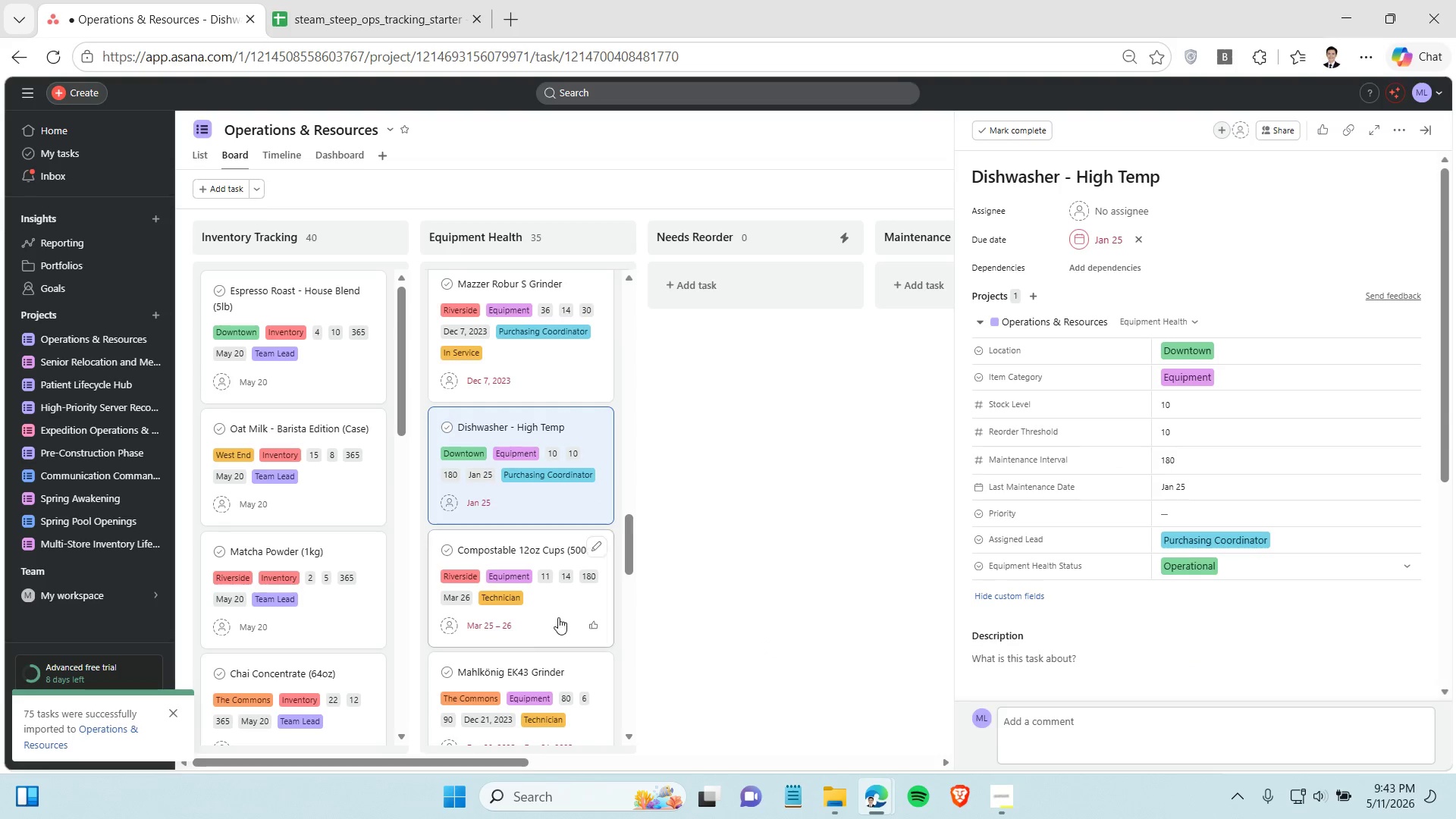 
left_click([558, 617])
 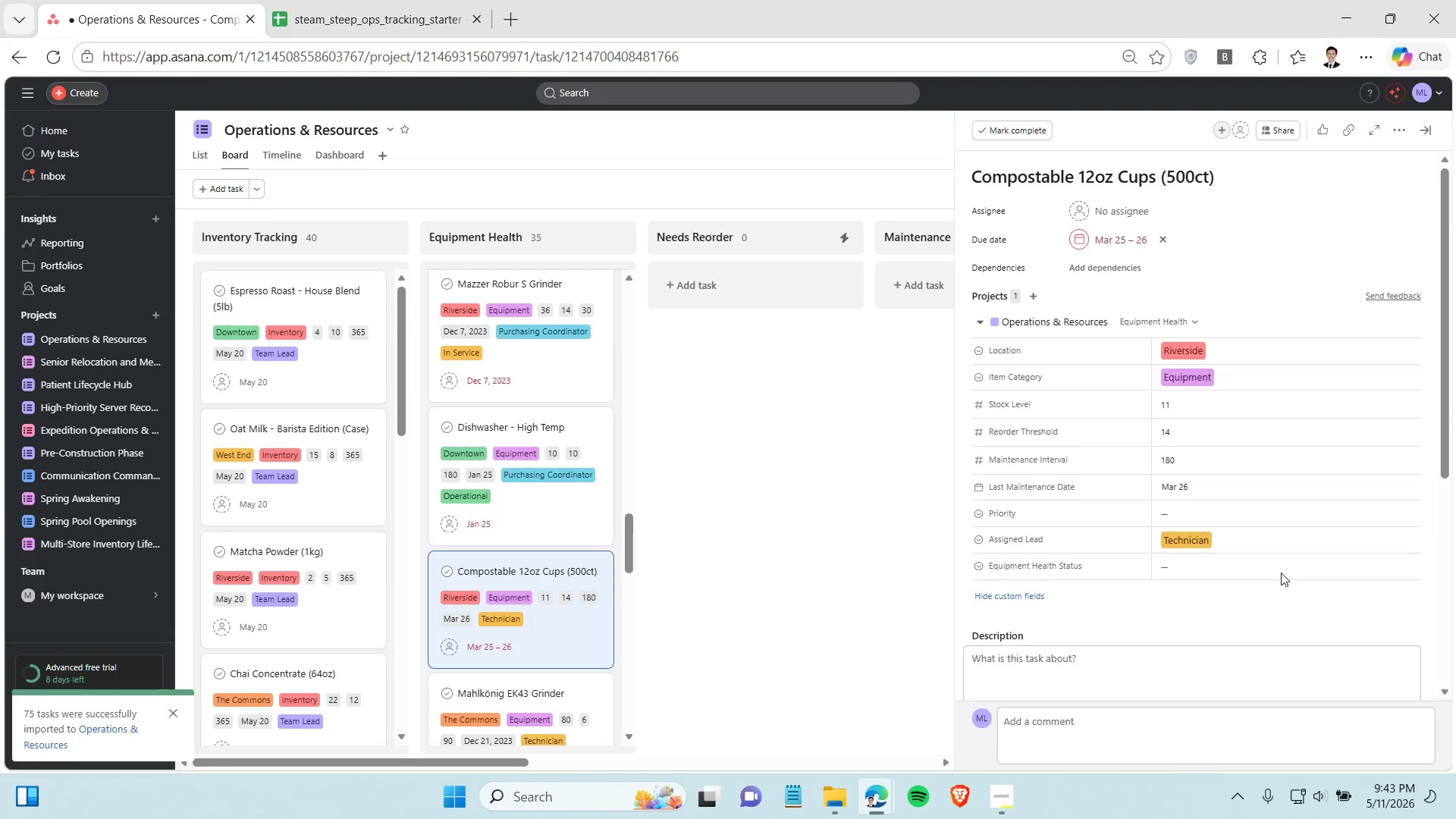 
left_click([1279, 568])
 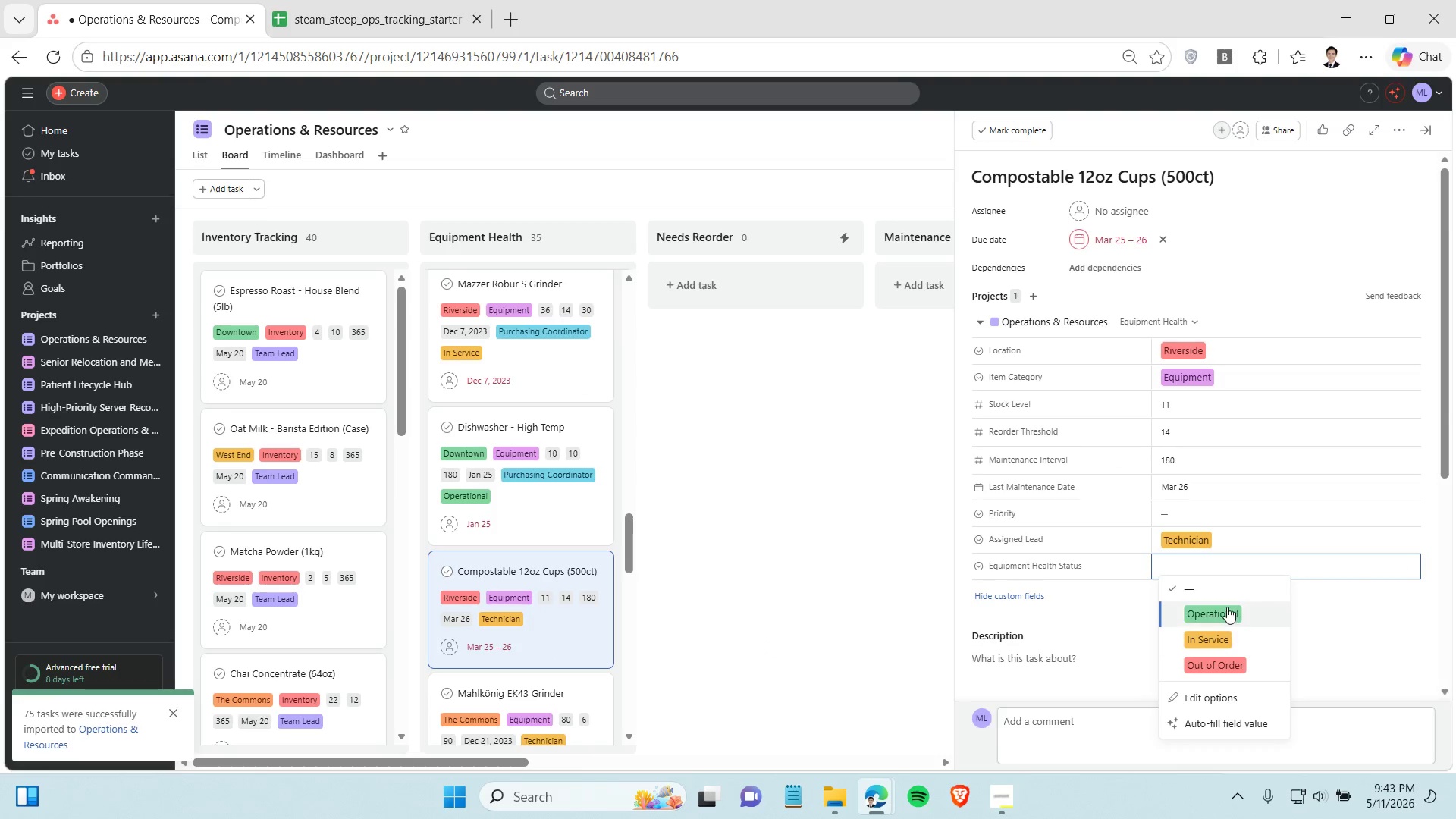 
left_click([1227, 607])
 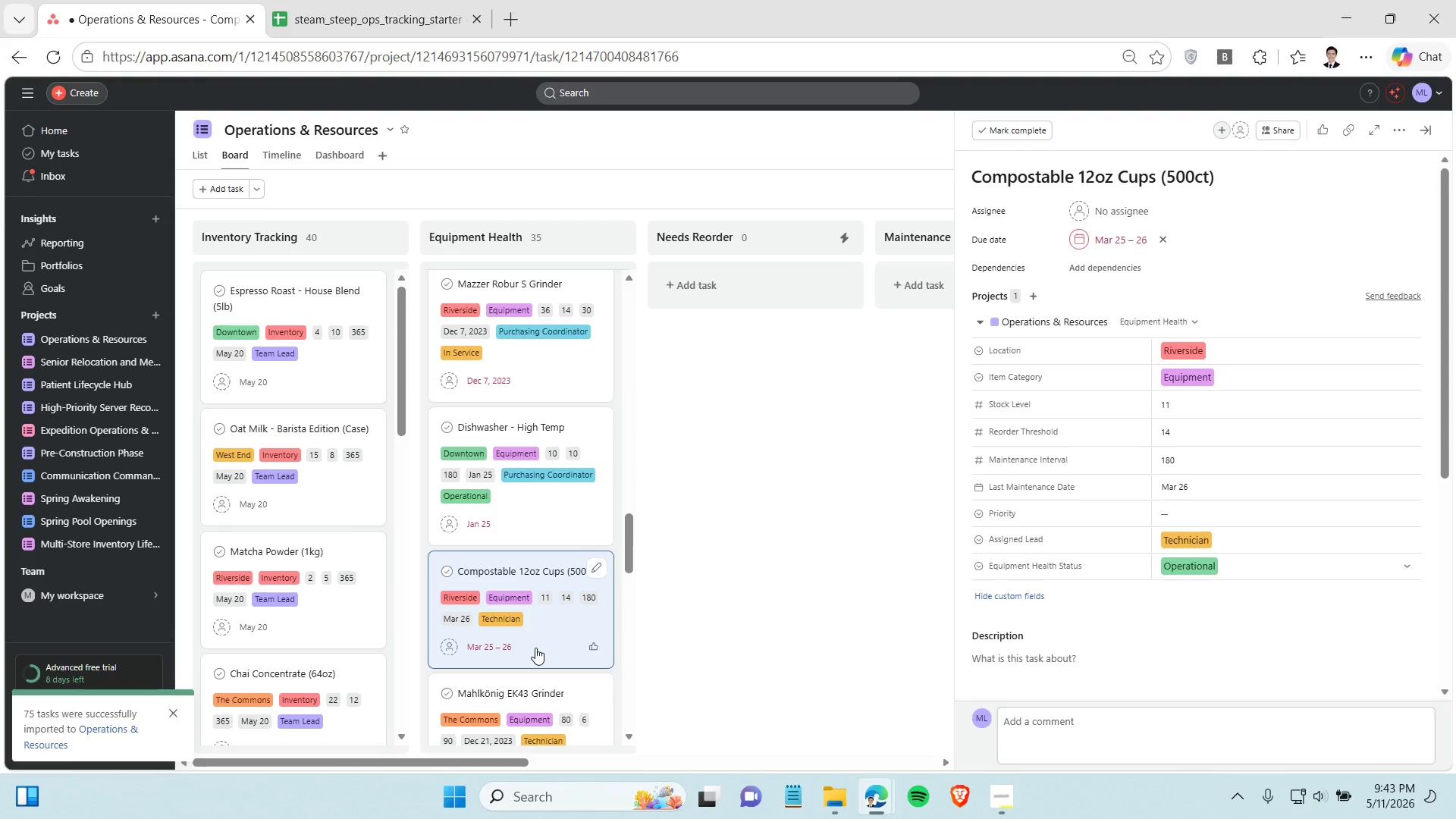 
scroll: coordinate [542, 641], scroll_direction: down, amount: 2.0
 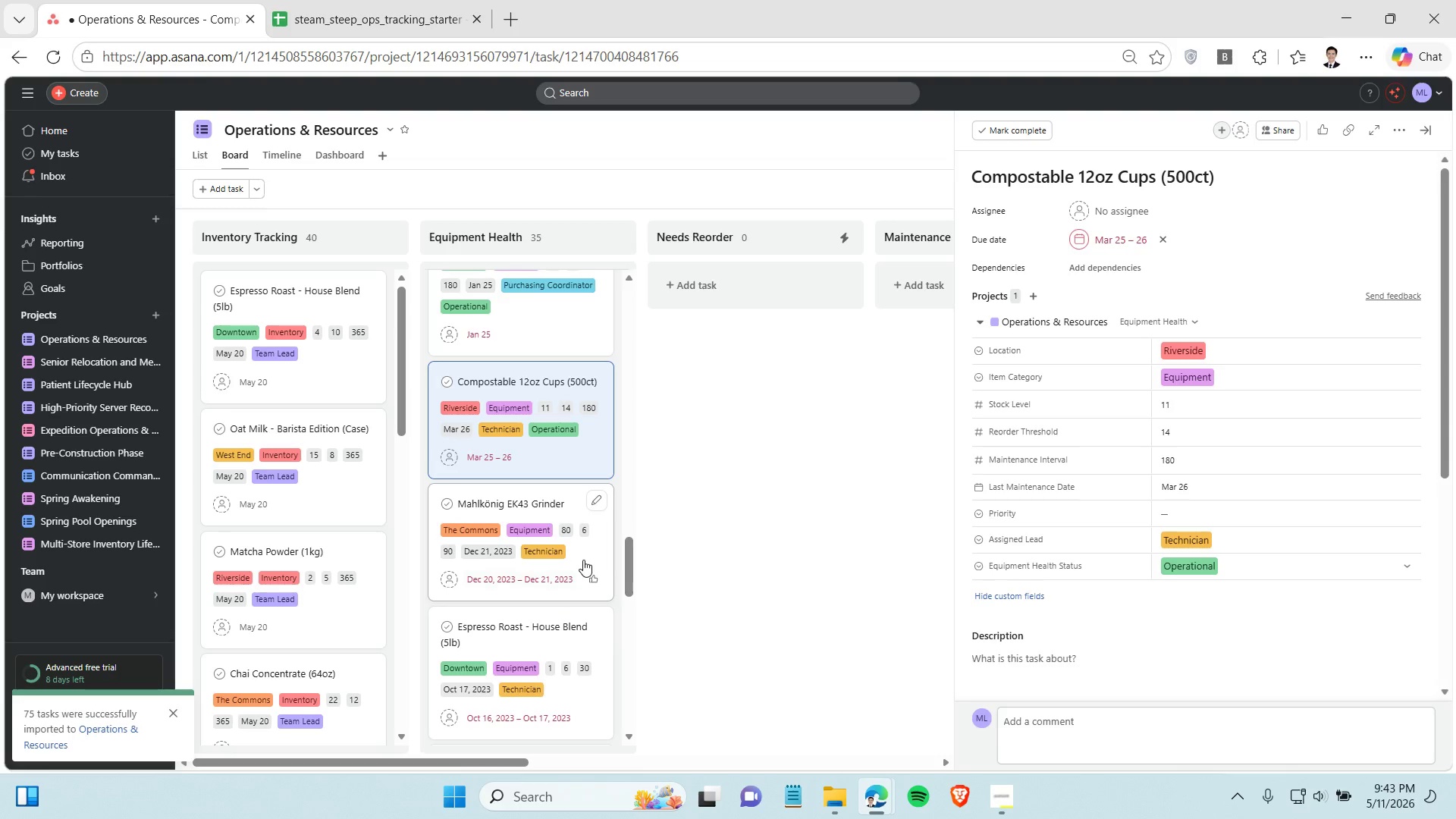 
left_click([583, 558])
 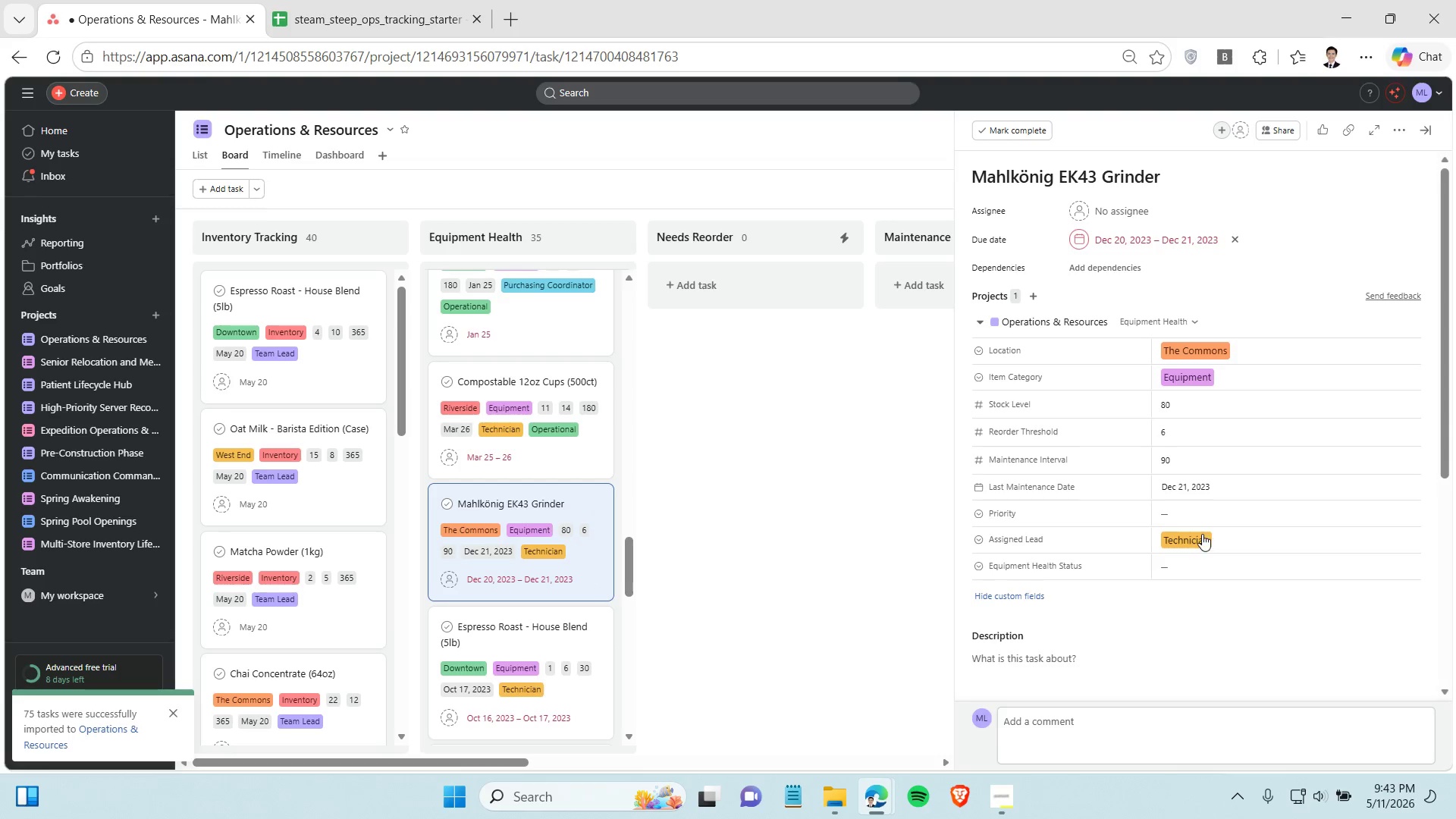 
mouse_move([1249, 562])
 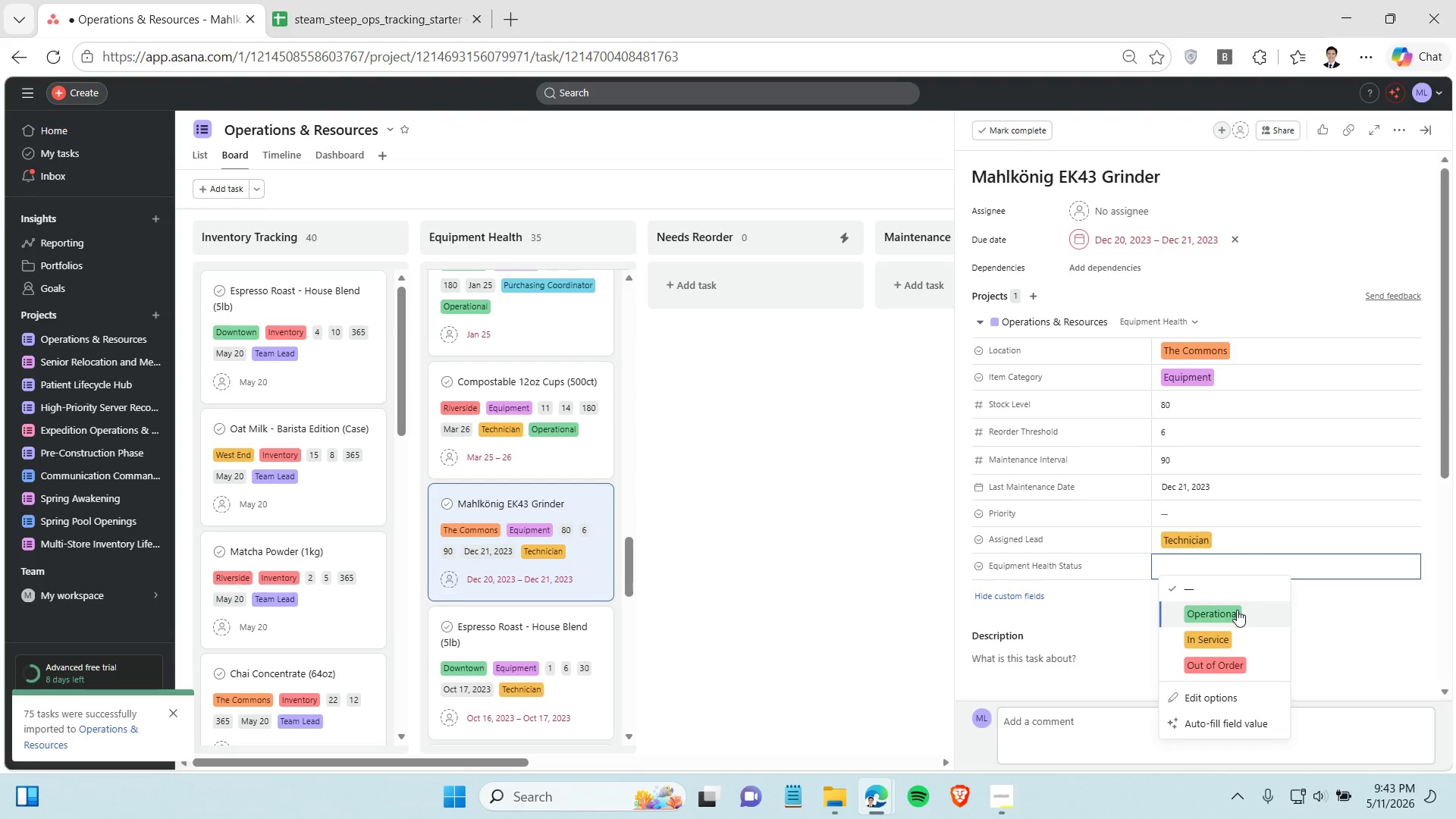 
left_click([1237, 610])
 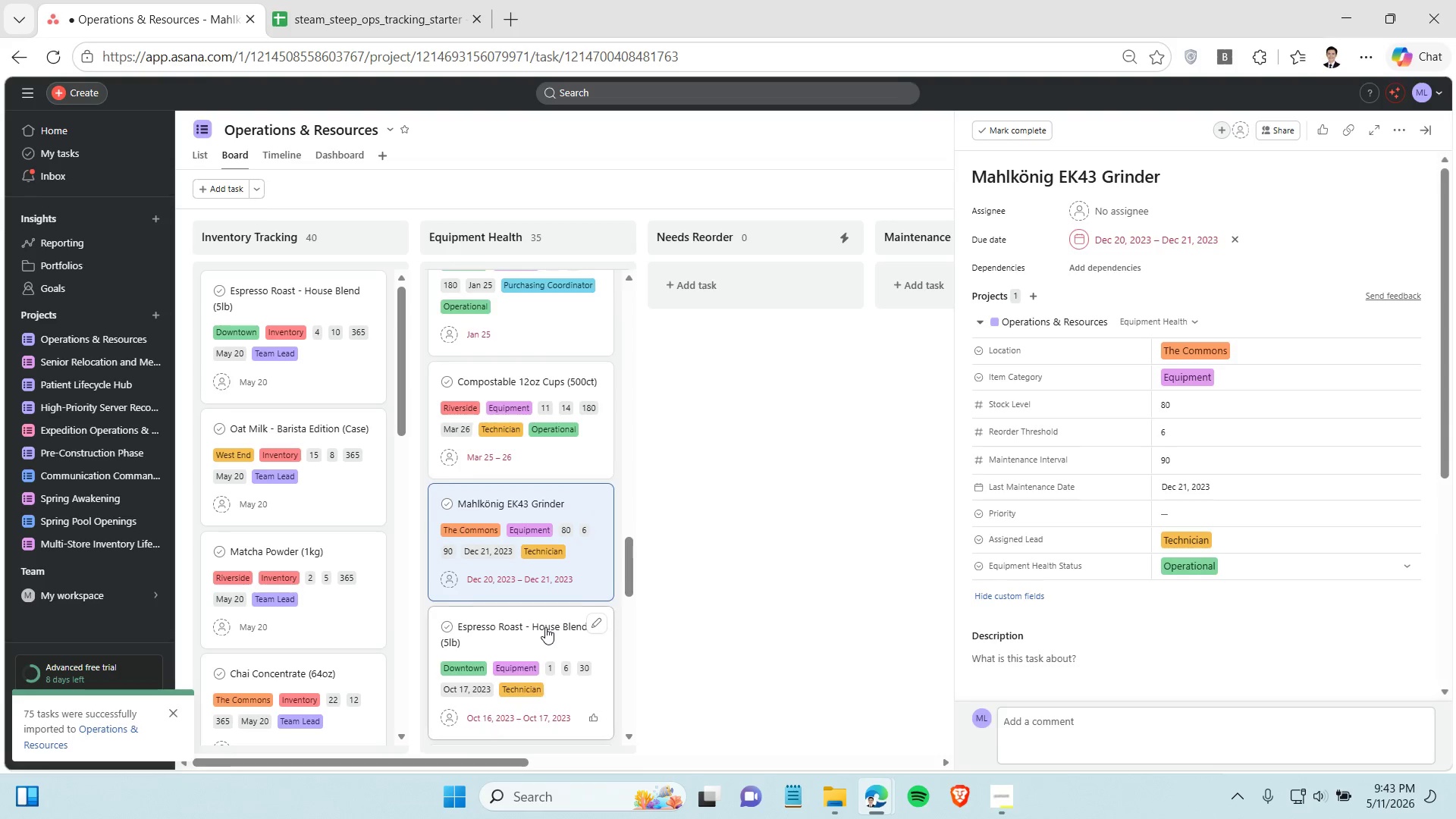 
scroll: coordinate [545, 627], scroll_direction: down, amount: 2.0
 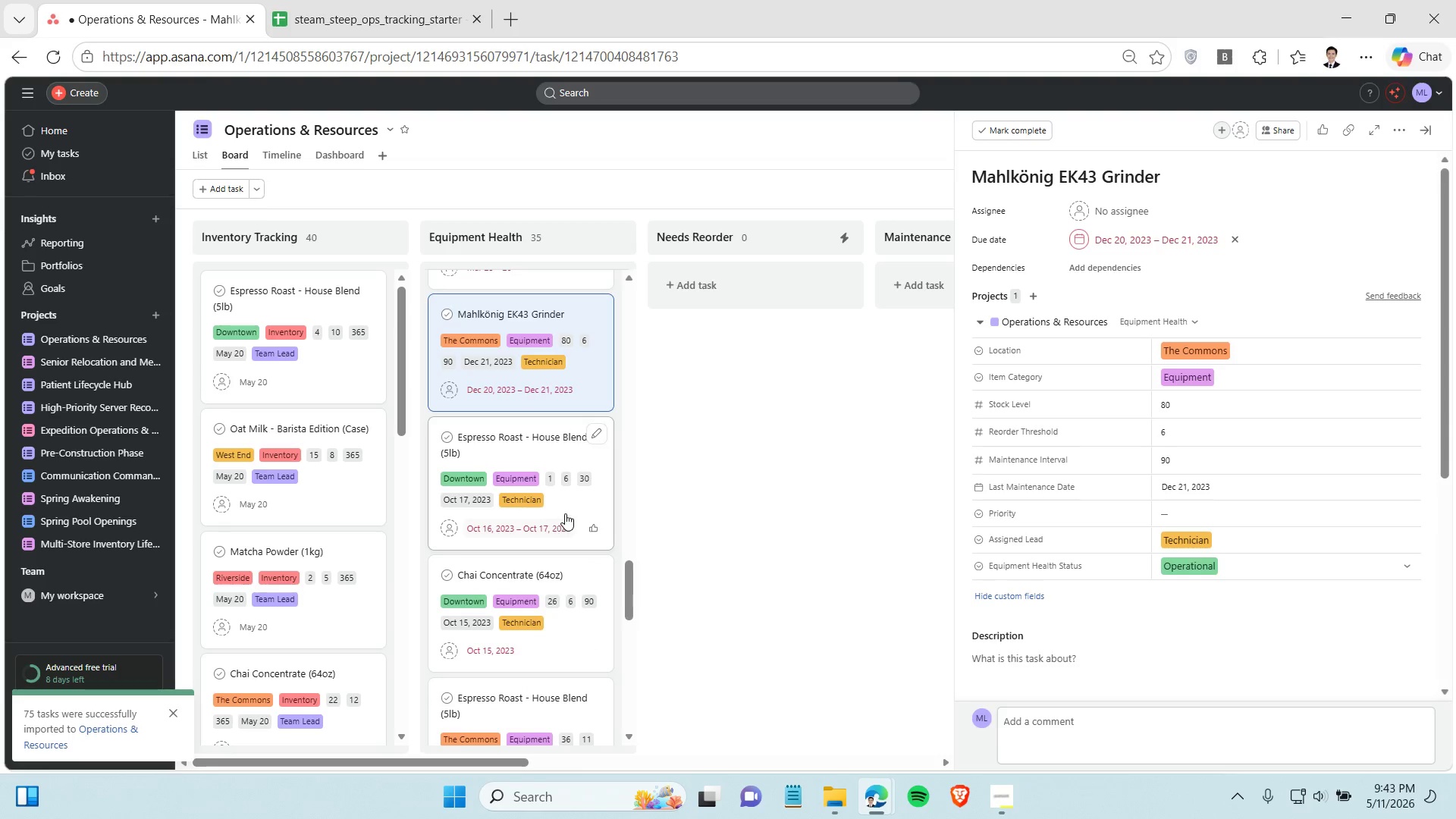 
left_click([565, 511])
 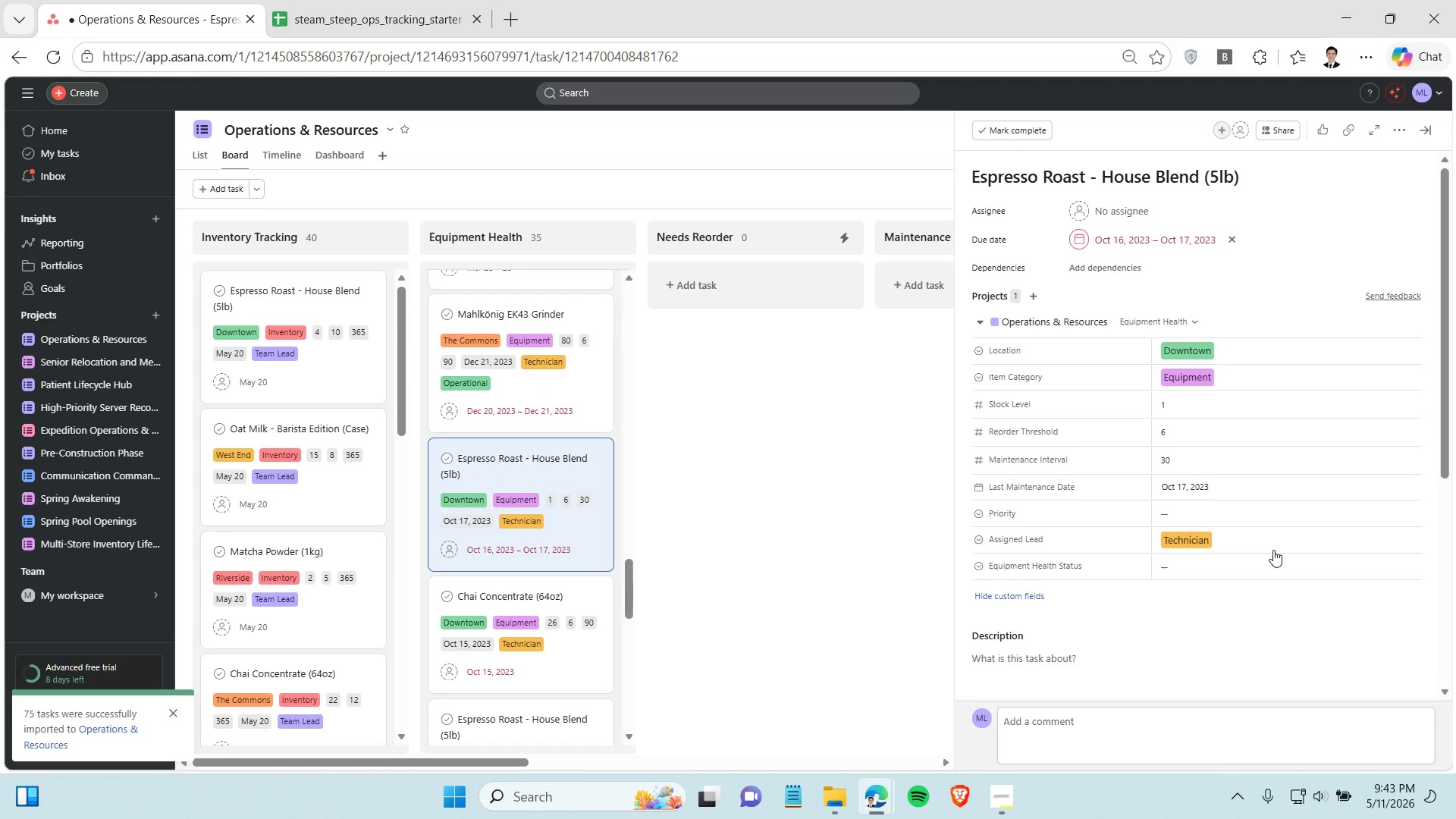 
left_click([1272, 570])
 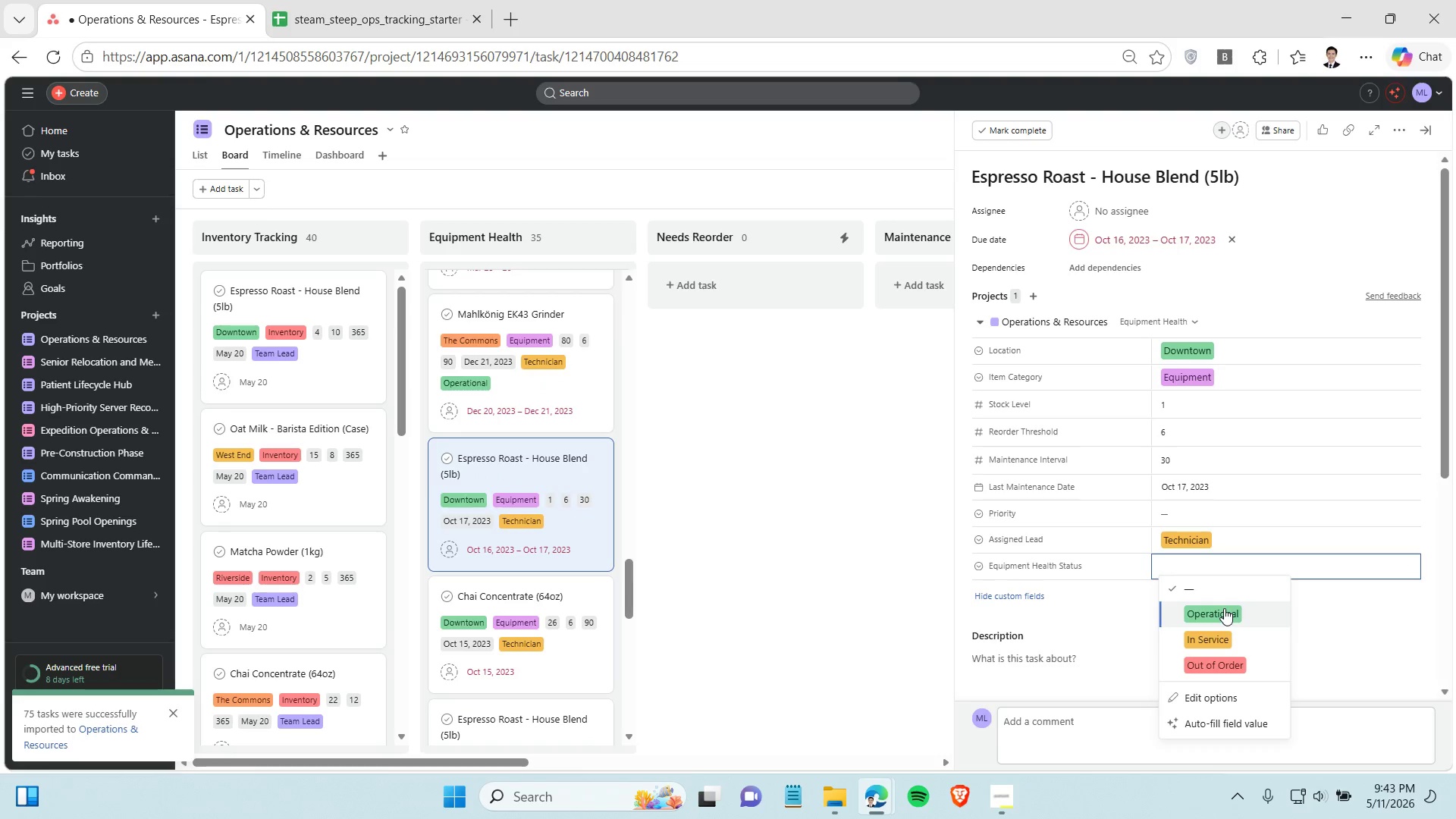 
left_click([1224, 608])
 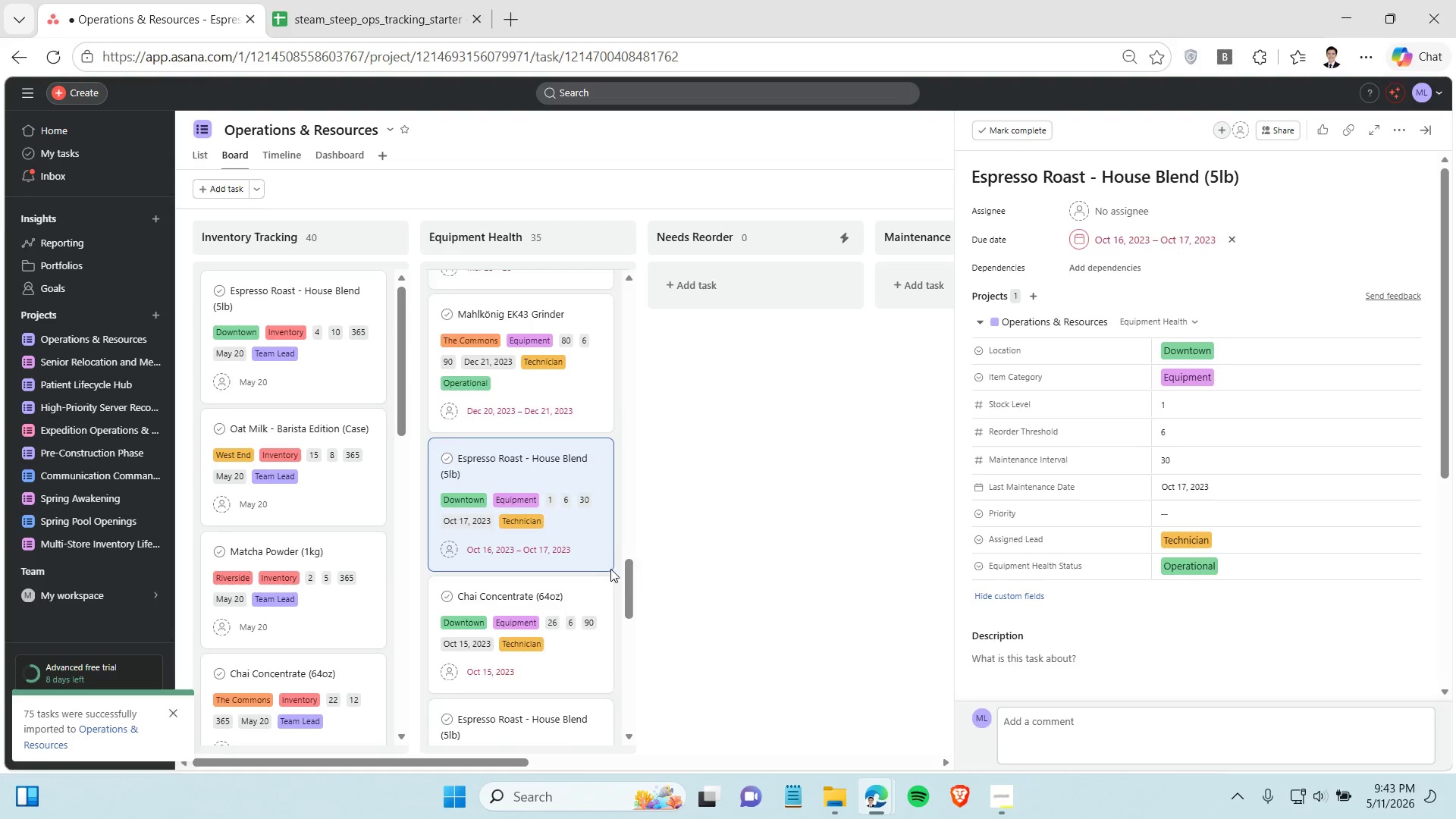 
scroll: coordinate [609, 569], scroll_direction: down, amount: 2.0
 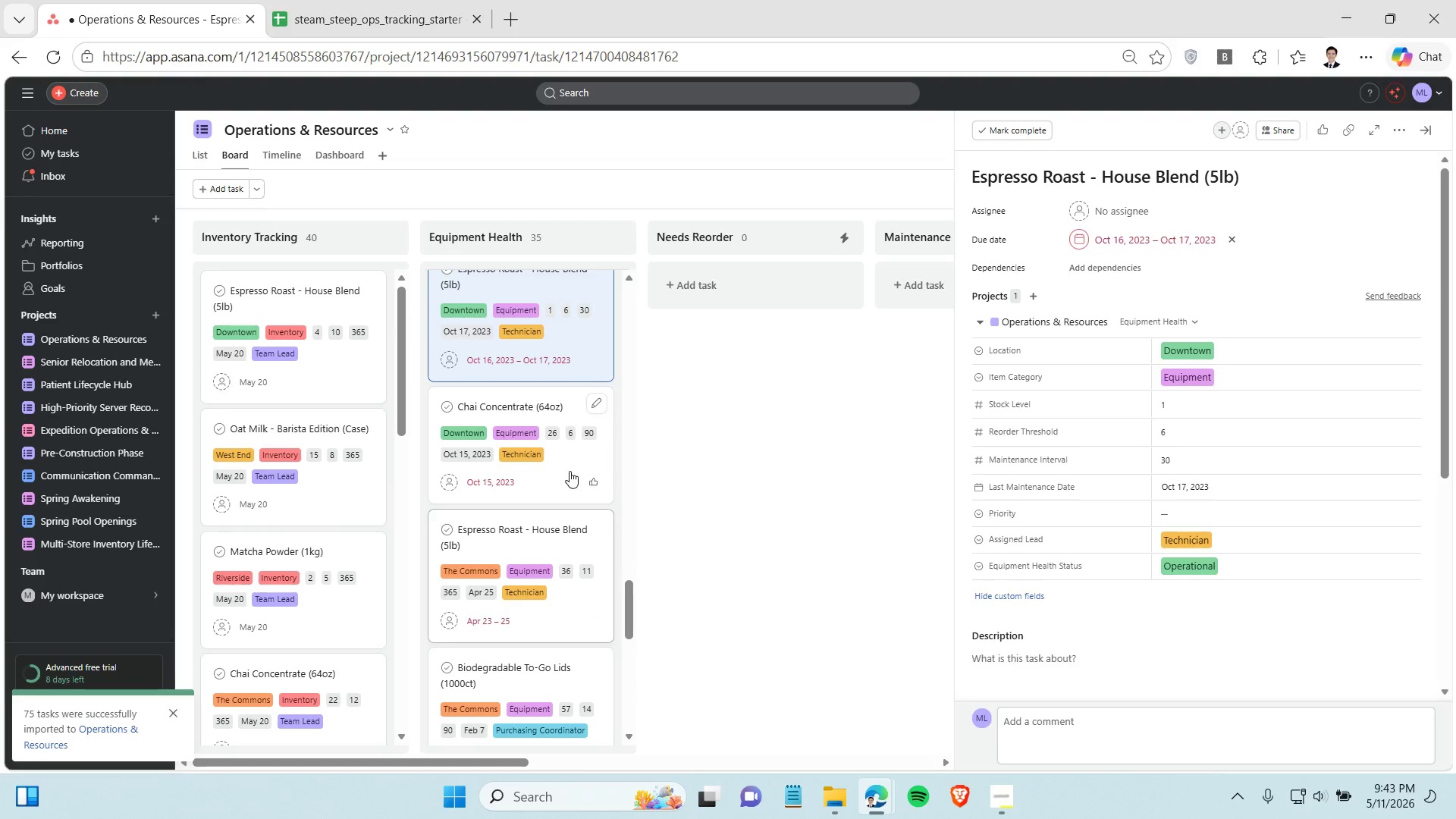 
left_click([570, 471])
 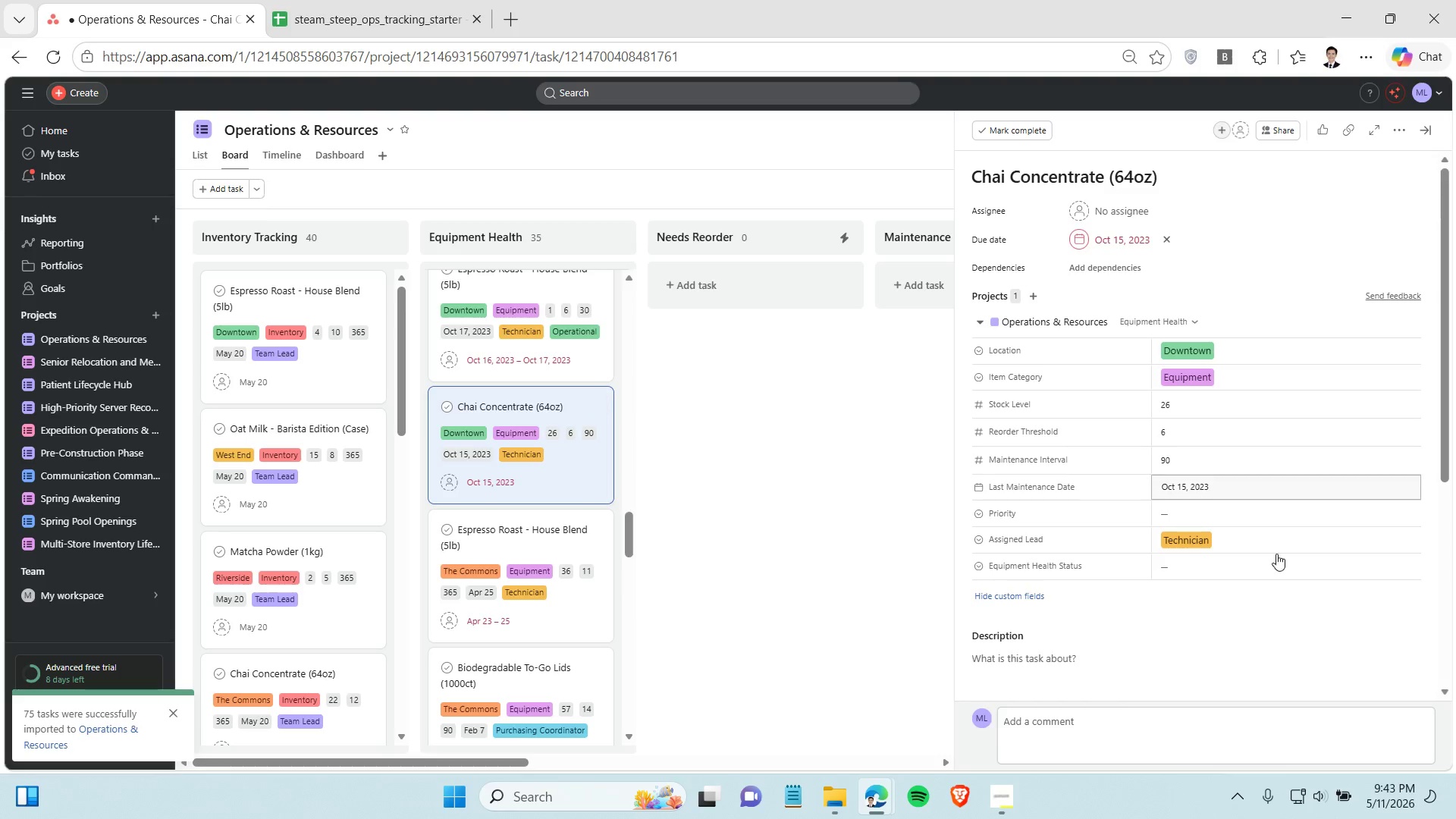 
left_click([1269, 569])
 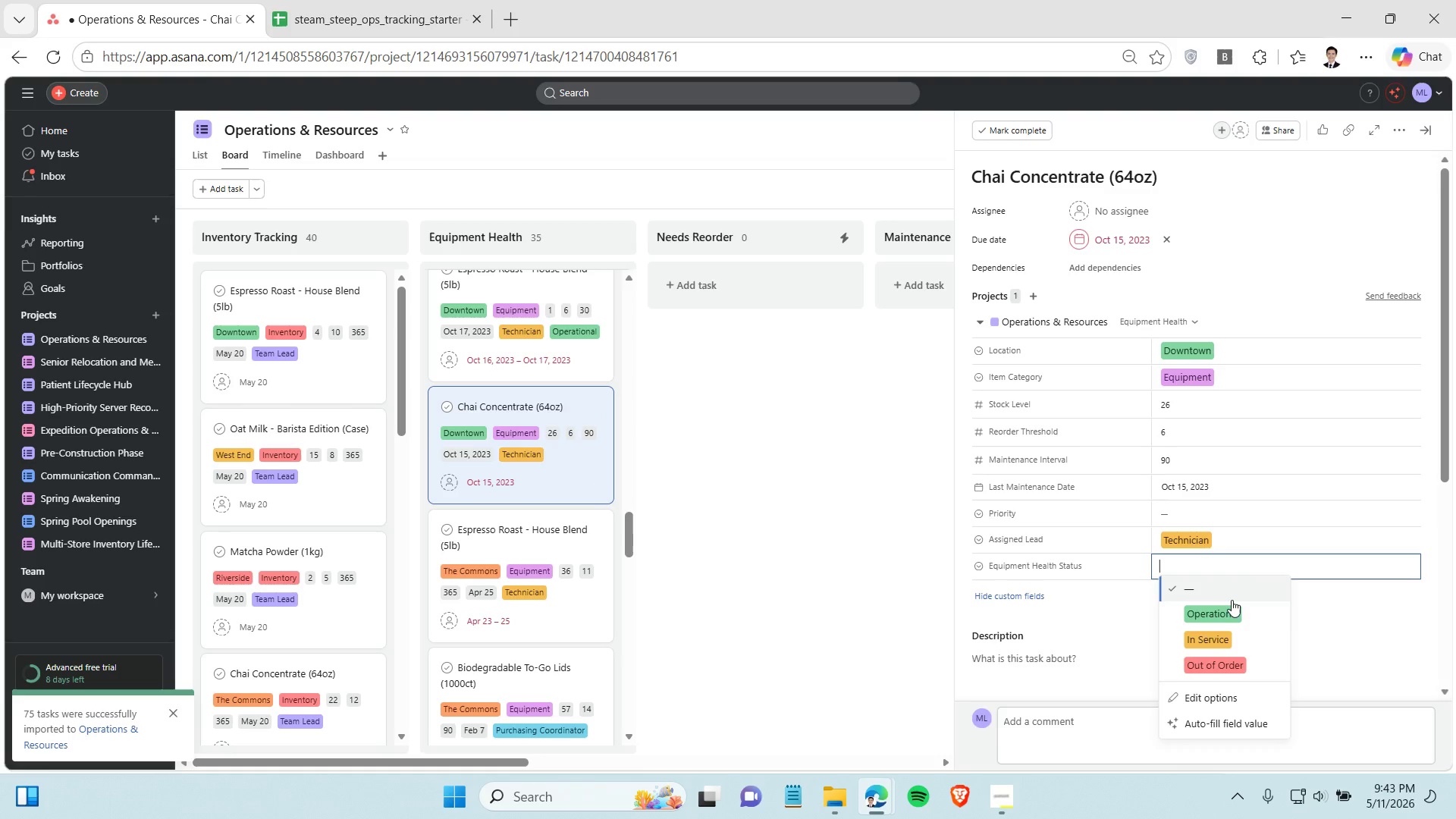 
left_click([1225, 604])
 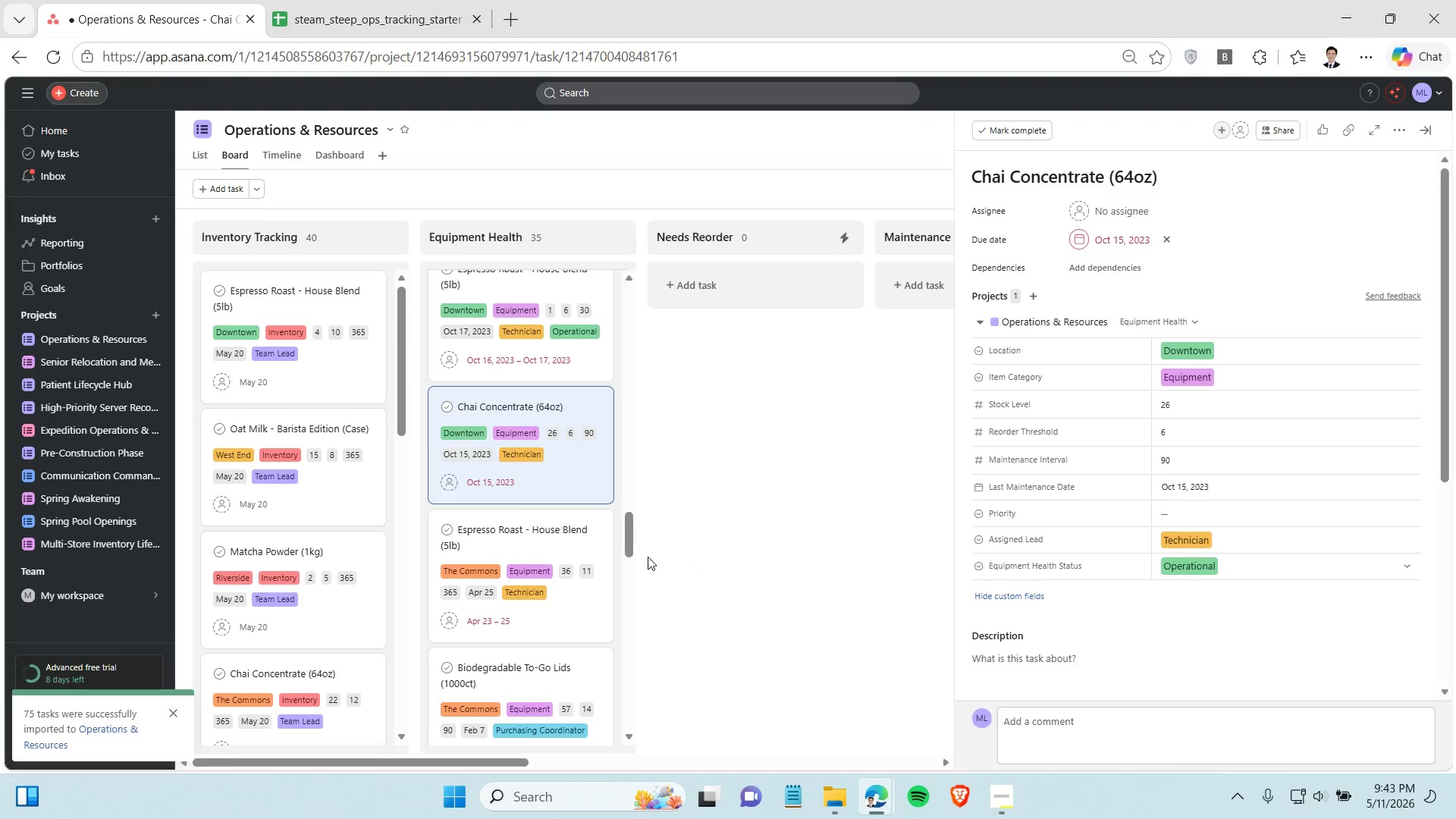 
scroll: coordinate [653, 559], scroll_direction: down, amount: 1.0
 